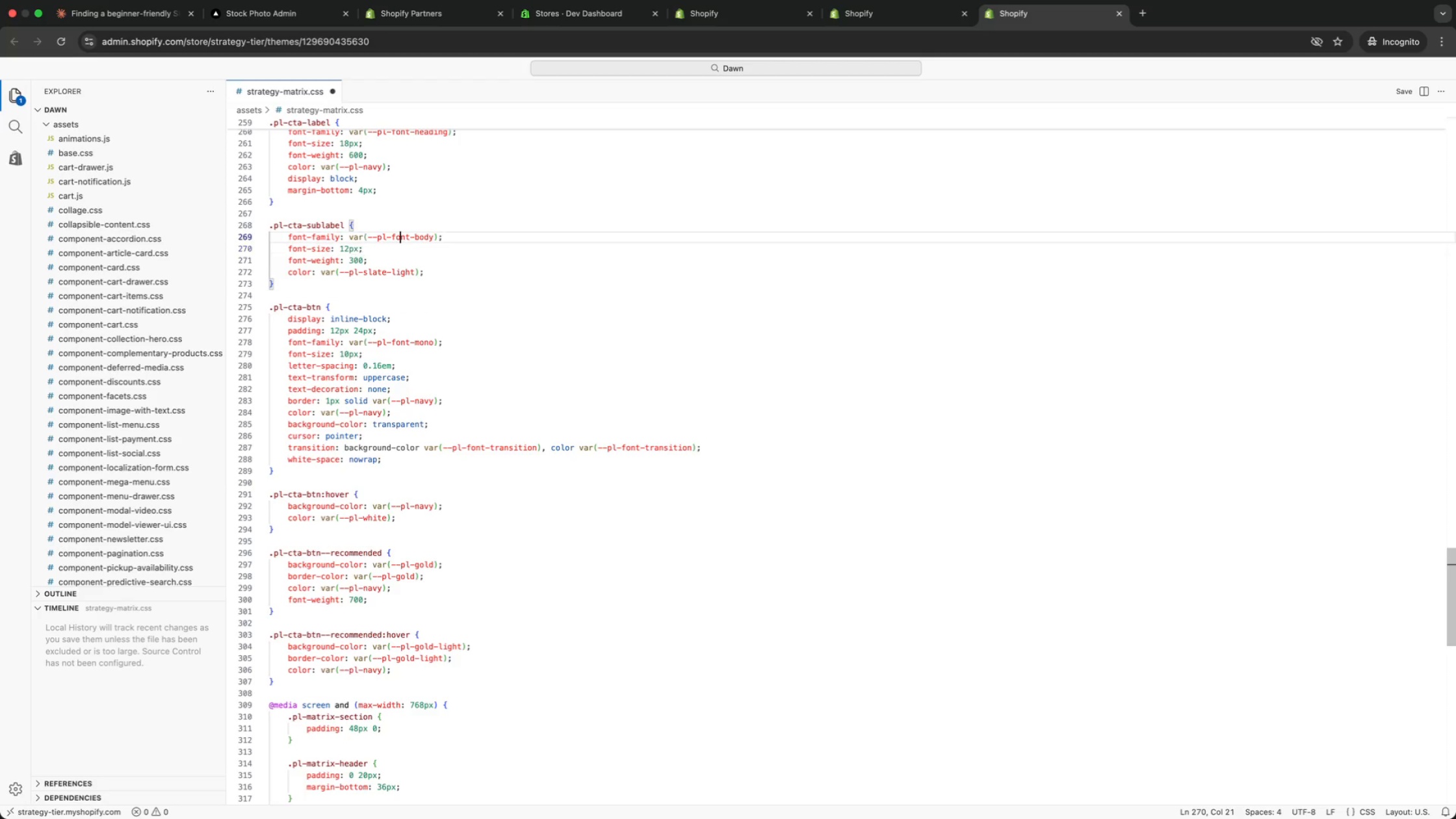 
key(ArrowUp)
 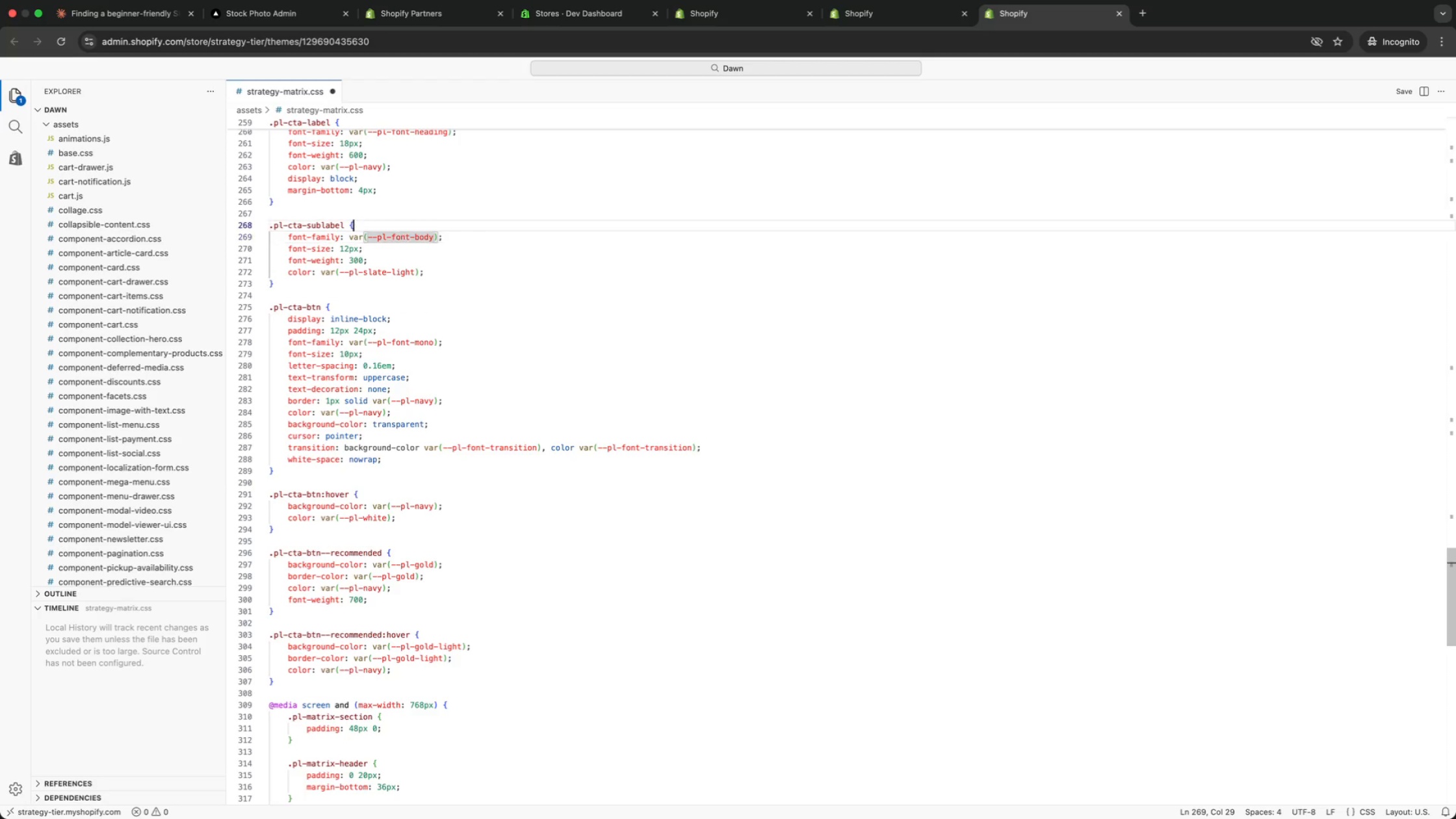 
key(ArrowUp)
 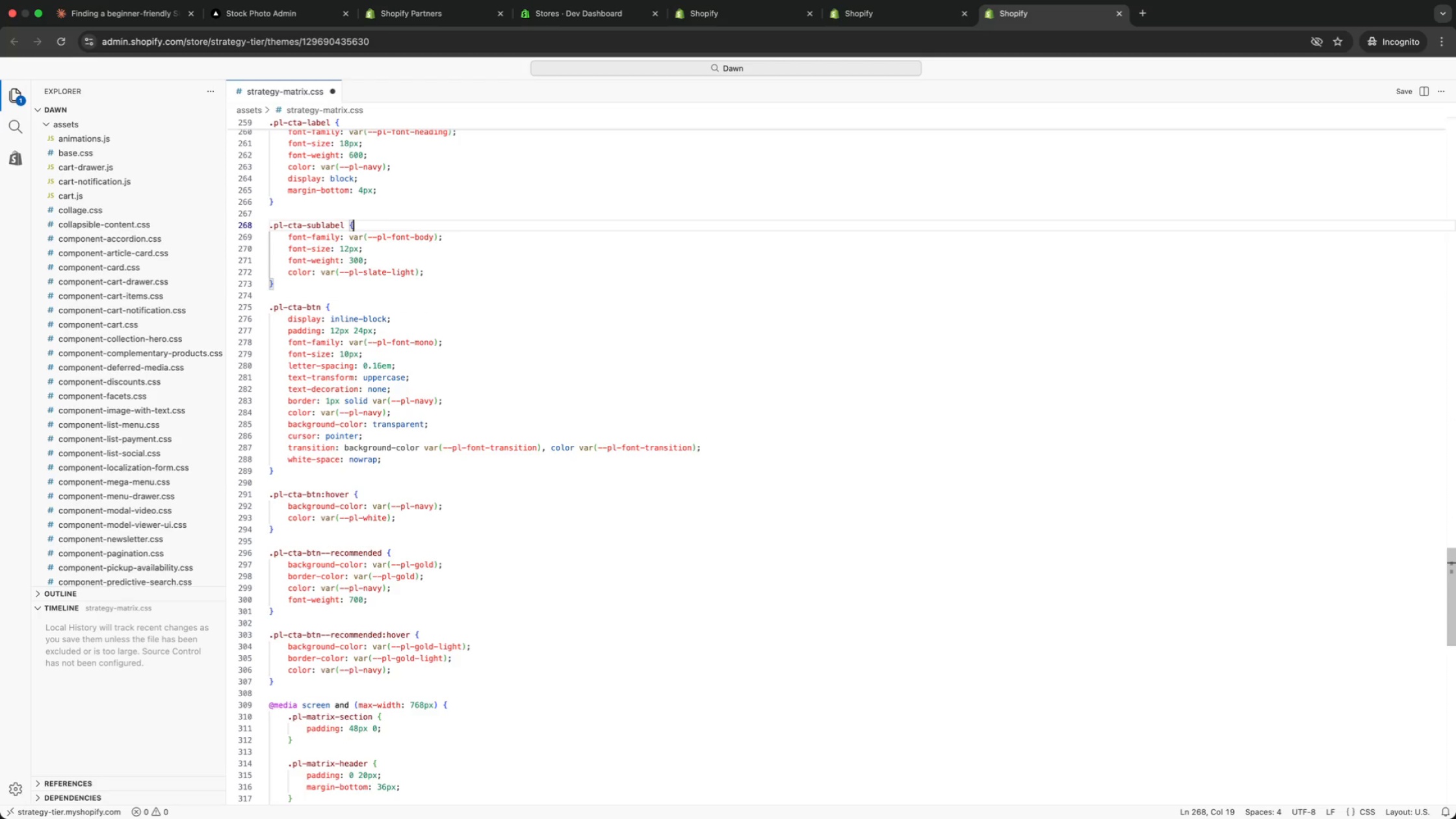 
key(ArrowUp)
 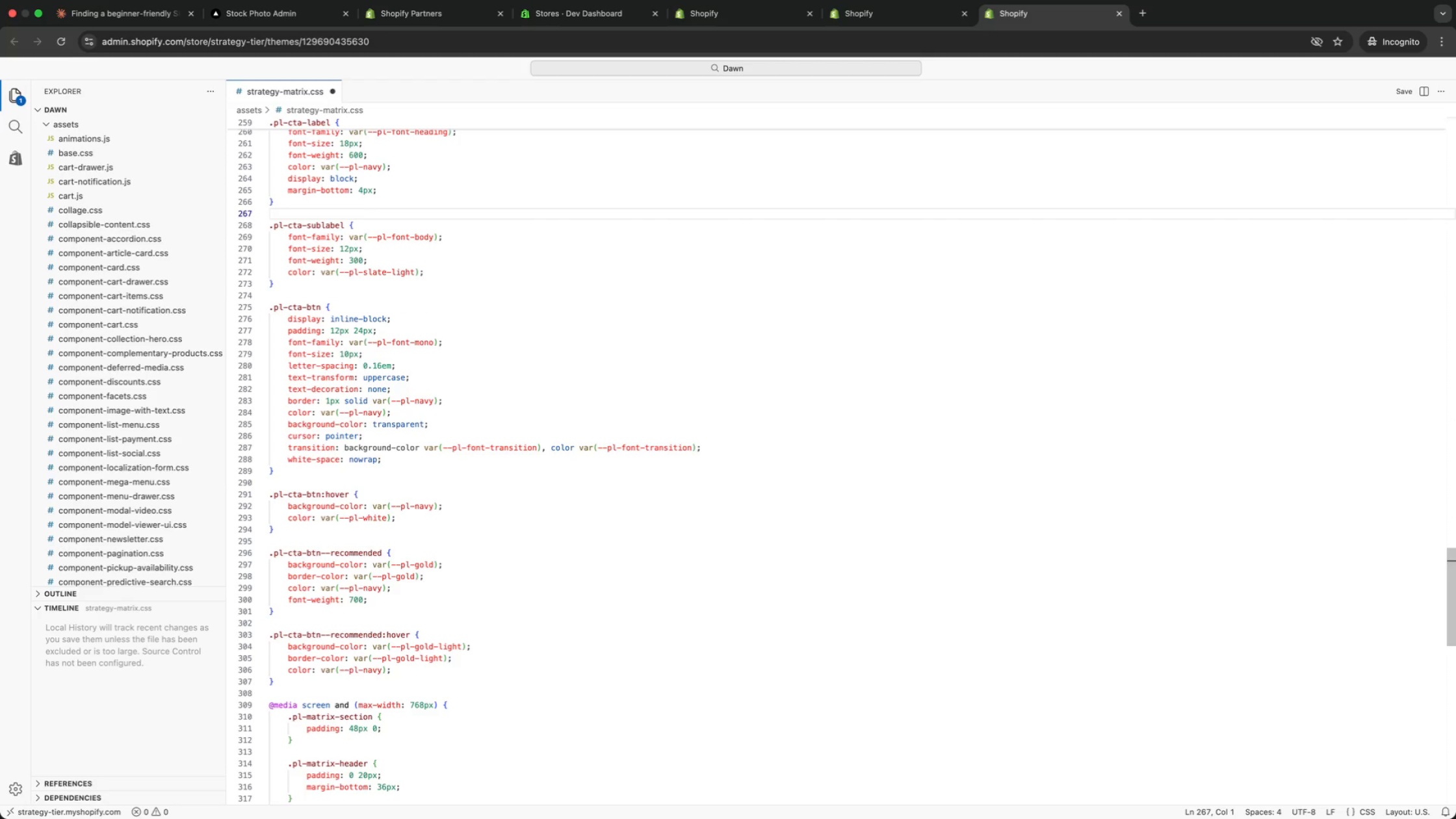 
key(ArrowUp)
 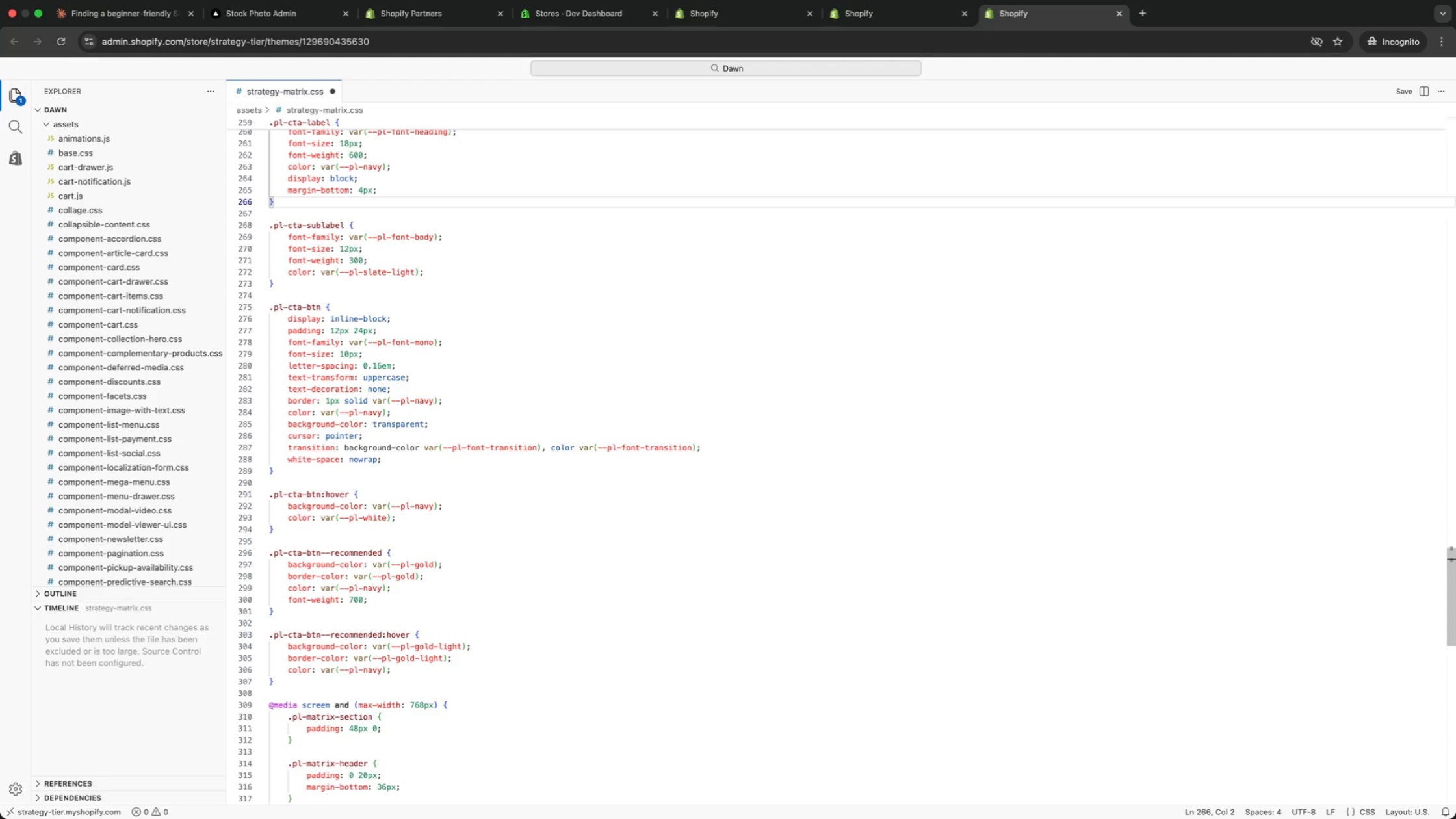 
key(ArrowUp)
 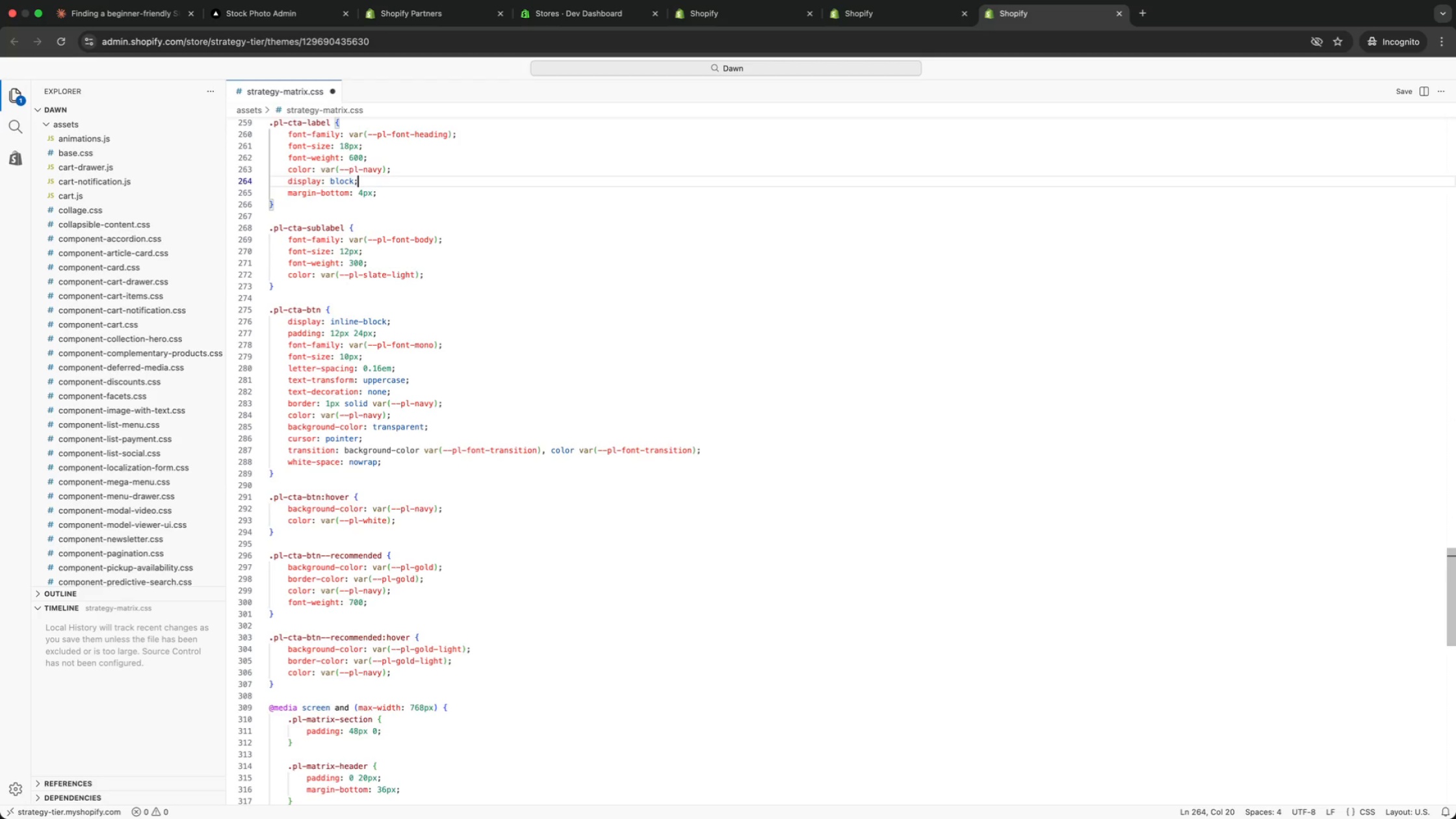 
key(ArrowUp)
 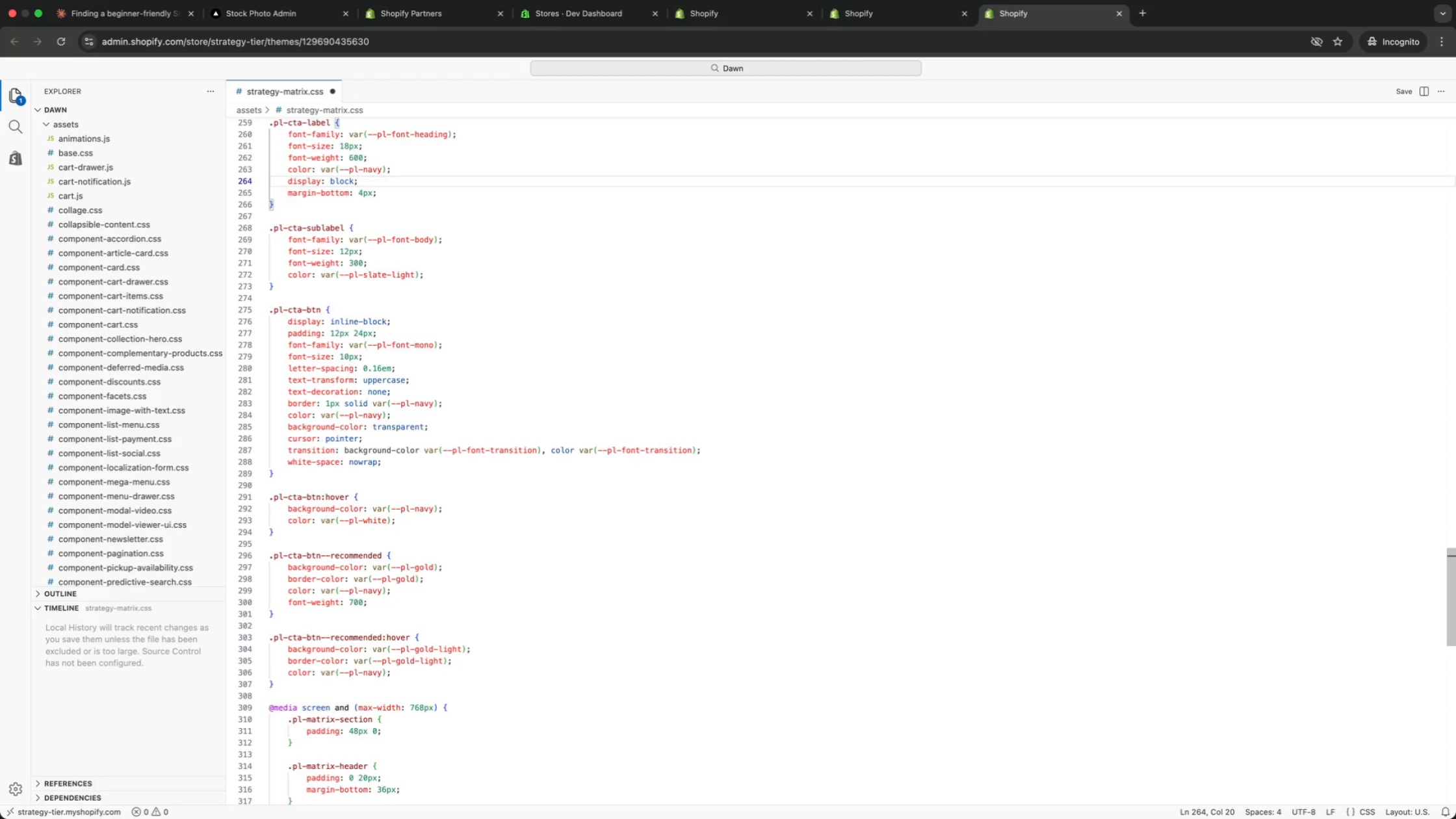 
key(ArrowUp)
 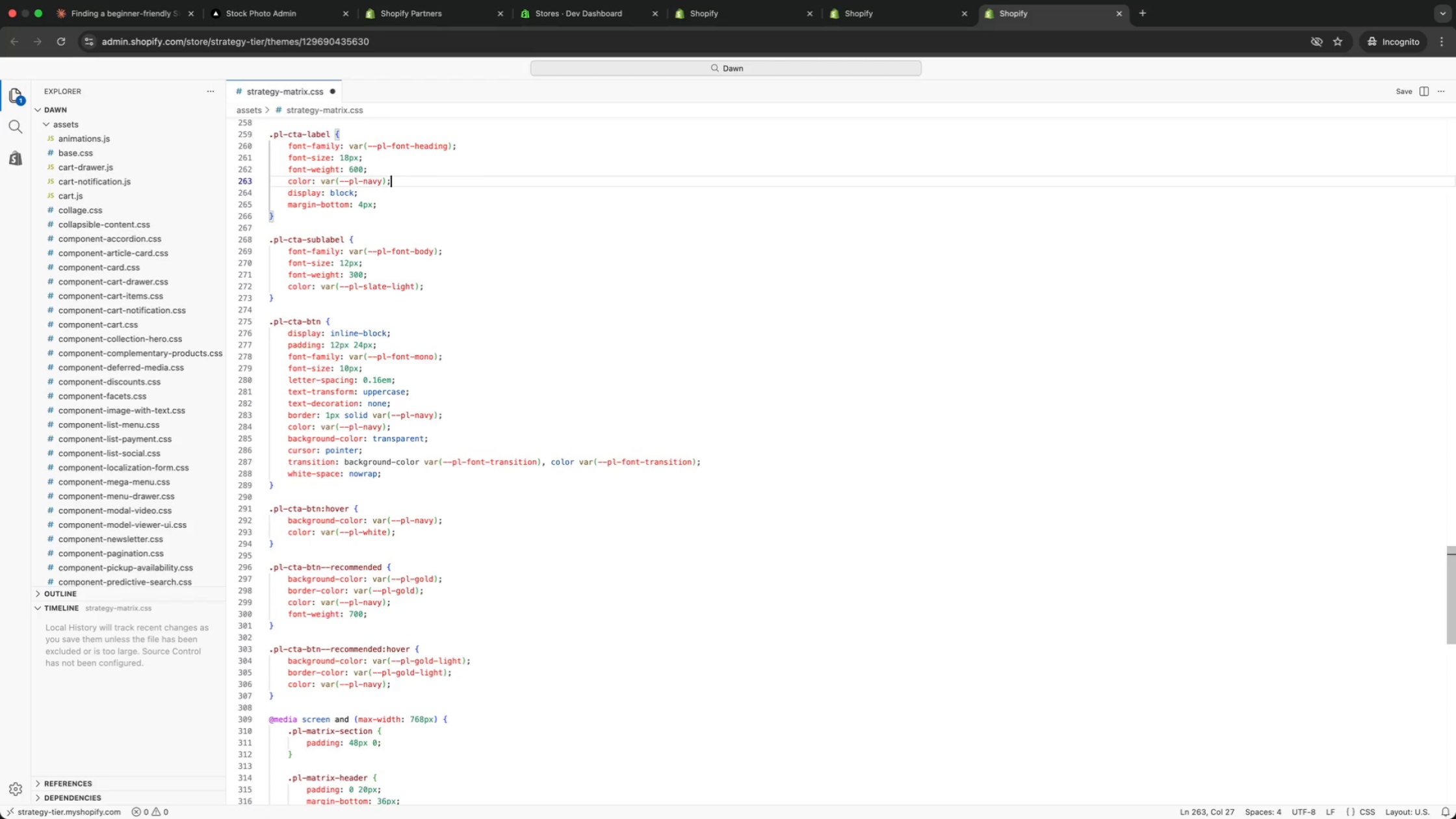 
key(ArrowUp)
 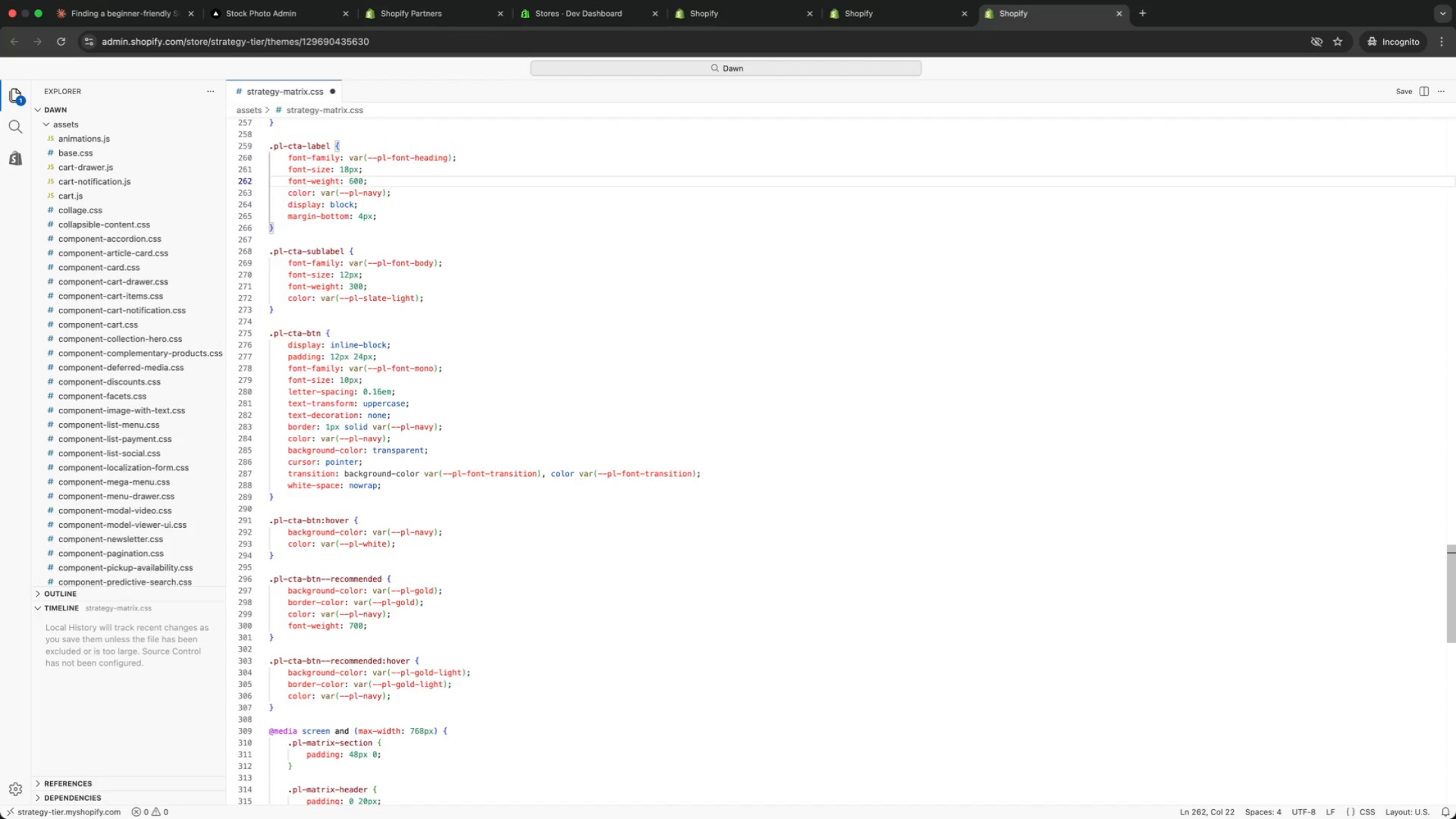 
key(ArrowUp)
 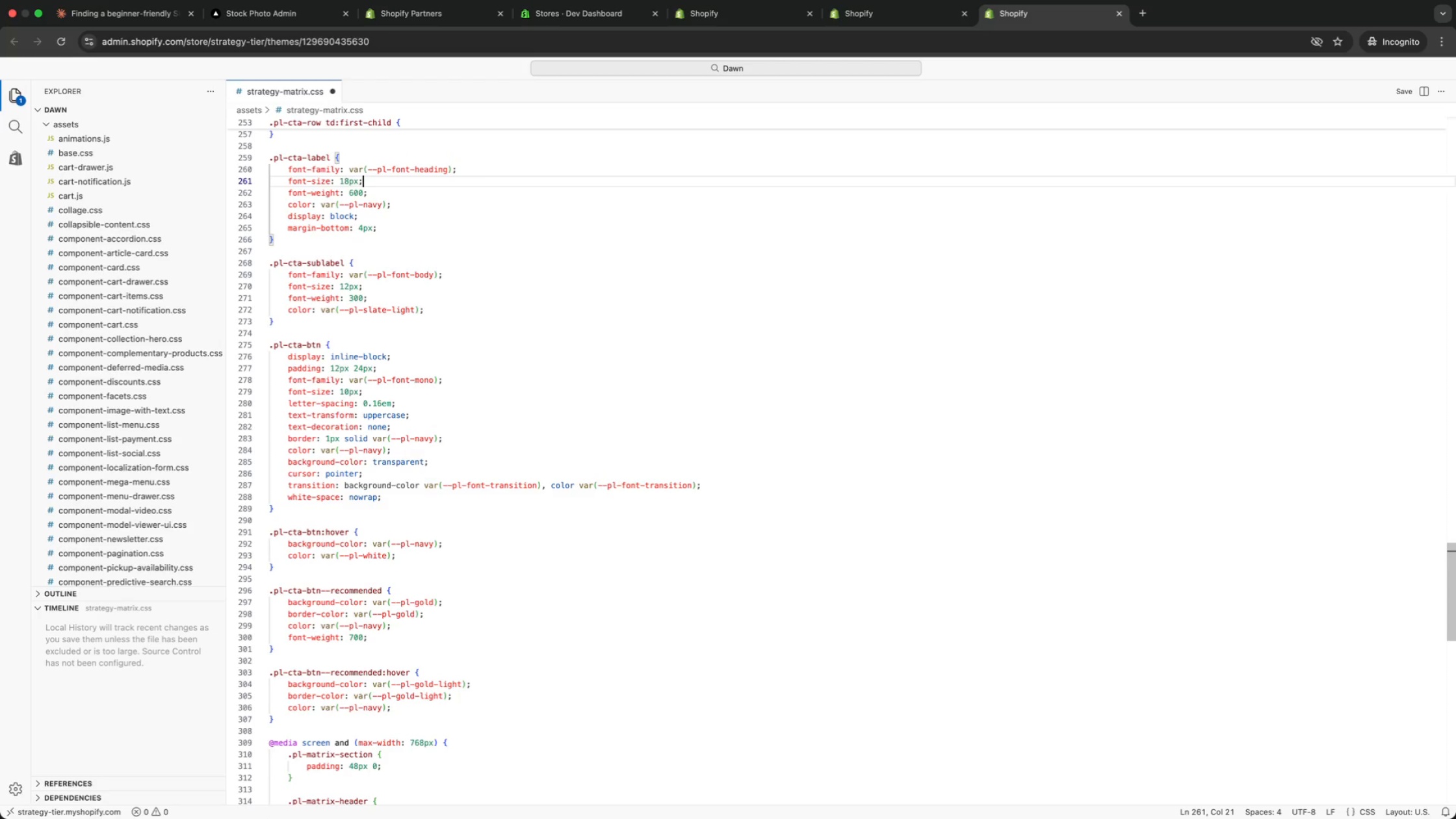 
key(ArrowUp)
 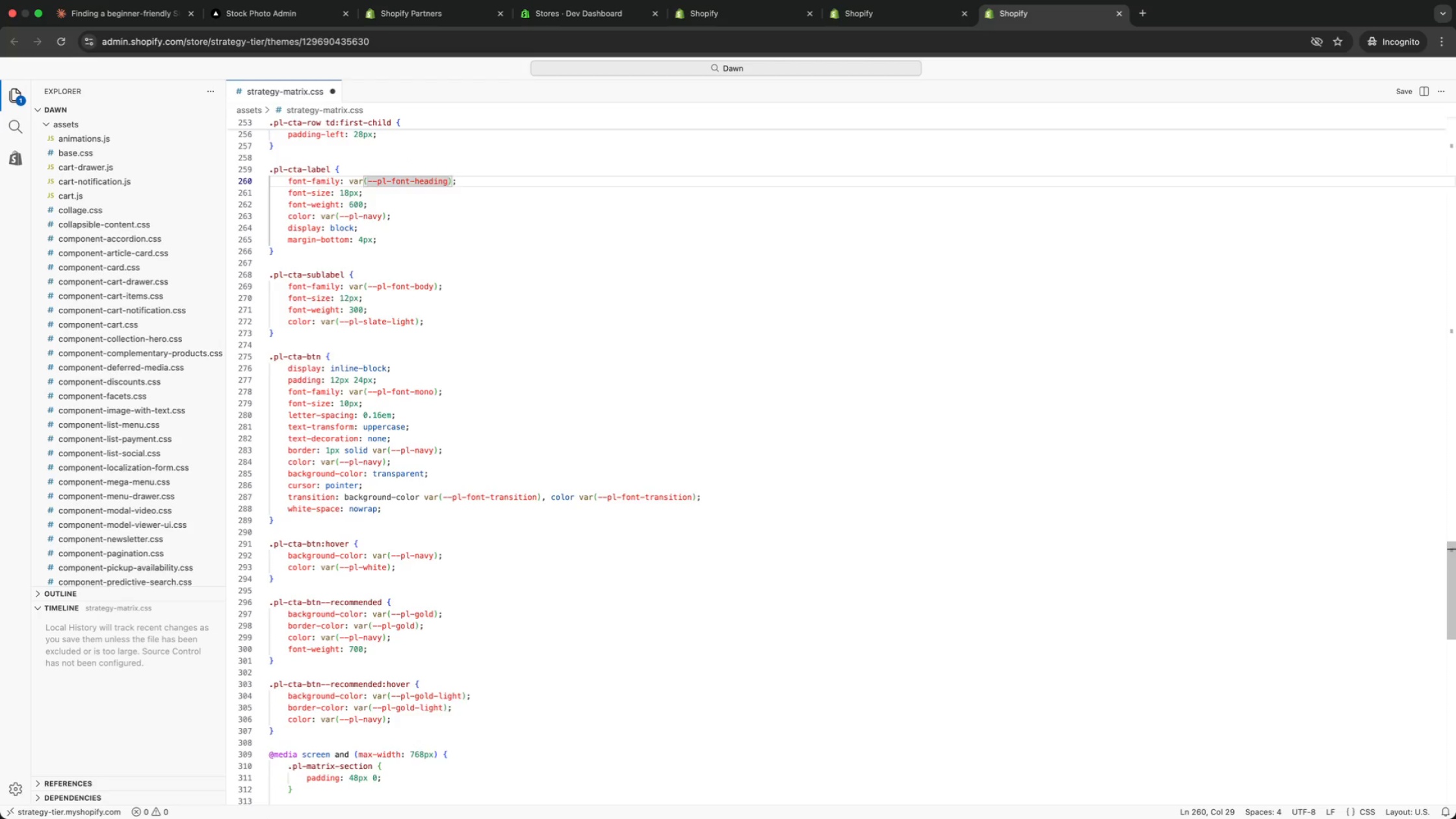 
key(ArrowUp)
 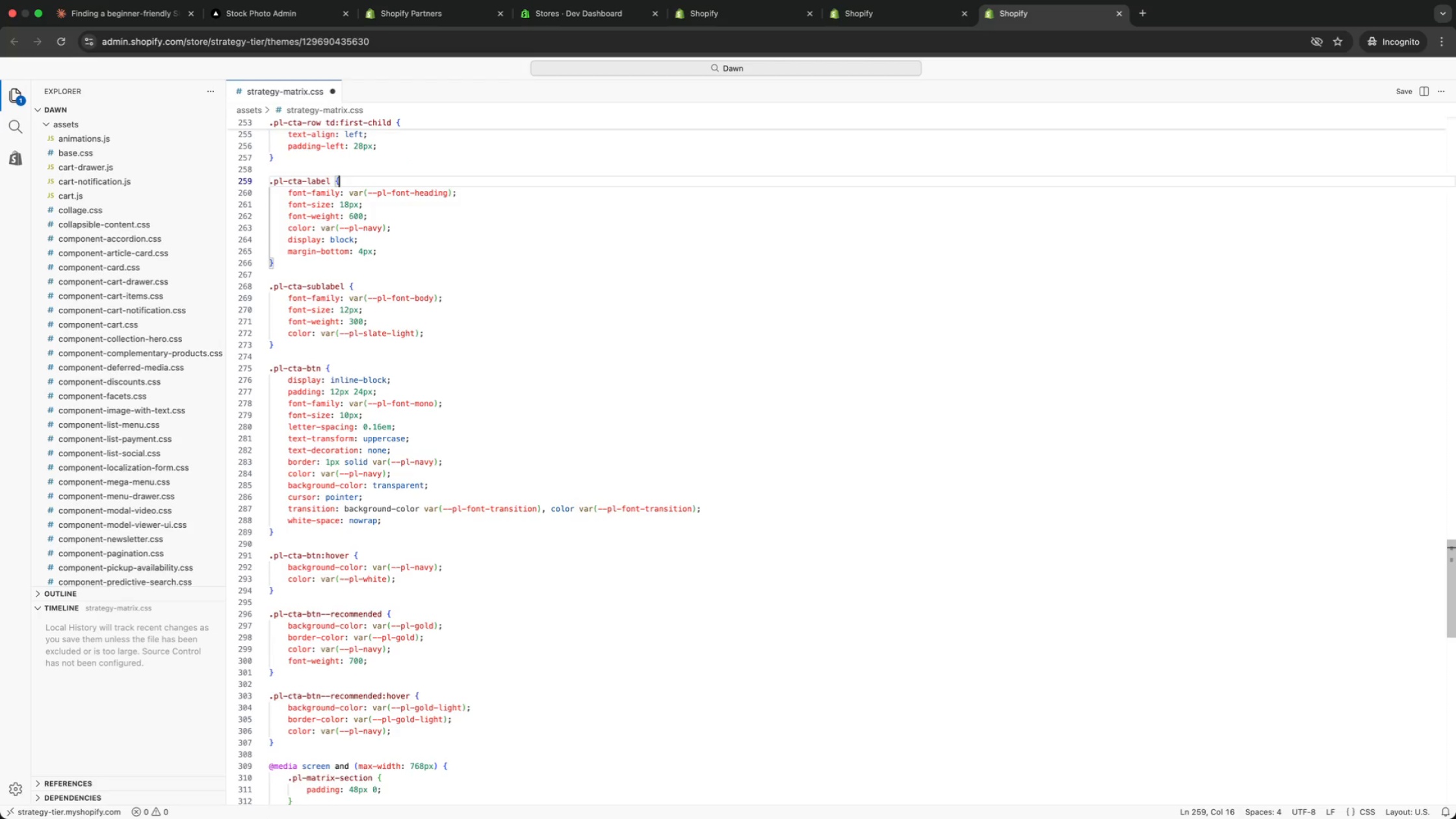 
key(ArrowUp)
 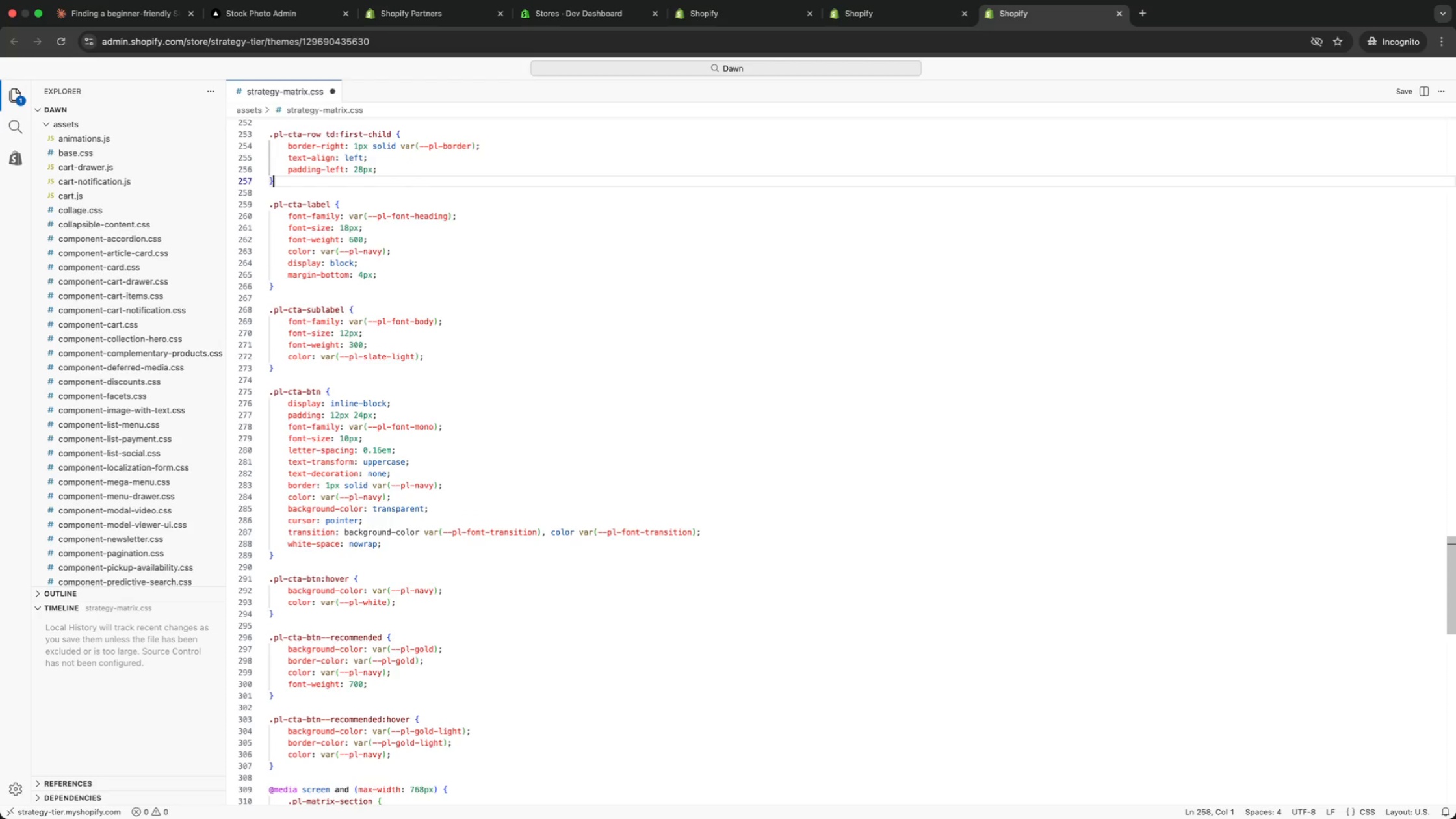 
key(ArrowUp)
 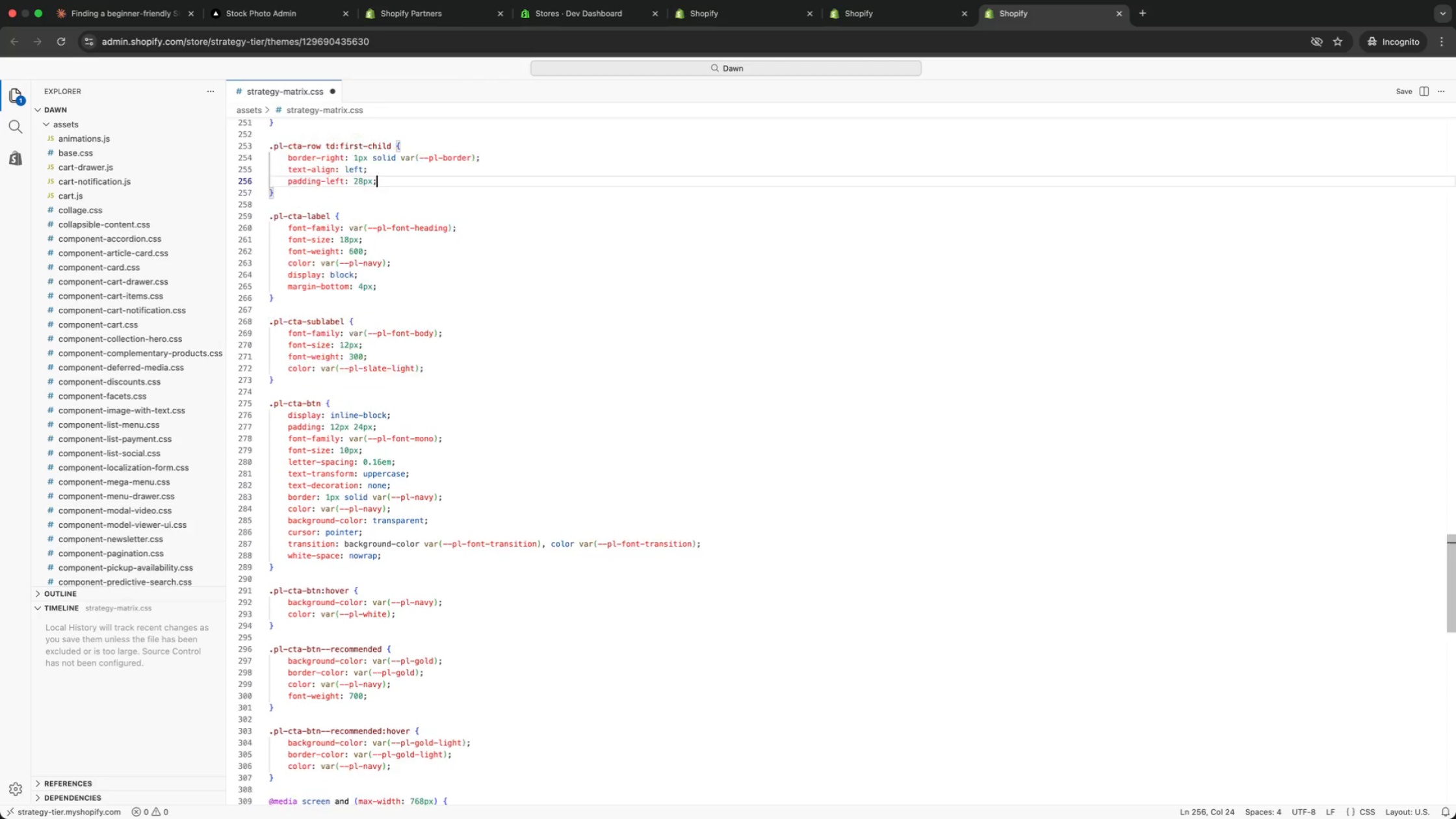 
key(ArrowUp)
 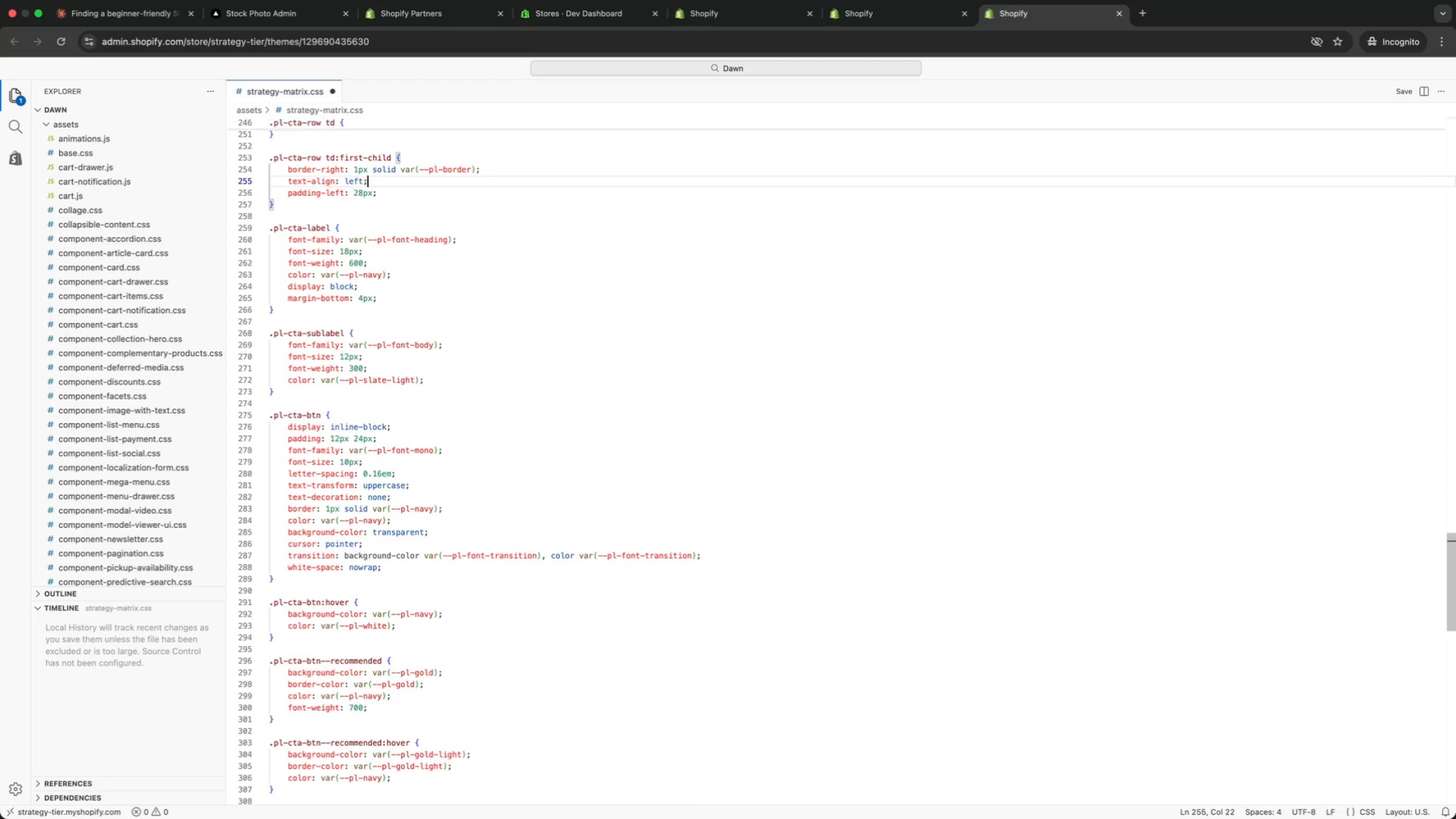 
key(ArrowUp)
 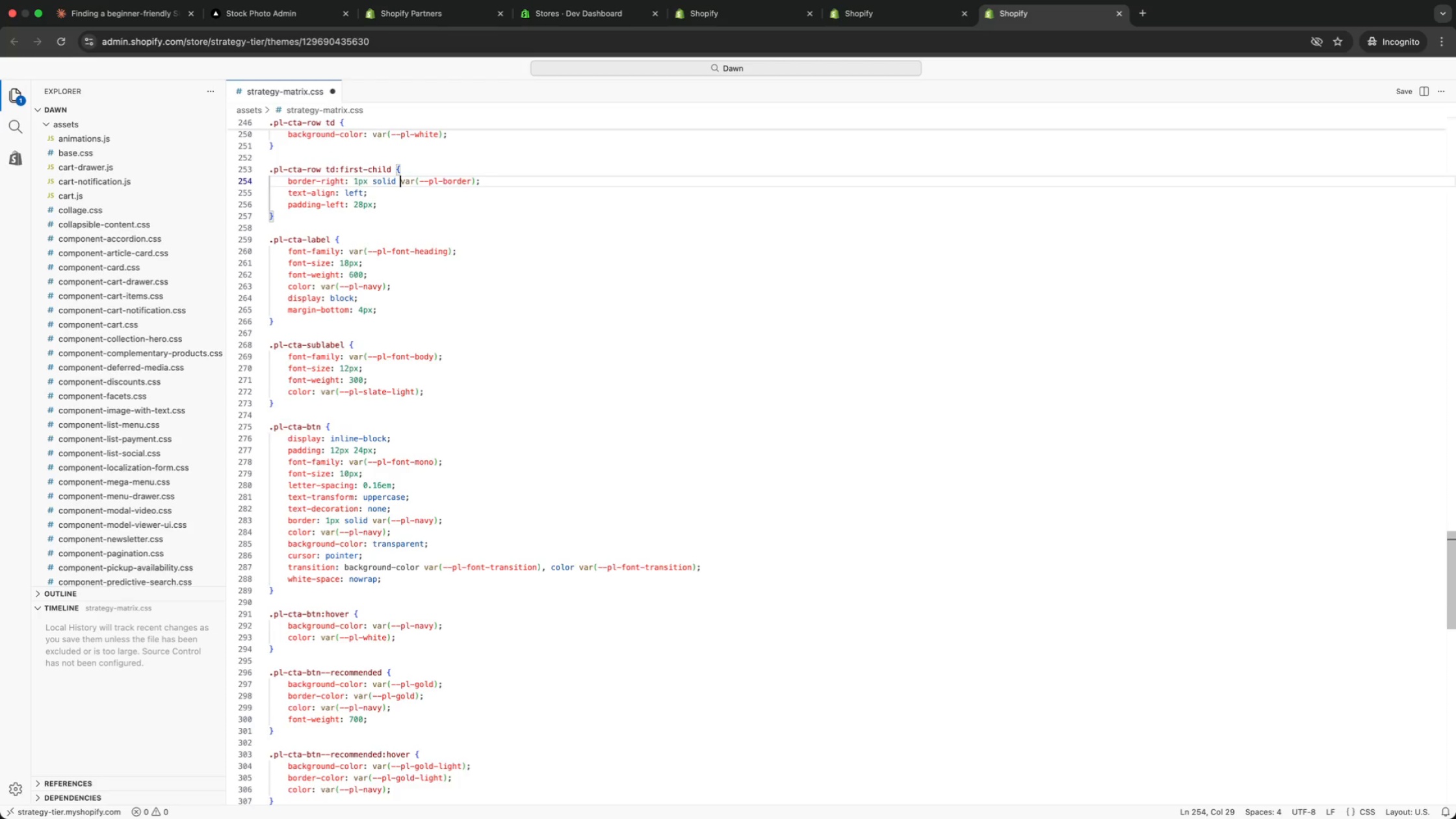 
key(ArrowUp)
 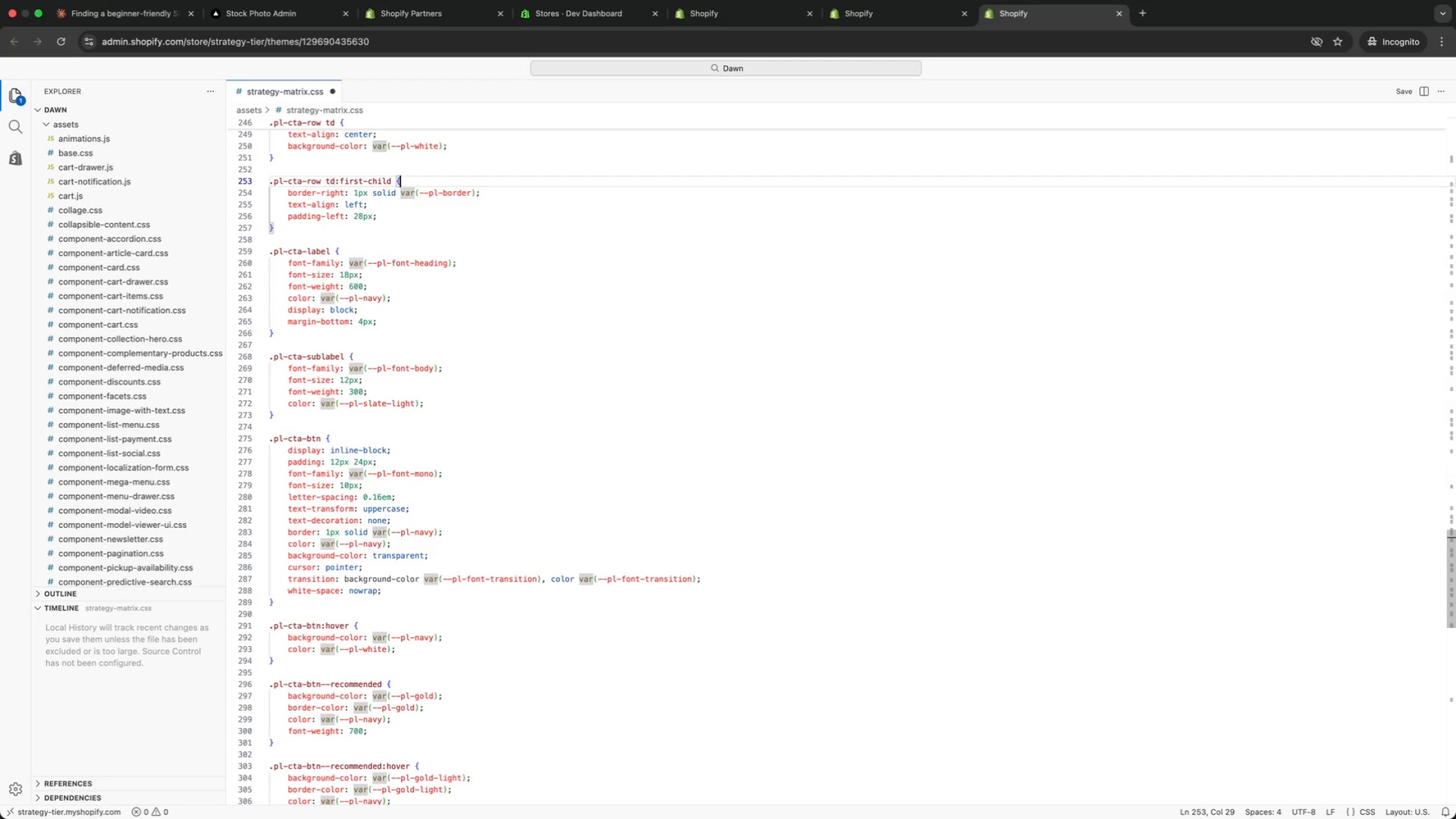 
key(ArrowUp)
 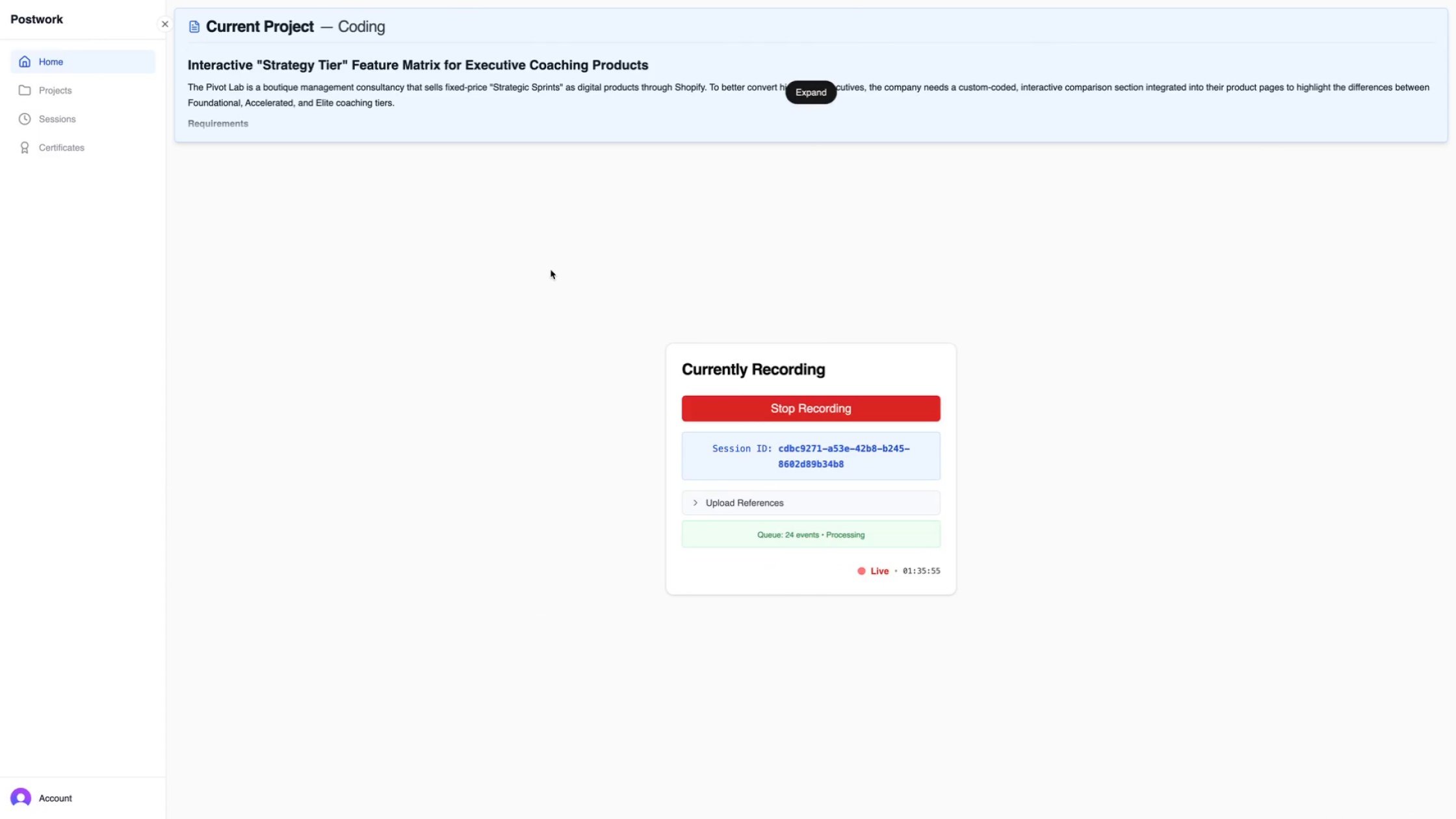 
wait(5.44)
 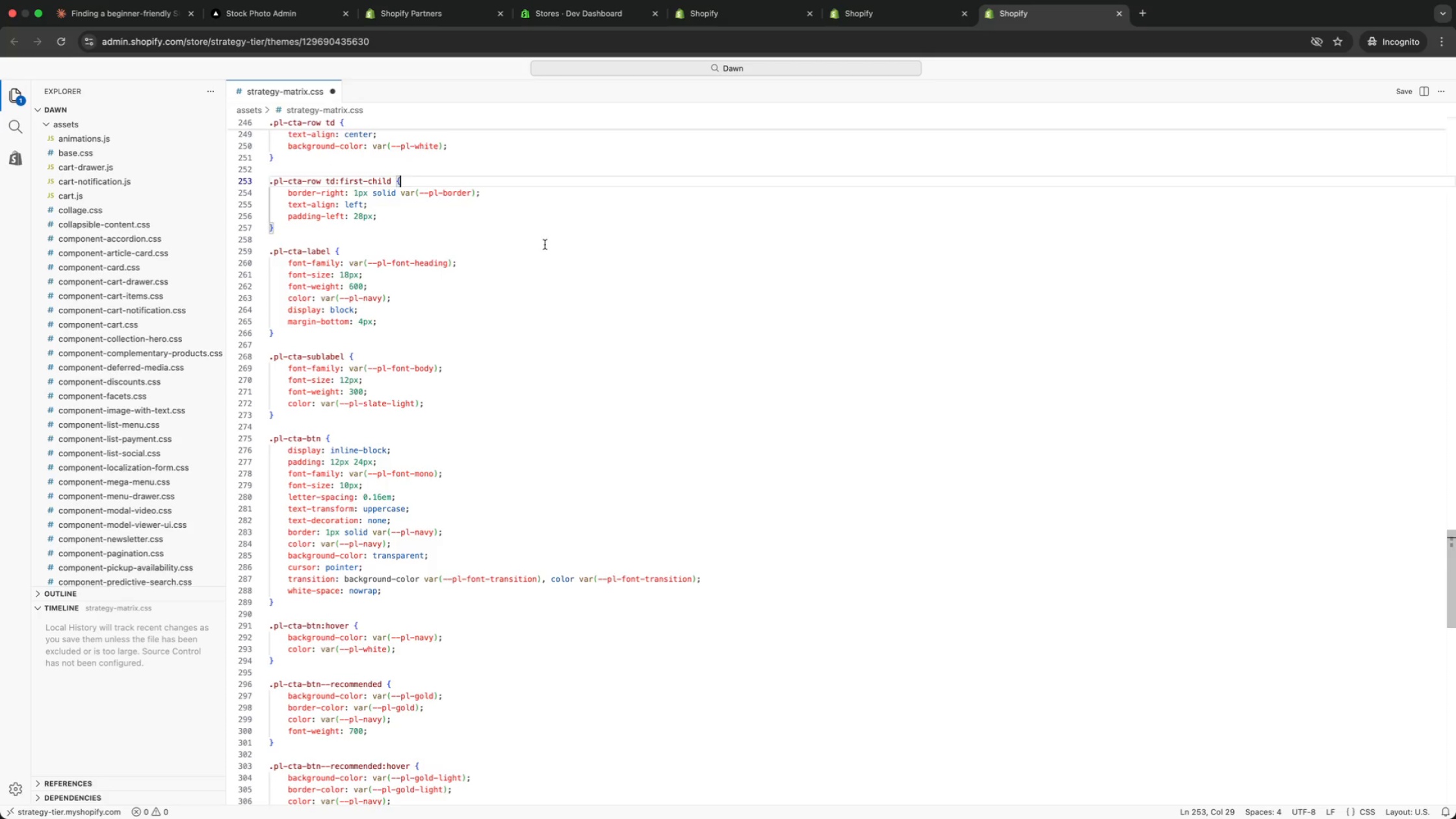 
left_click([551, 346])
 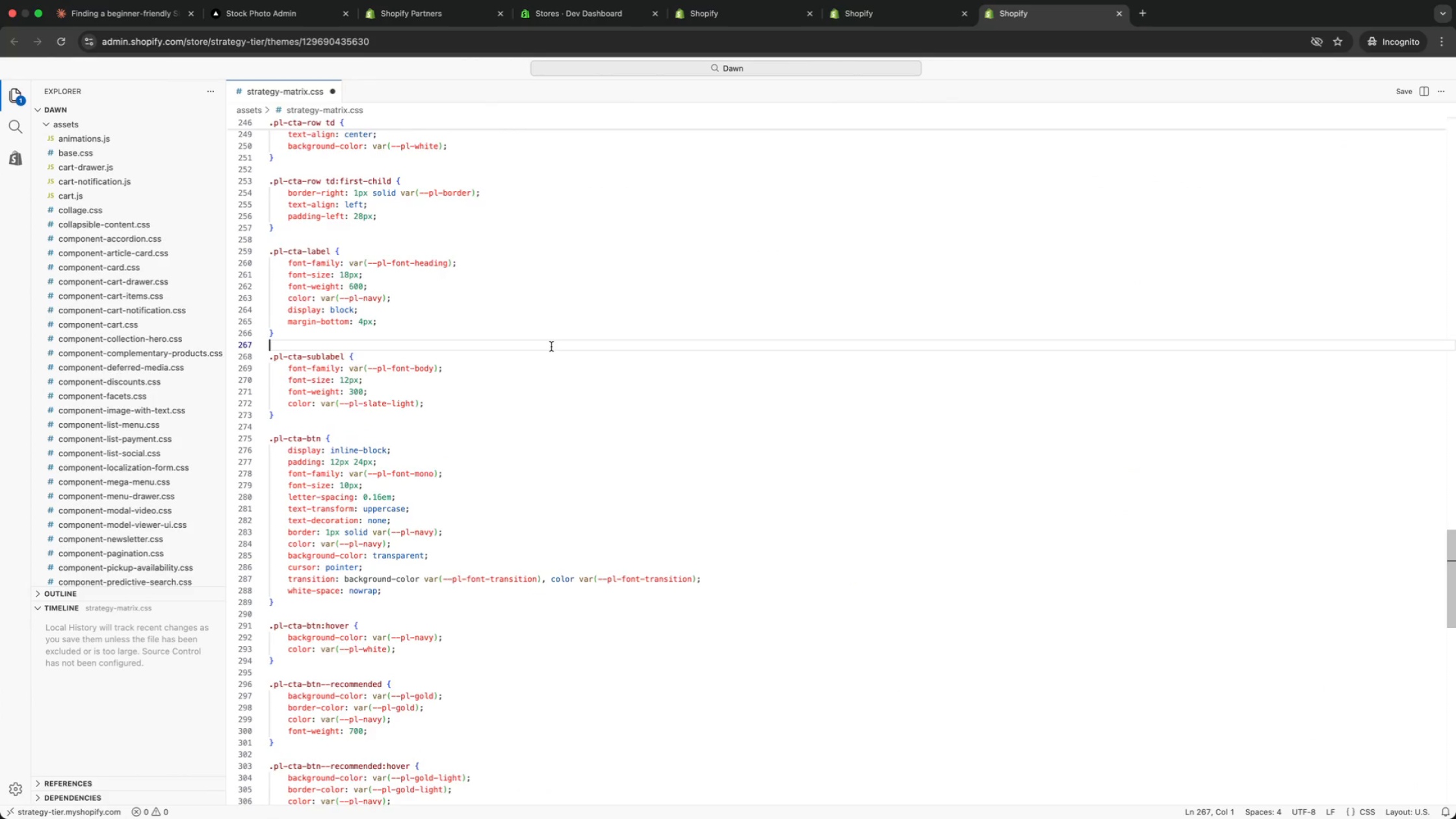 
key(ArrowDown)
 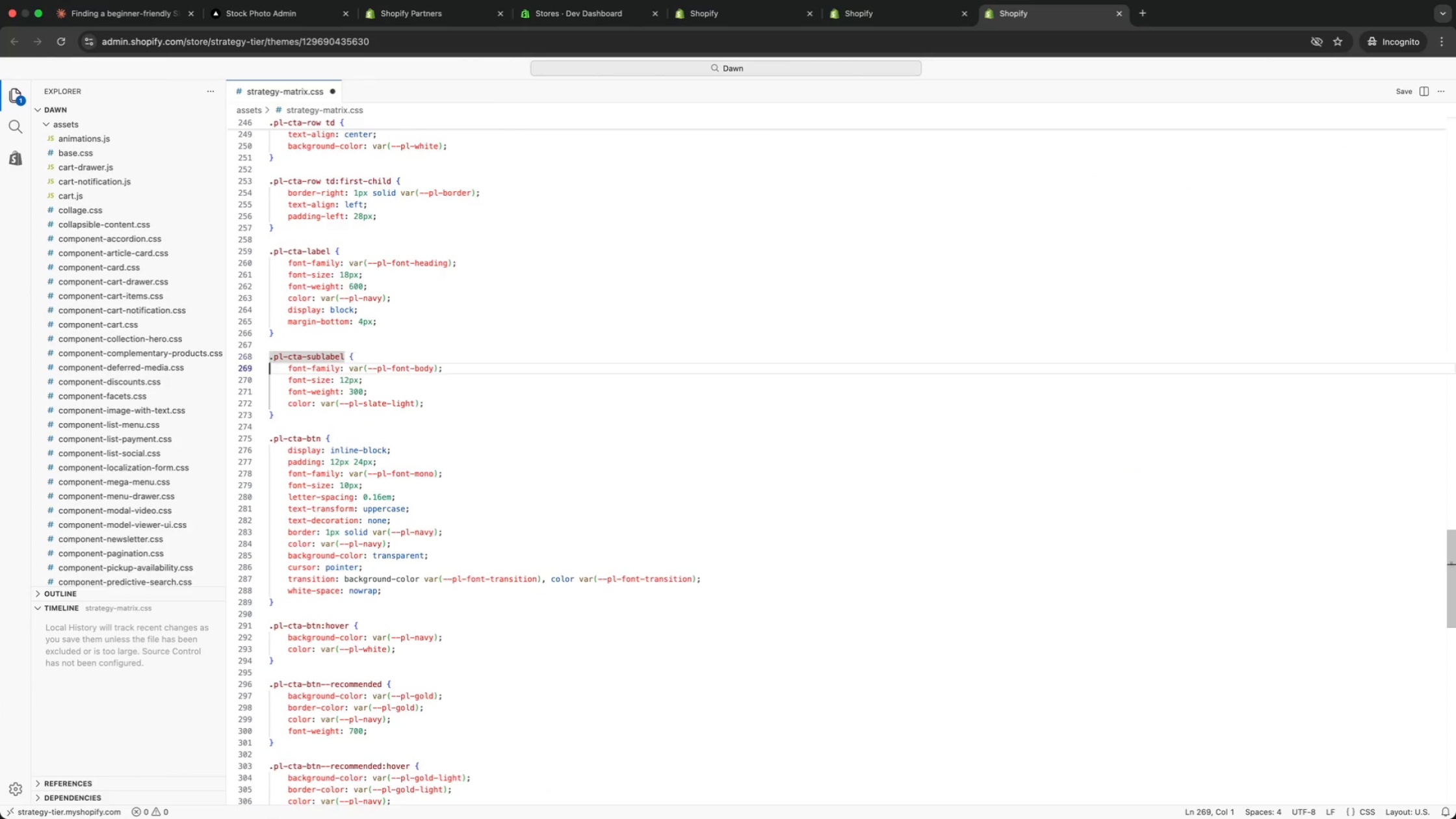 
key(ArrowDown)
 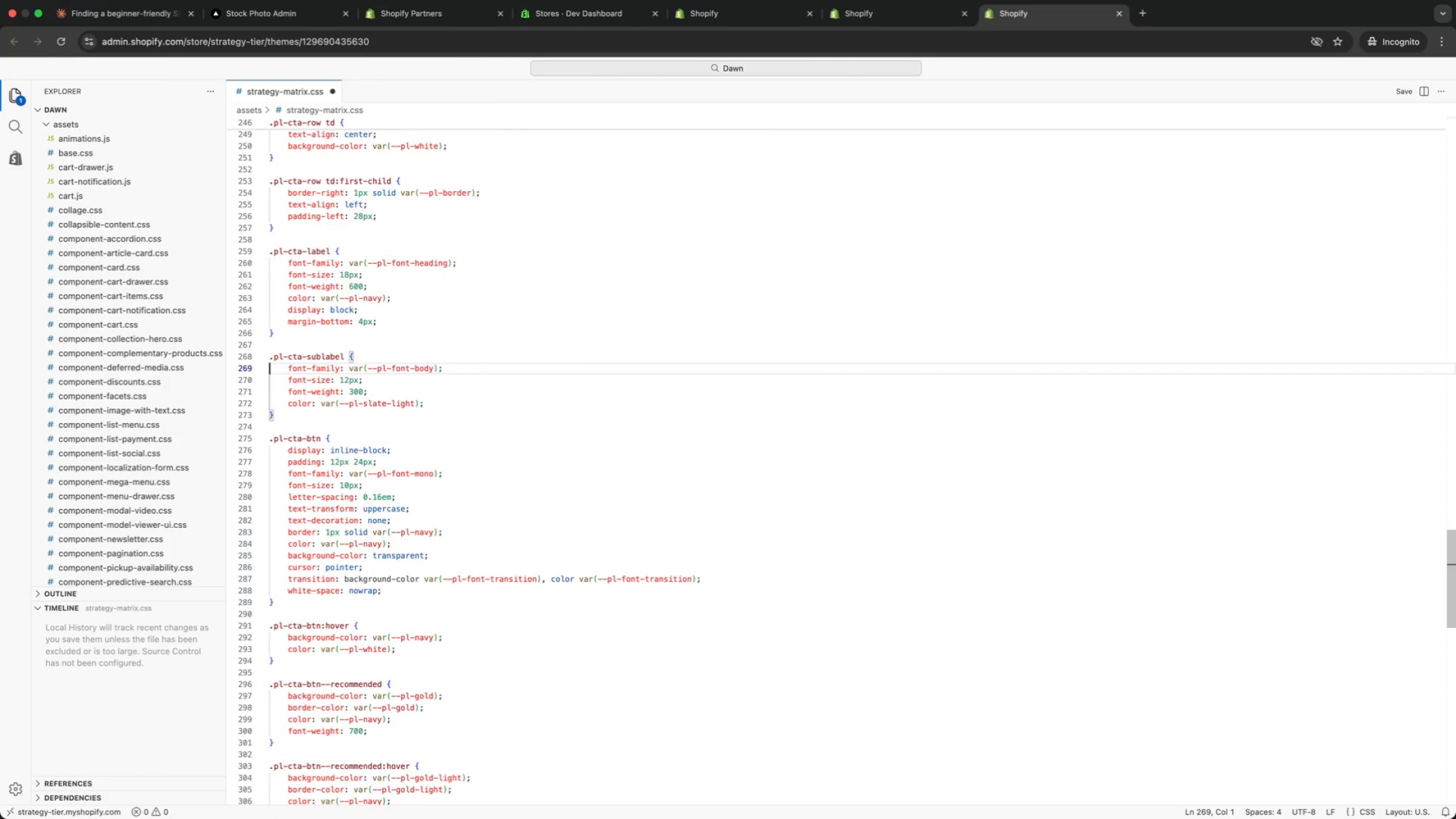 
key(ArrowDown)
 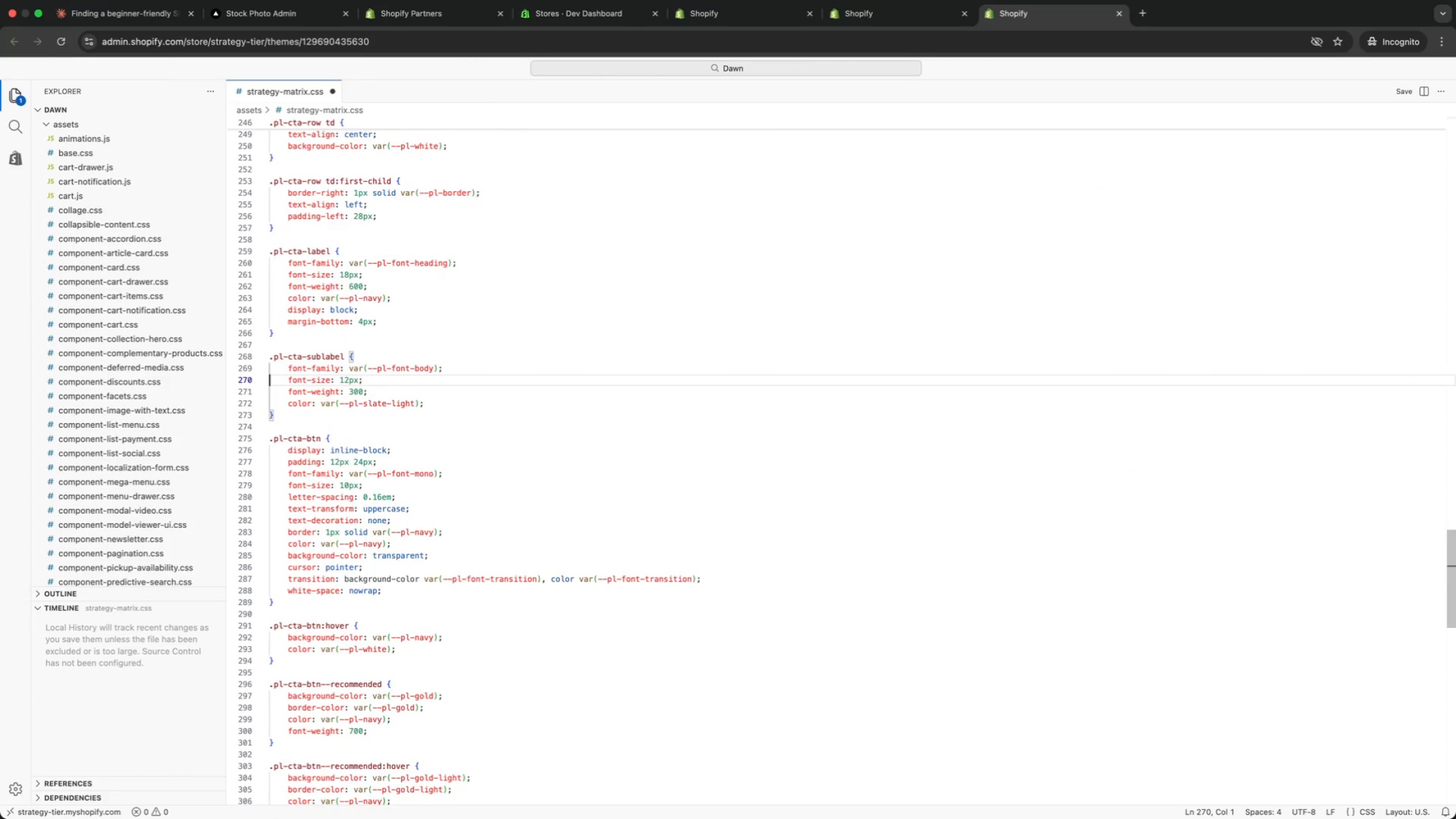 
key(ArrowDown)
 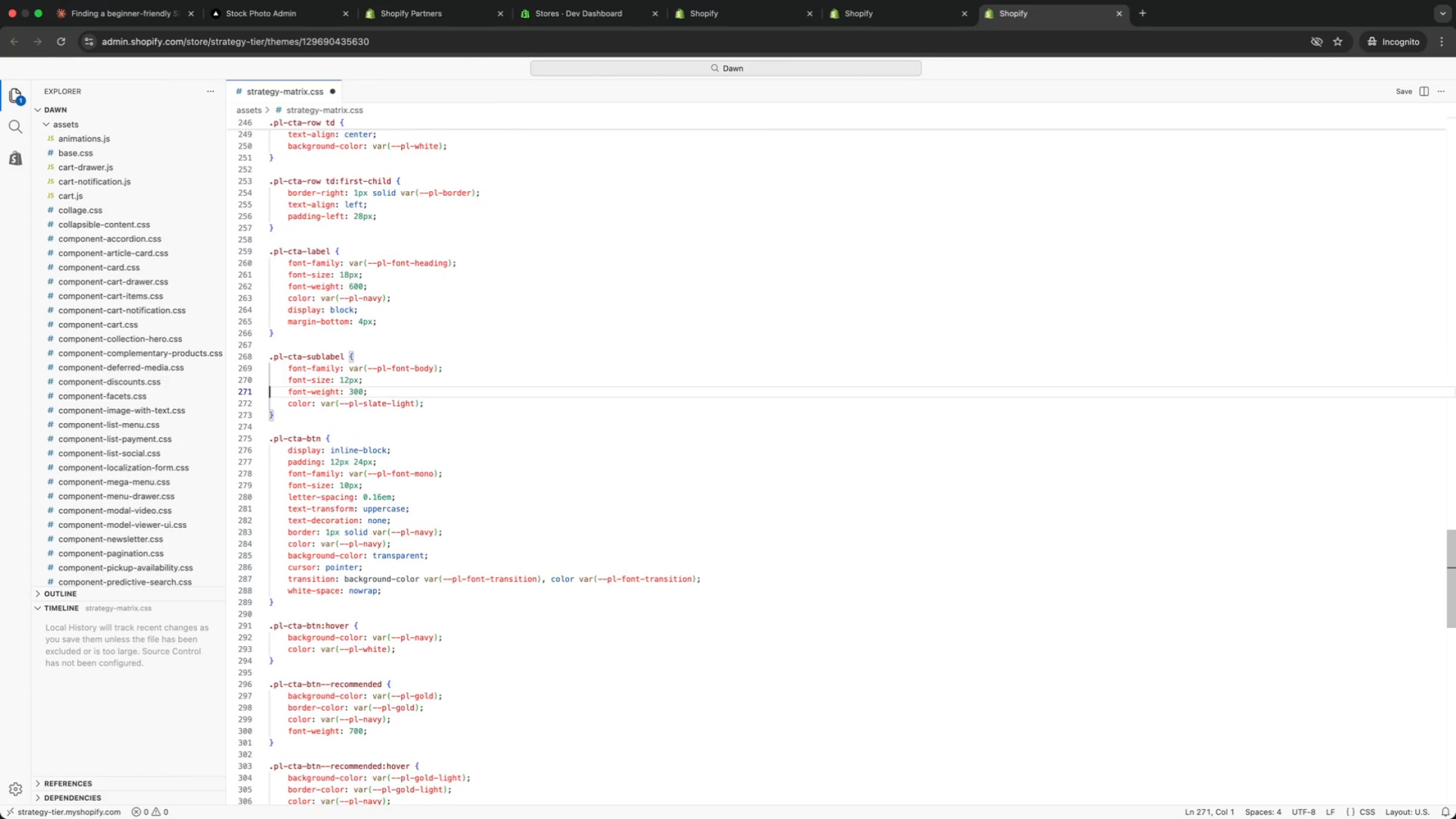 
key(ArrowDown)
 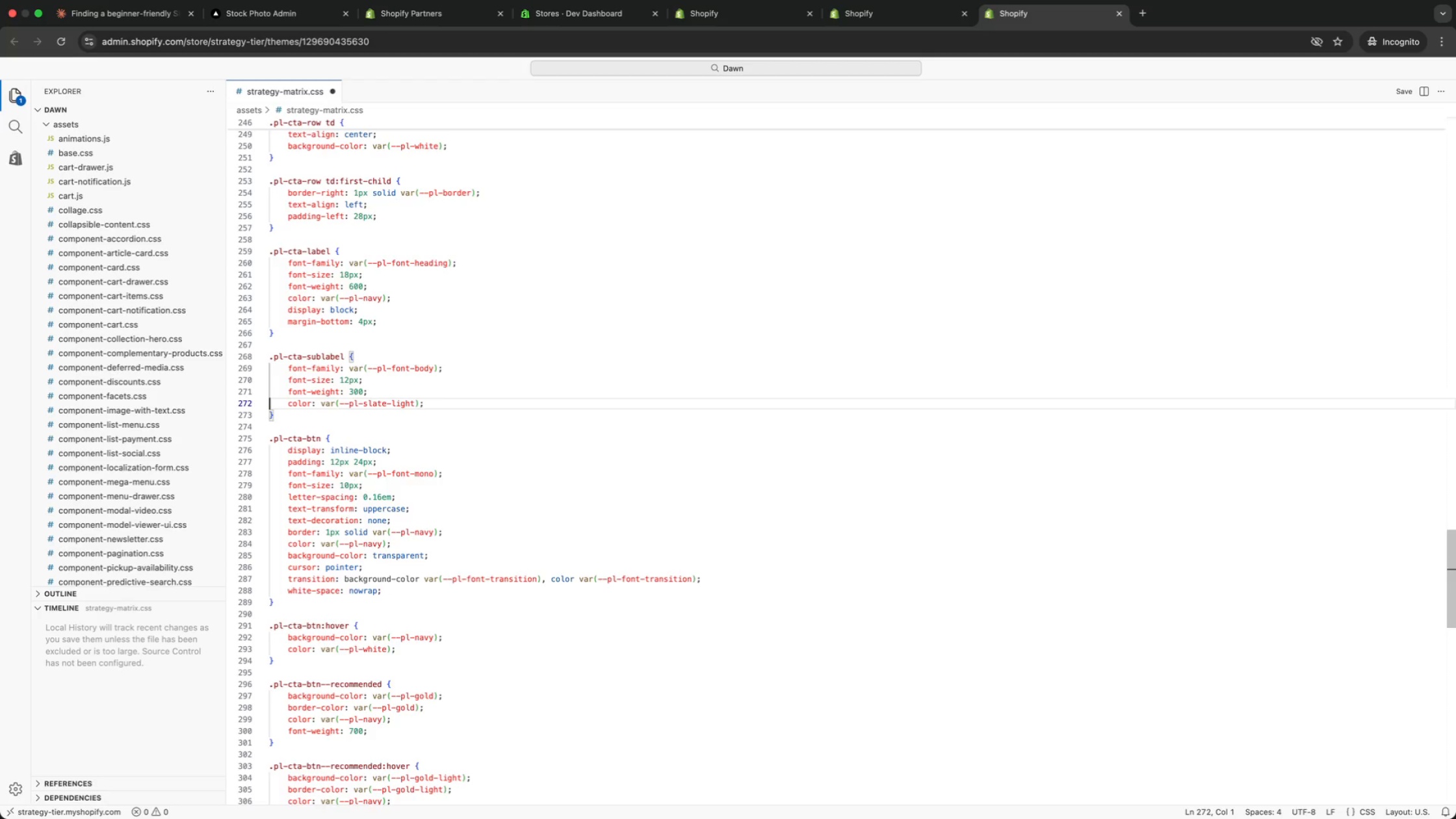 
key(ArrowDown)
 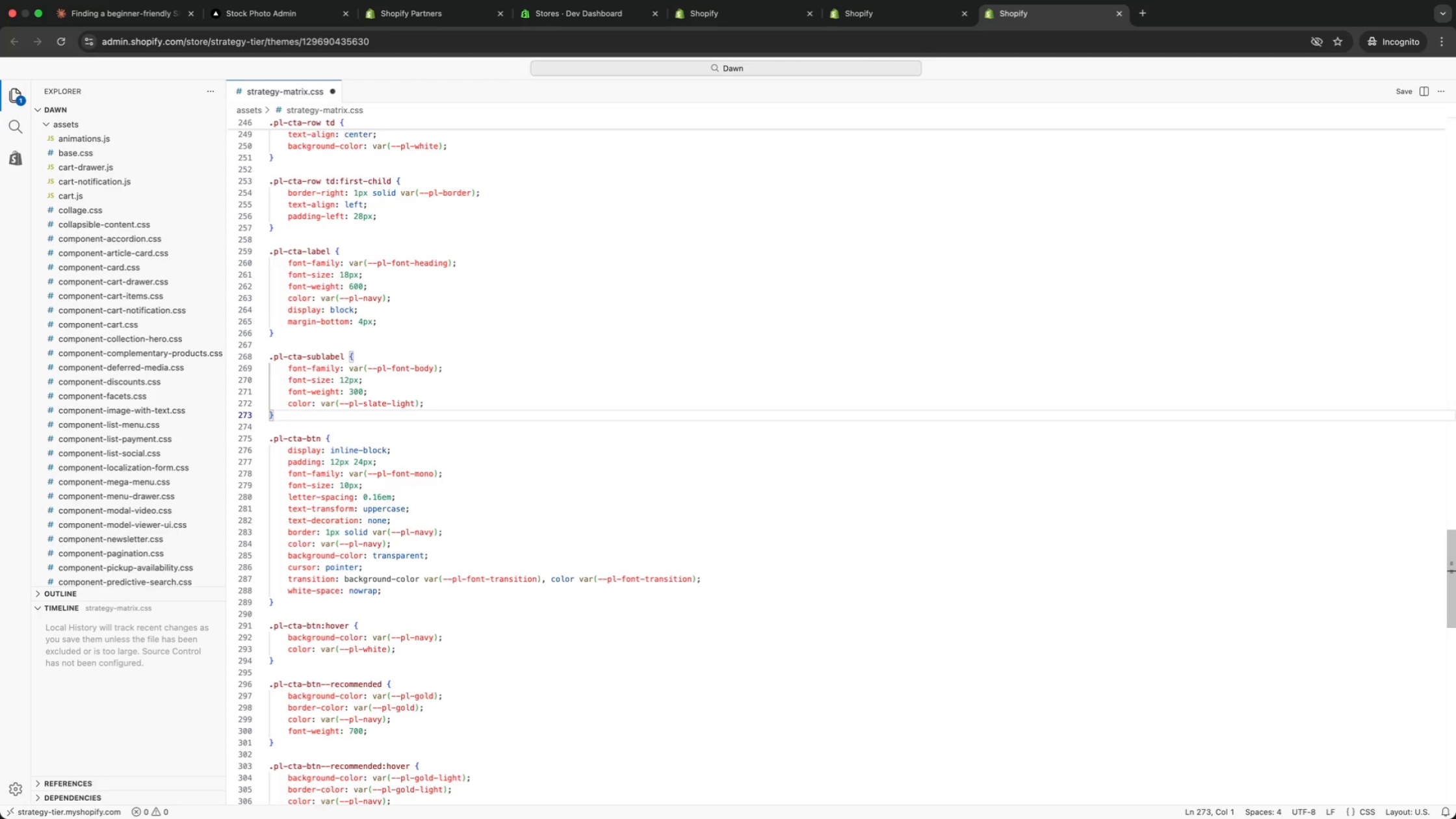 
key(ArrowDown)
 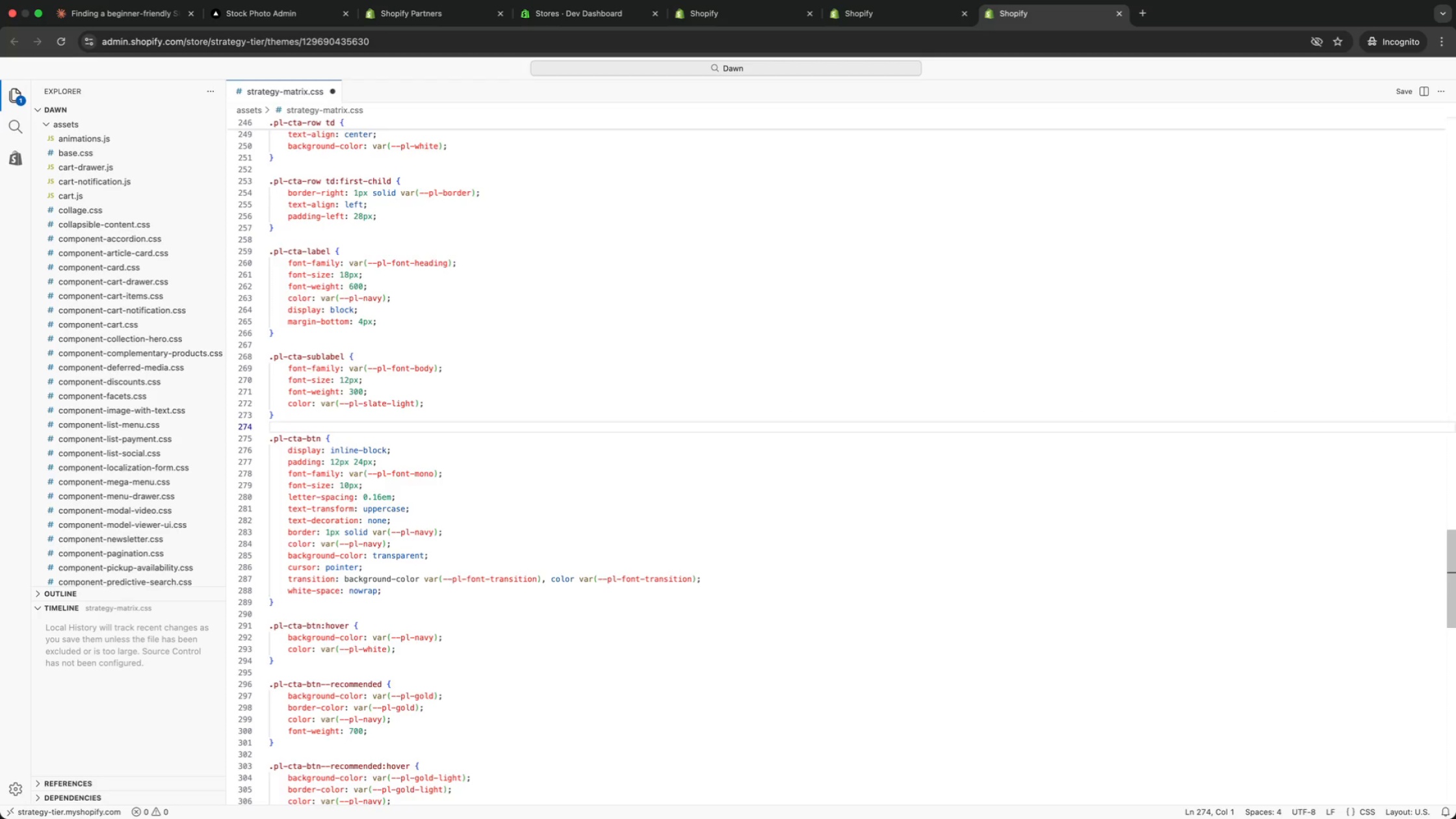 
key(ArrowDown)
 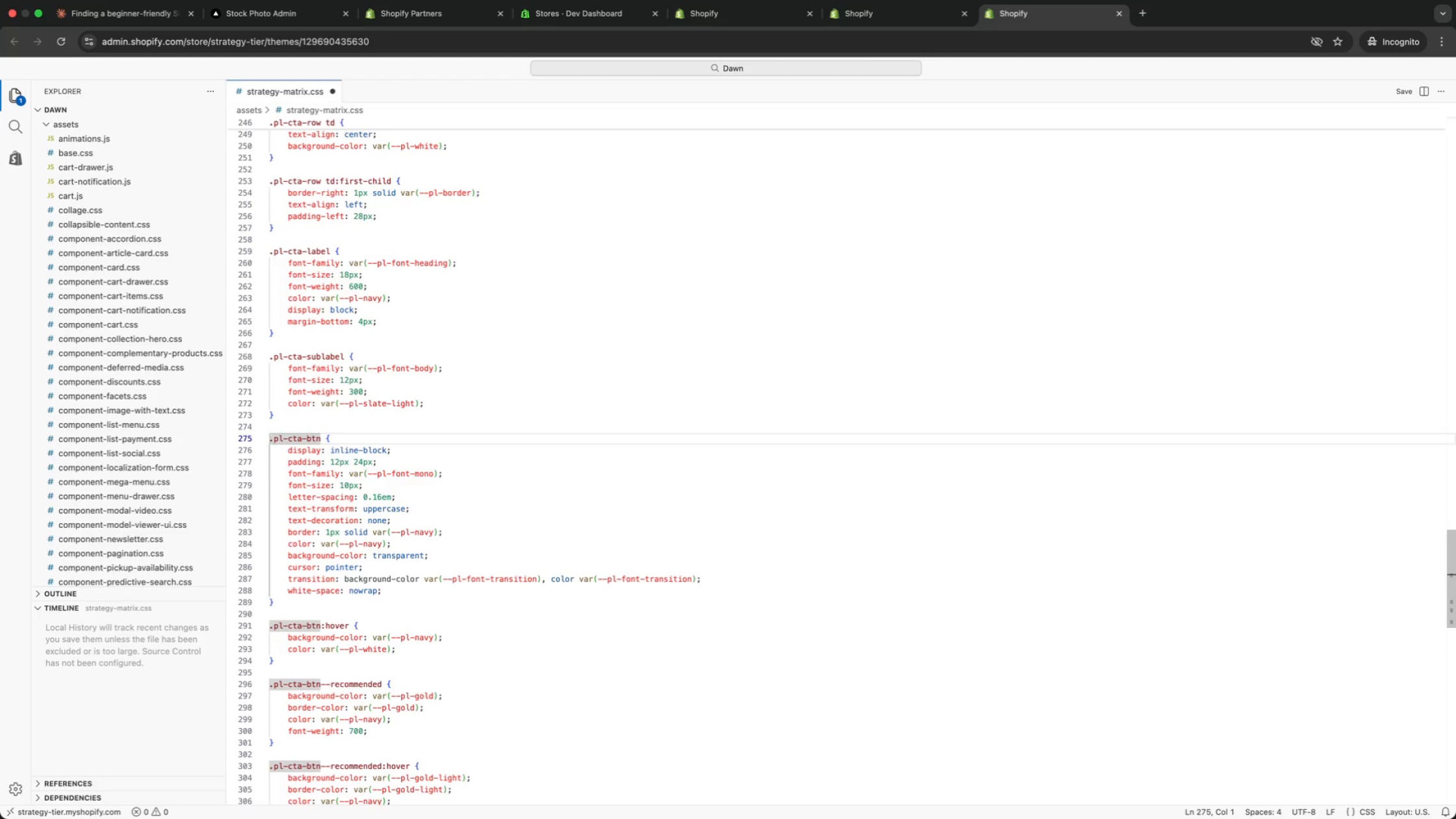 
key(ArrowDown)
 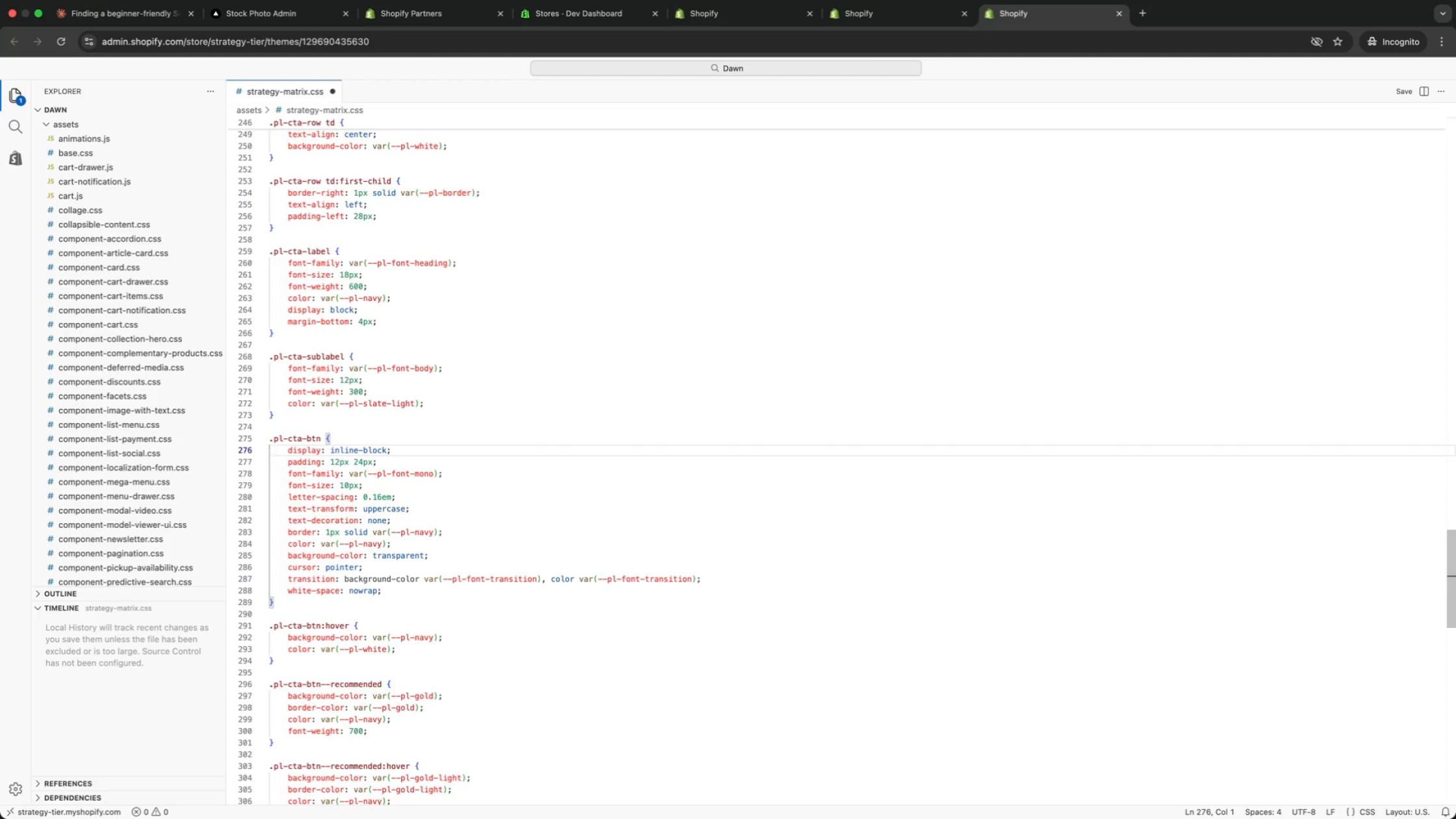 
key(ArrowDown)
 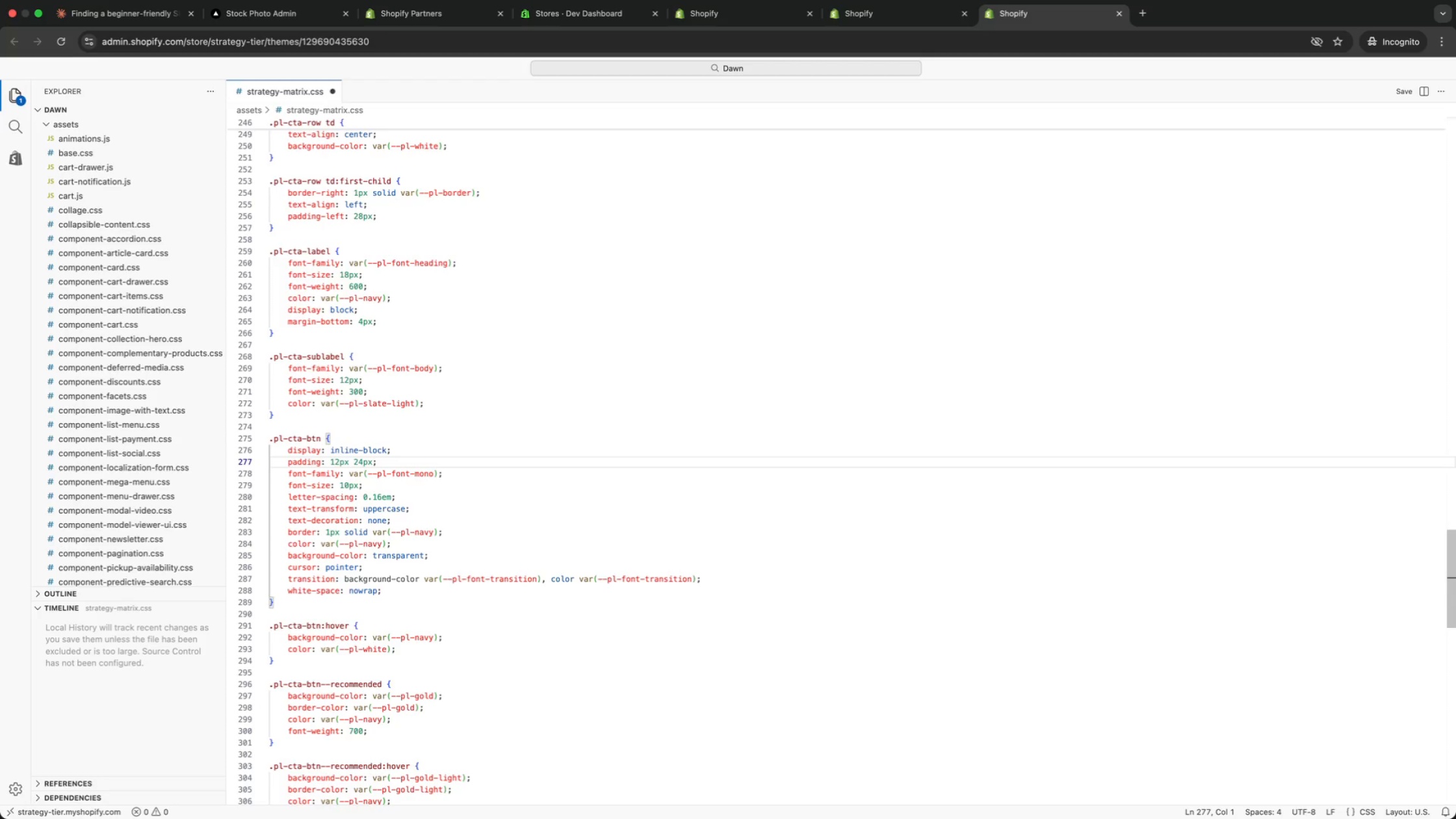 
key(ArrowDown)
 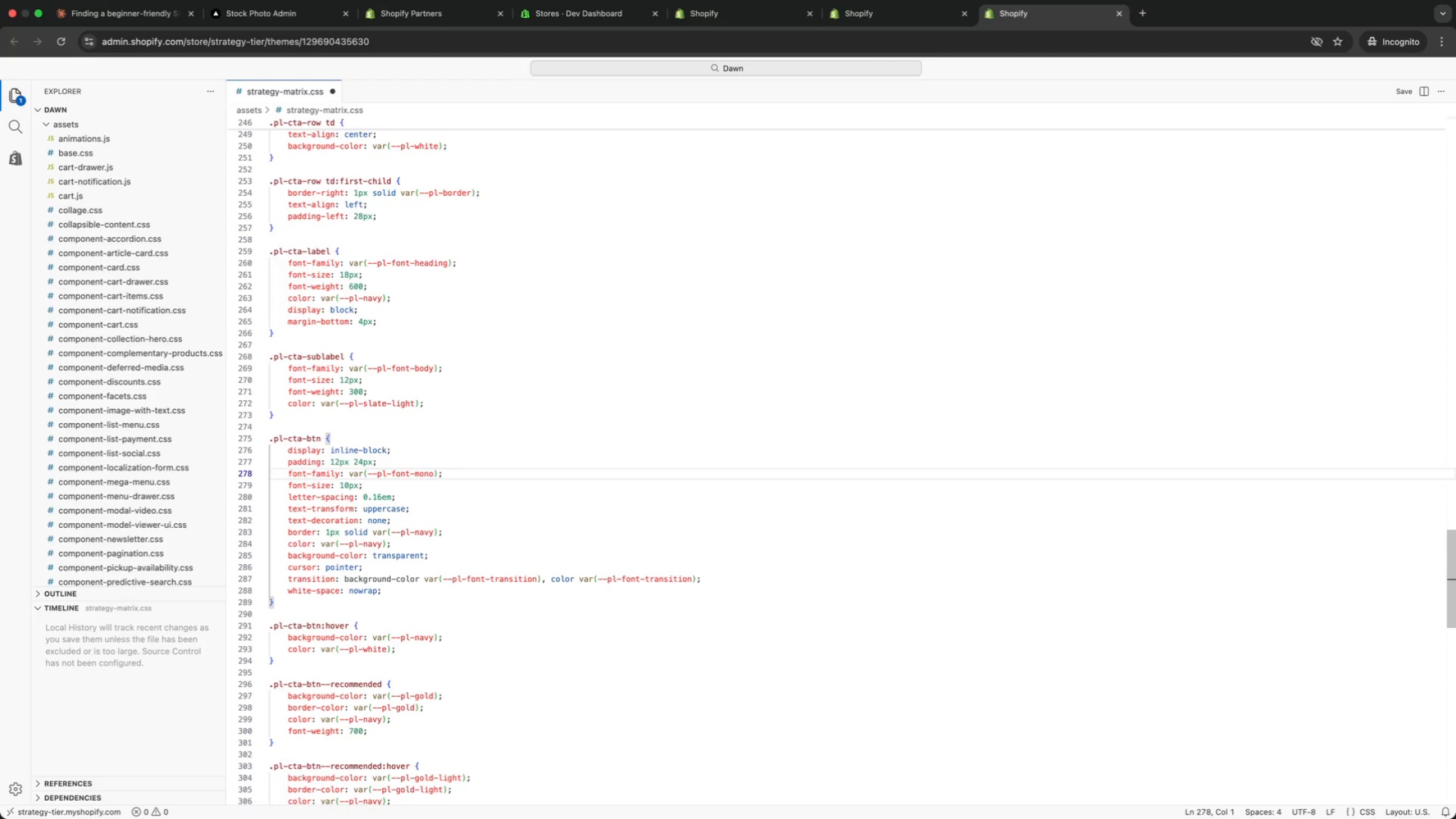 
key(ArrowDown)
 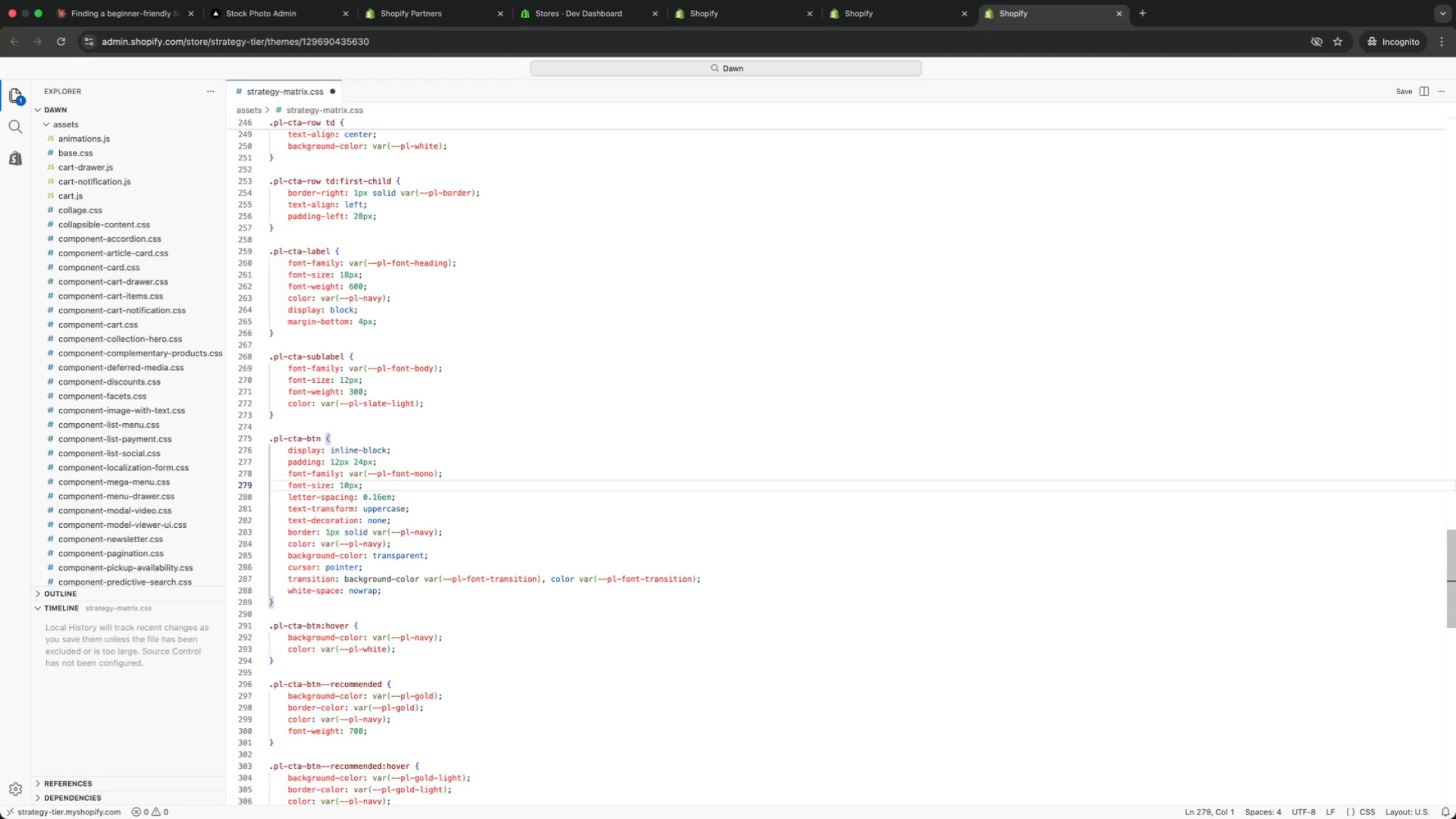 
key(ArrowDown)
 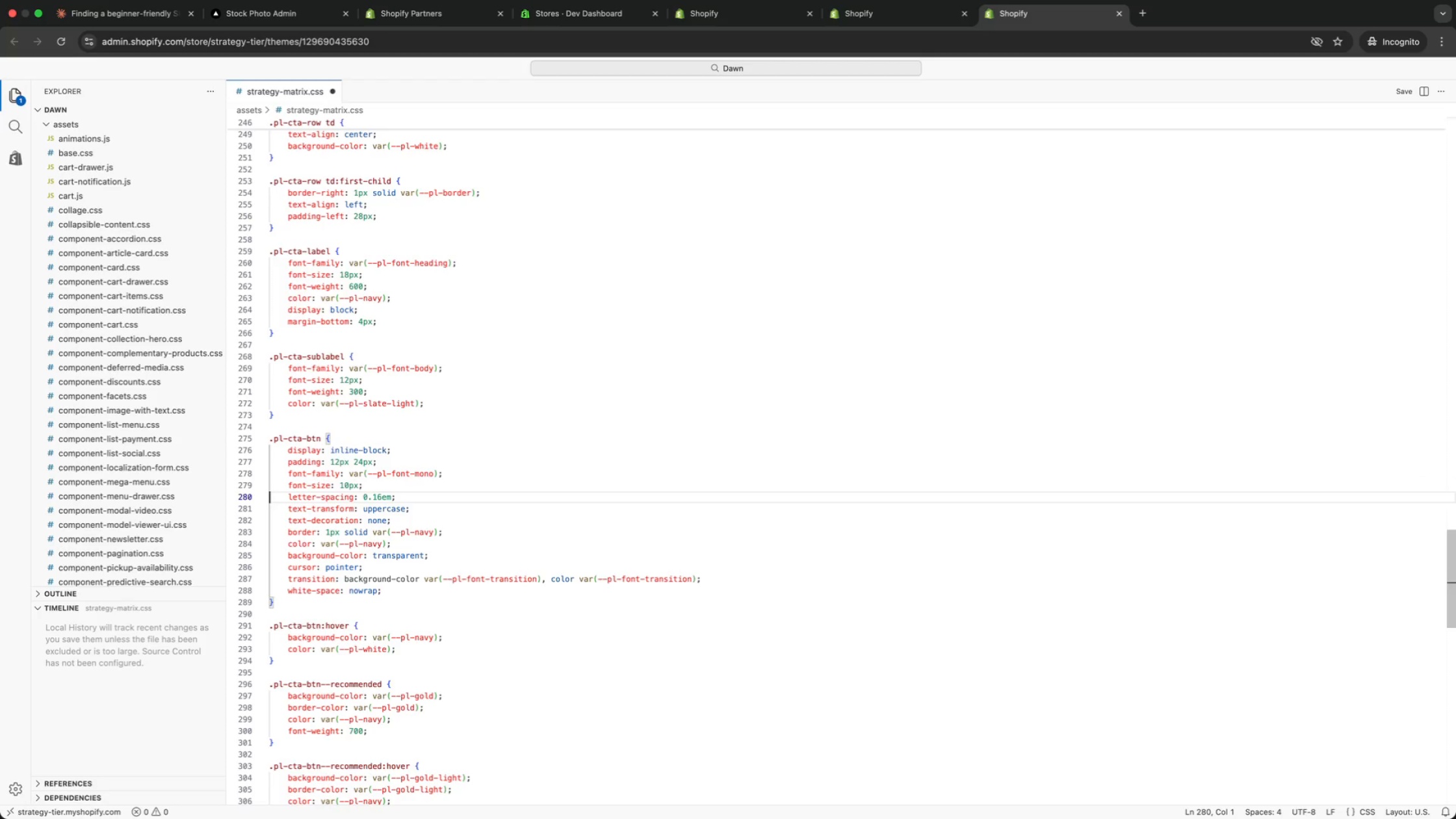 
key(ArrowDown)
 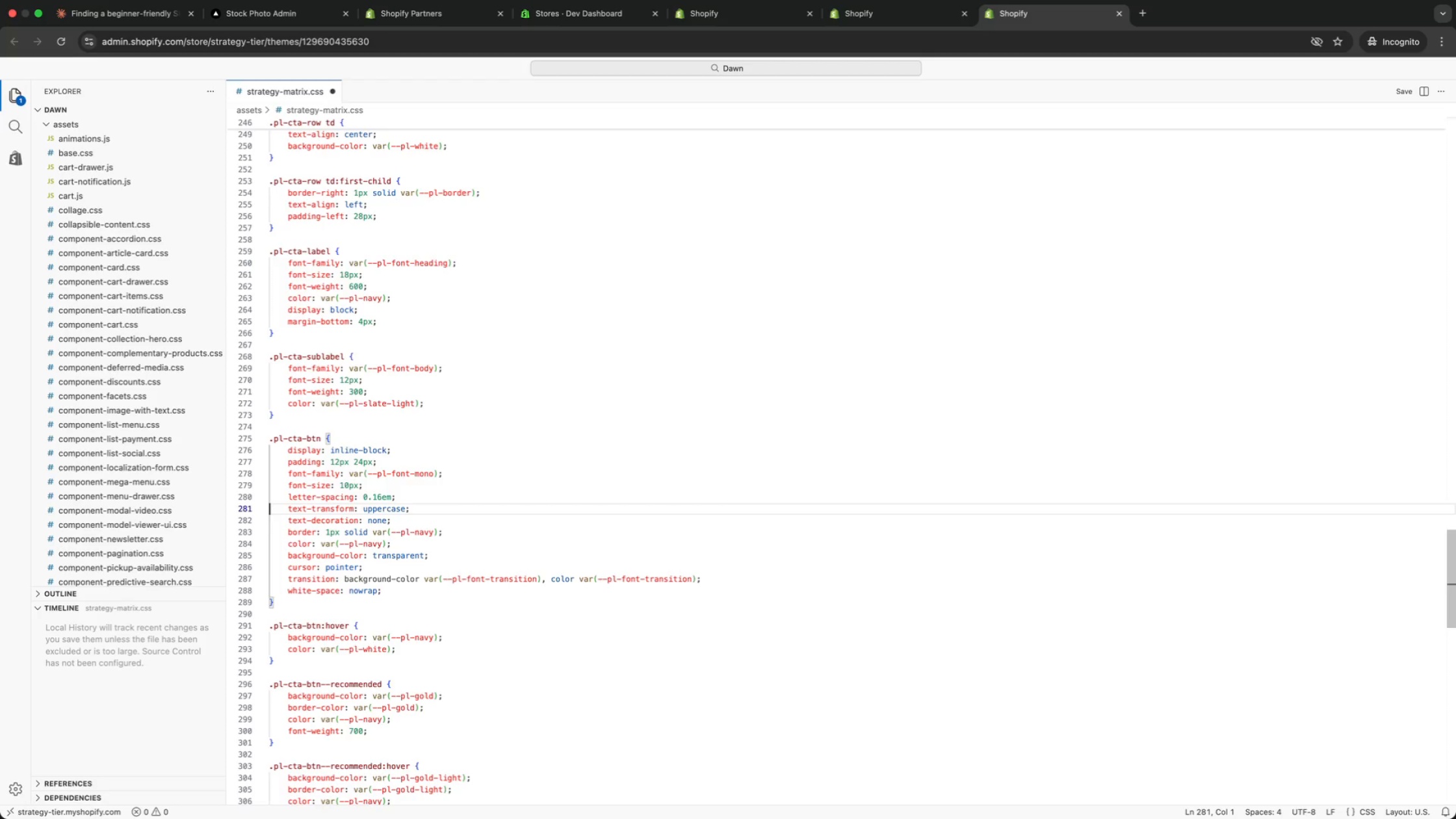 
key(ArrowDown)
 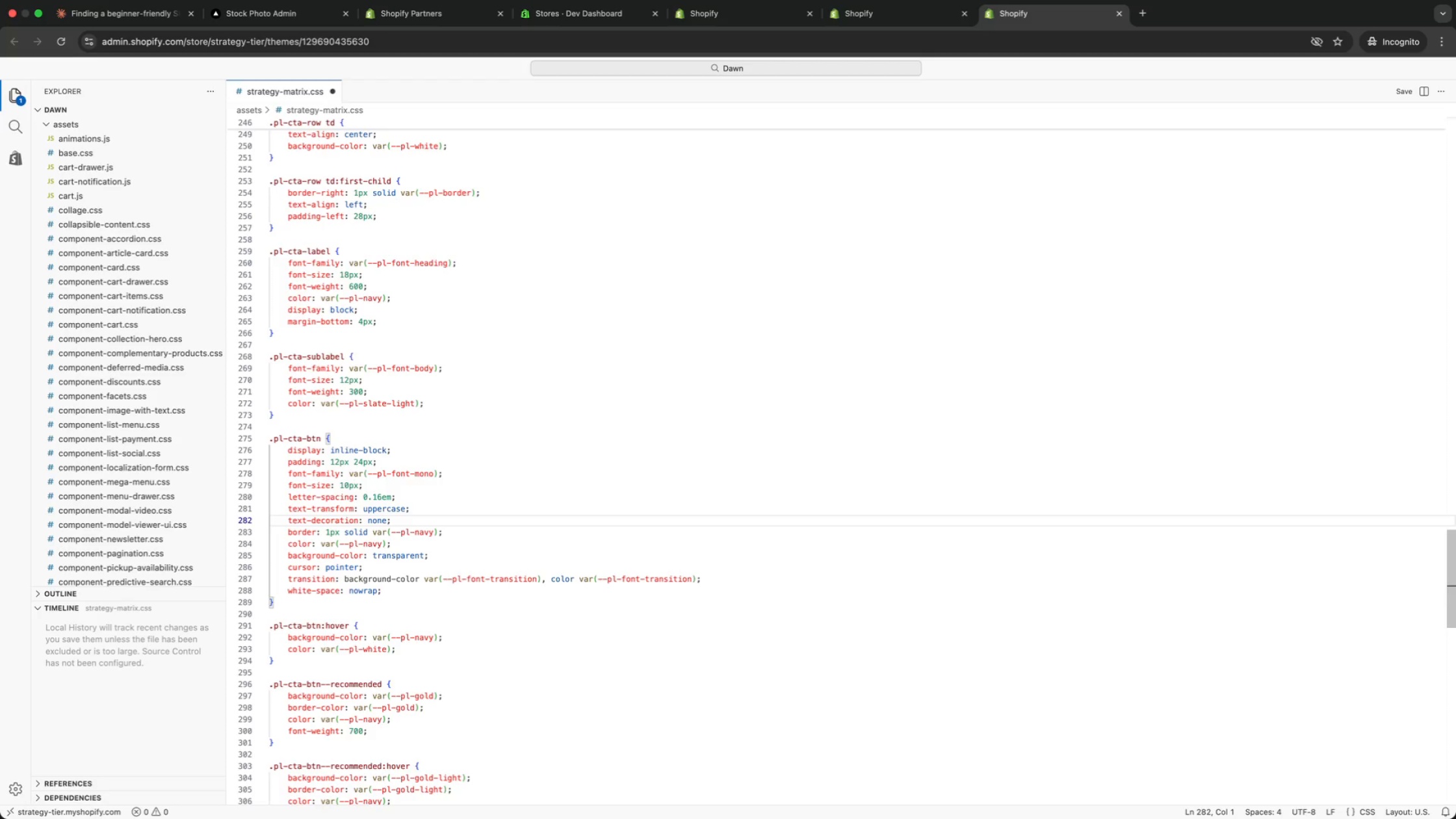 
key(ArrowDown)
 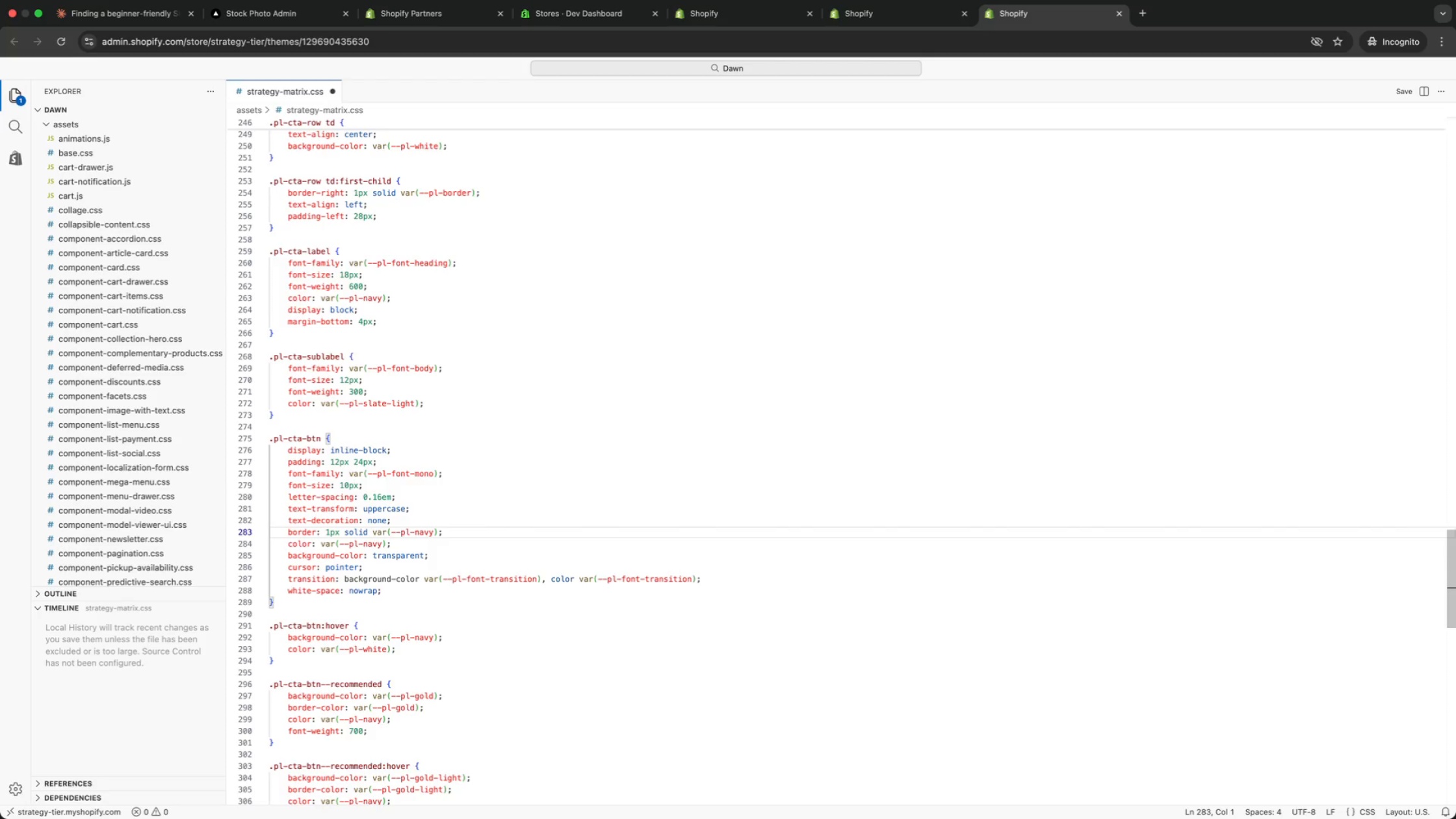 
key(ArrowDown)
 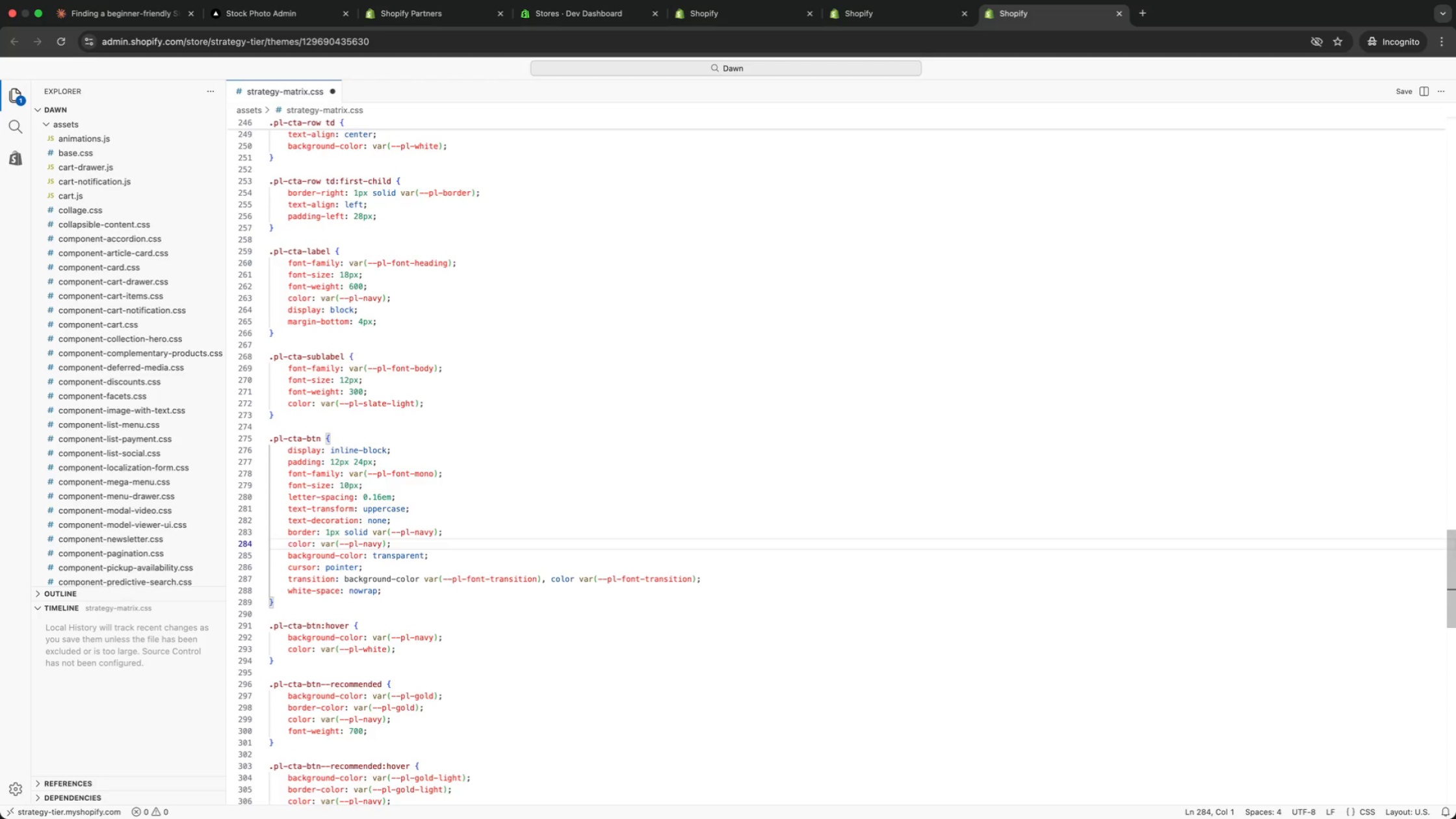 
key(ArrowDown)
 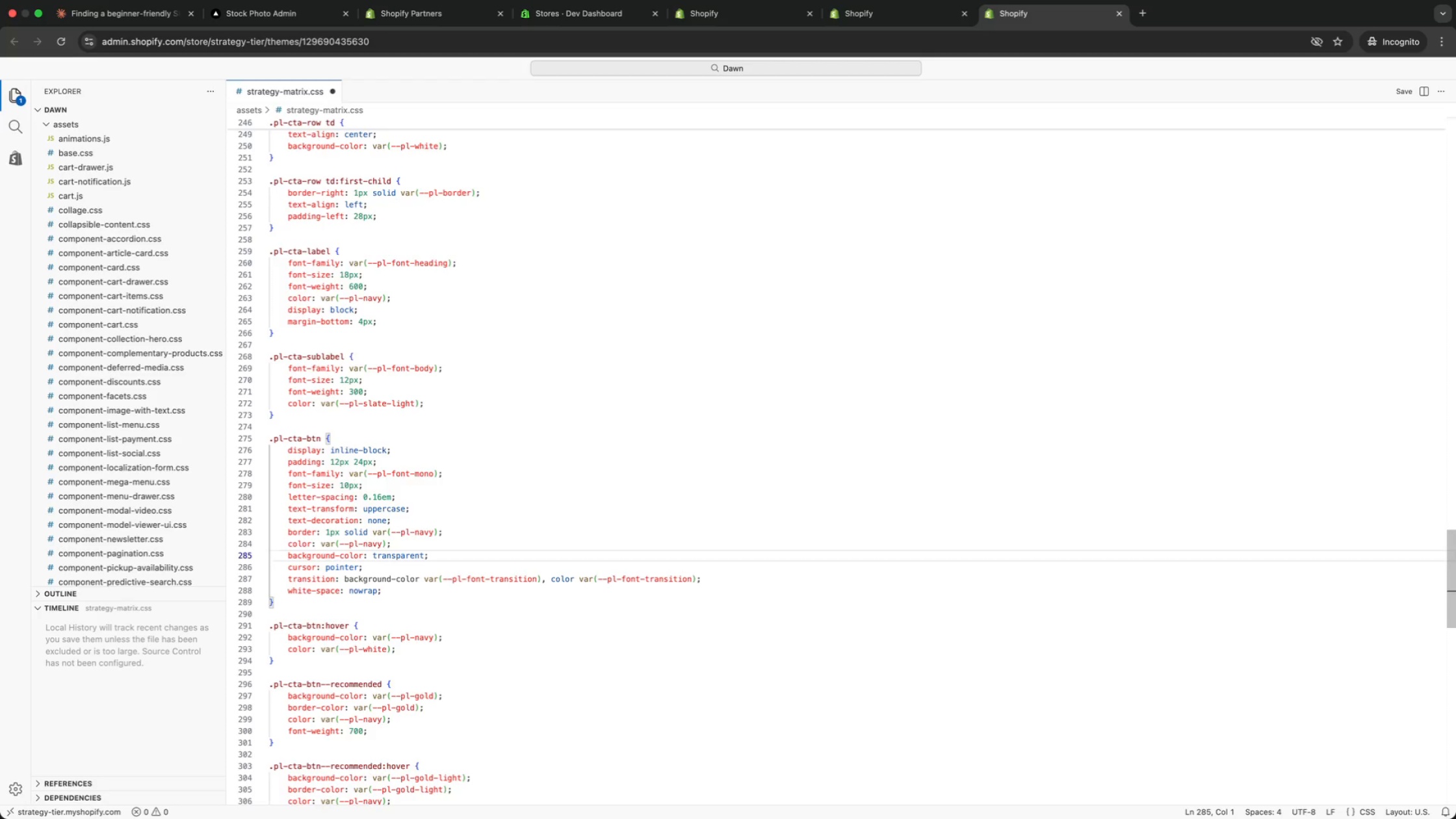 
key(ArrowDown)
 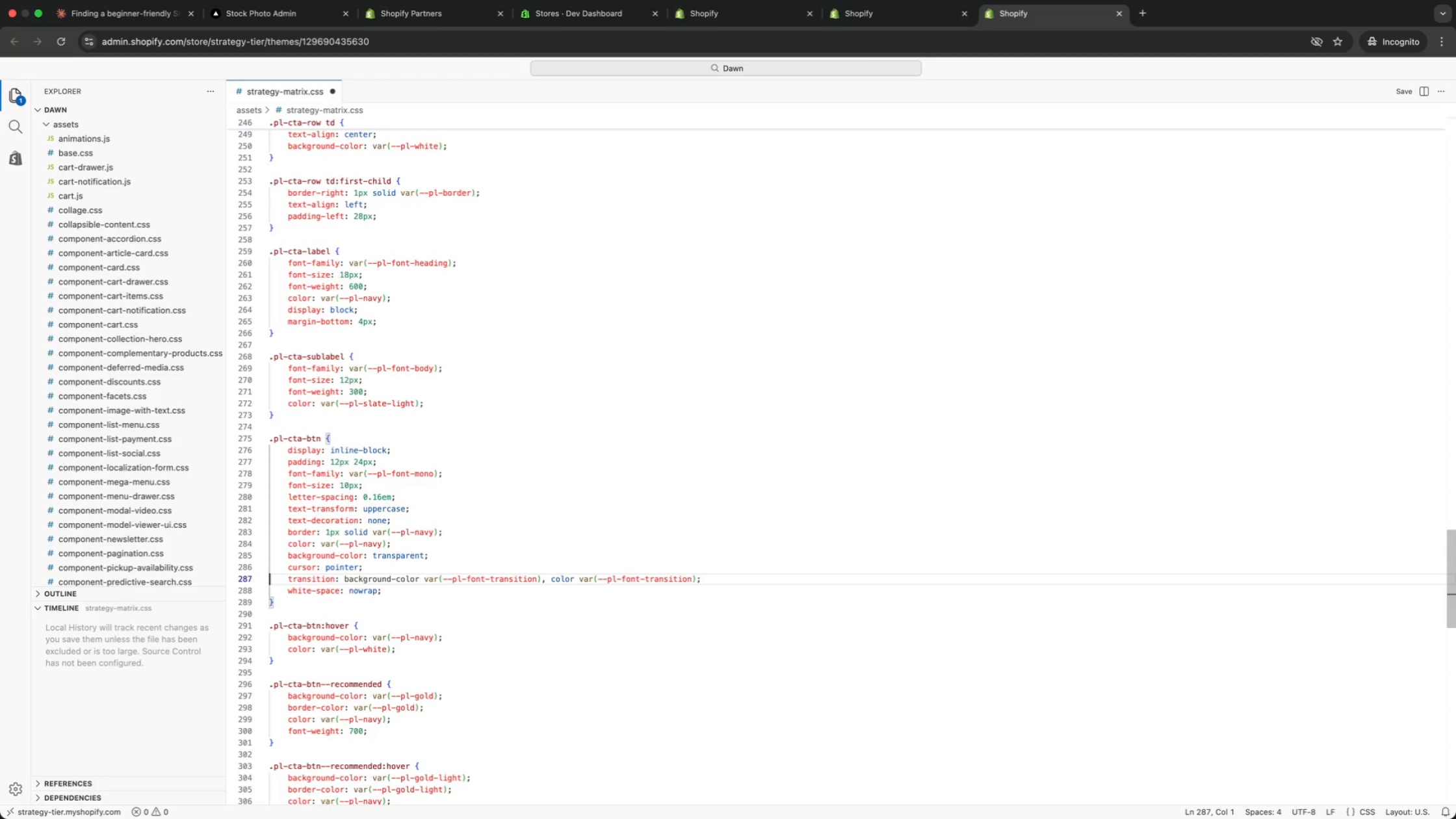 
key(ArrowDown)
 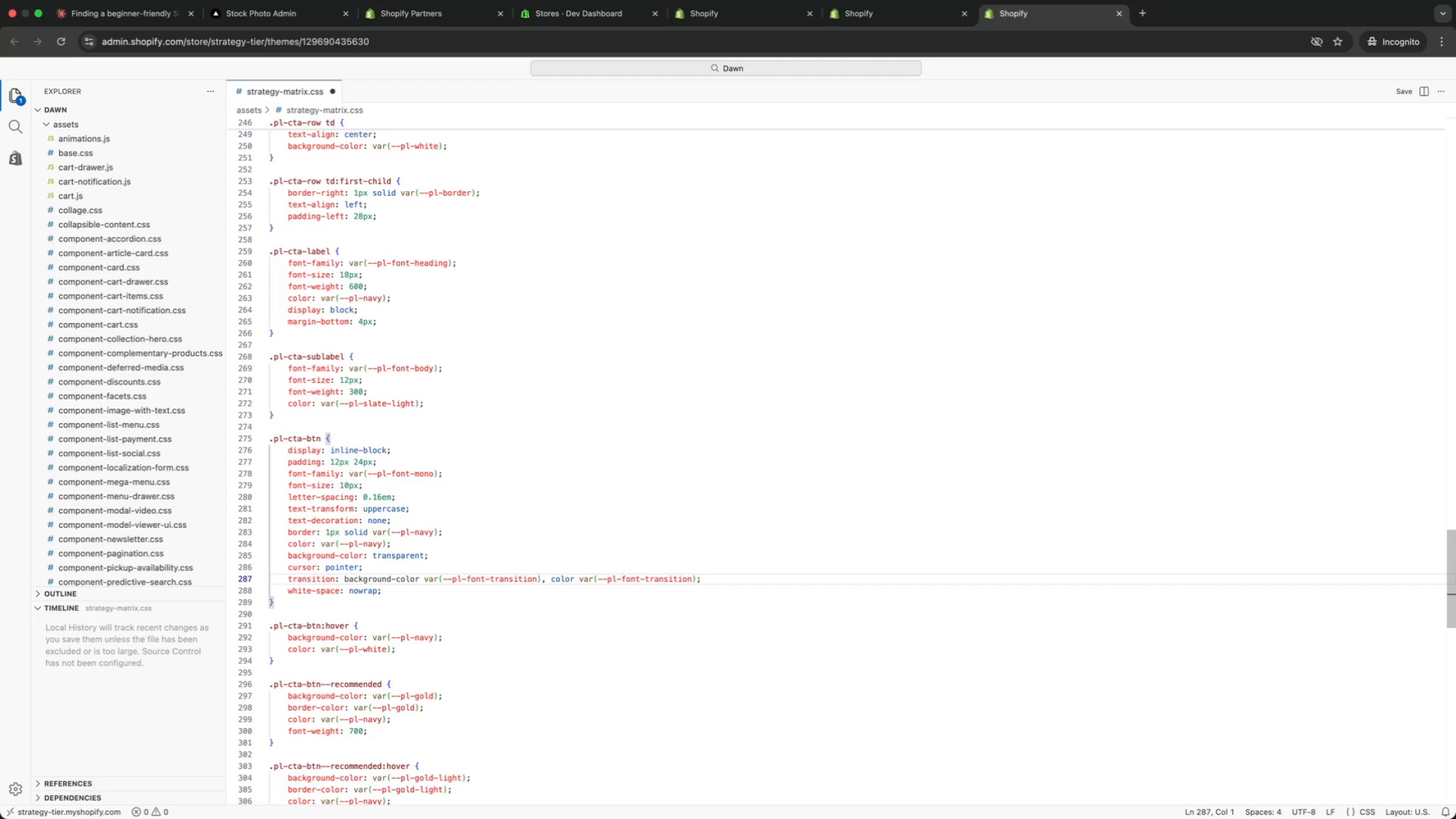 
key(ArrowDown)
 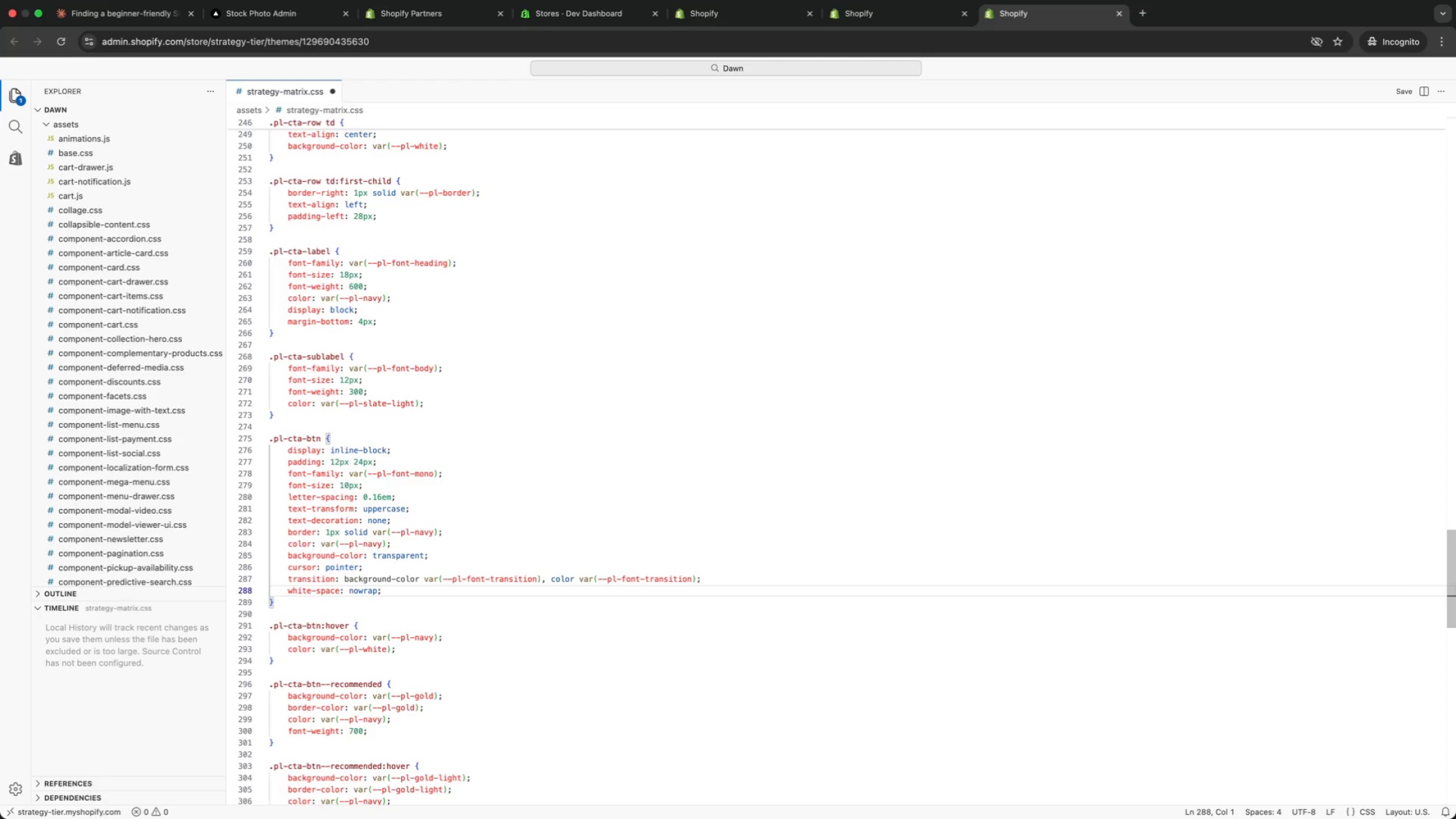 
key(ArrowDown)
 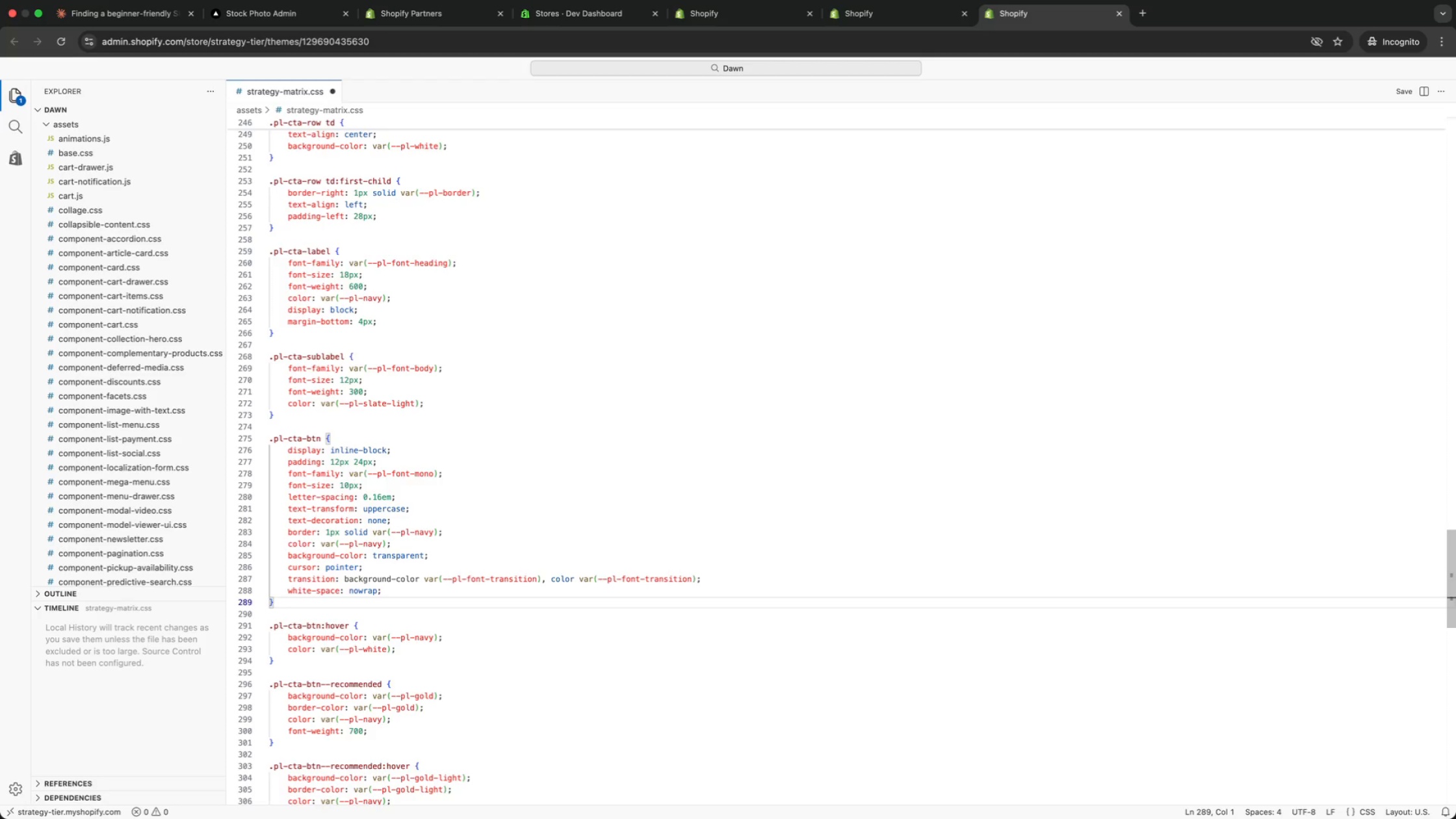 
key(ArrowDown)
 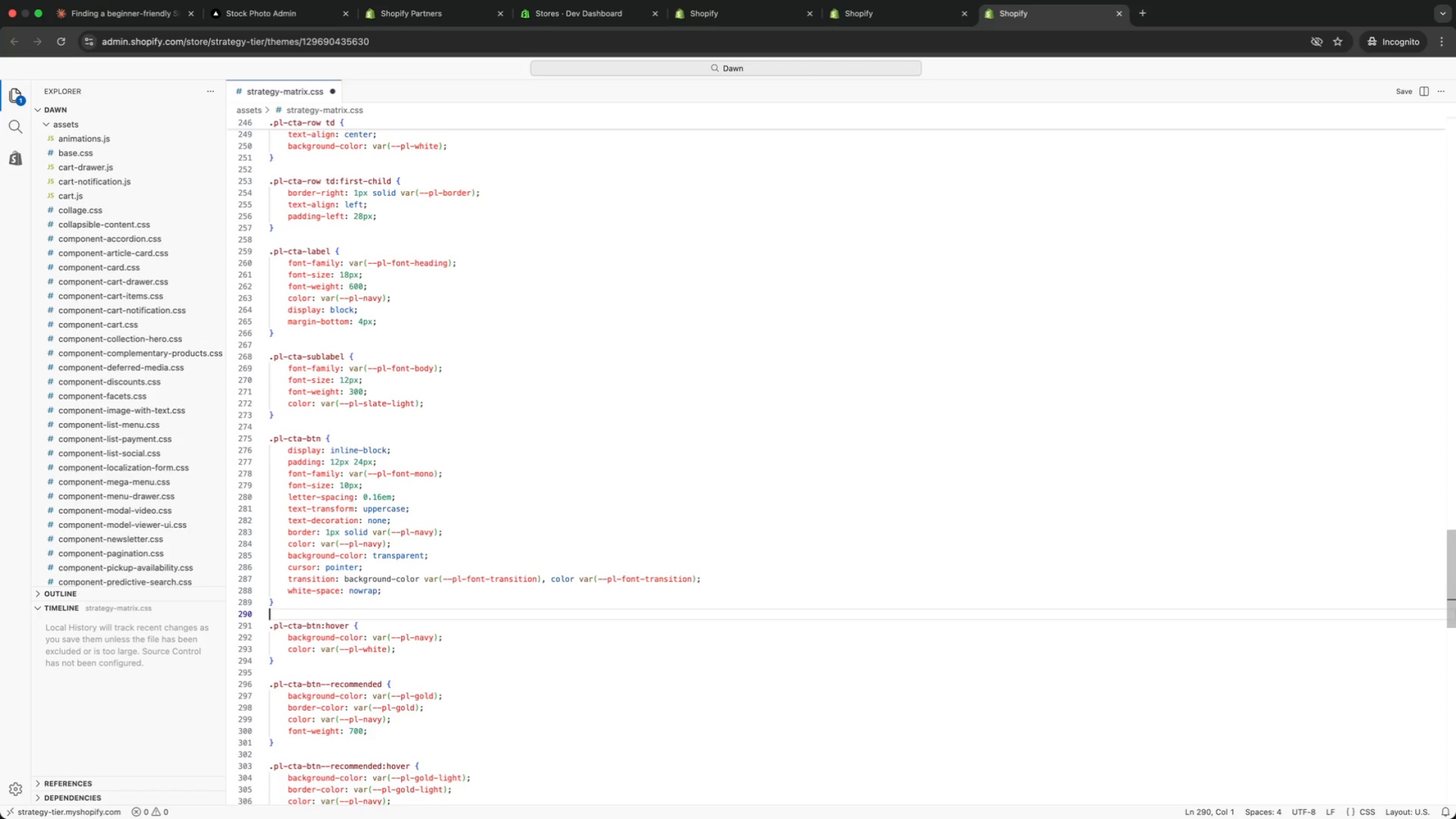 
key(ArrowDown)
 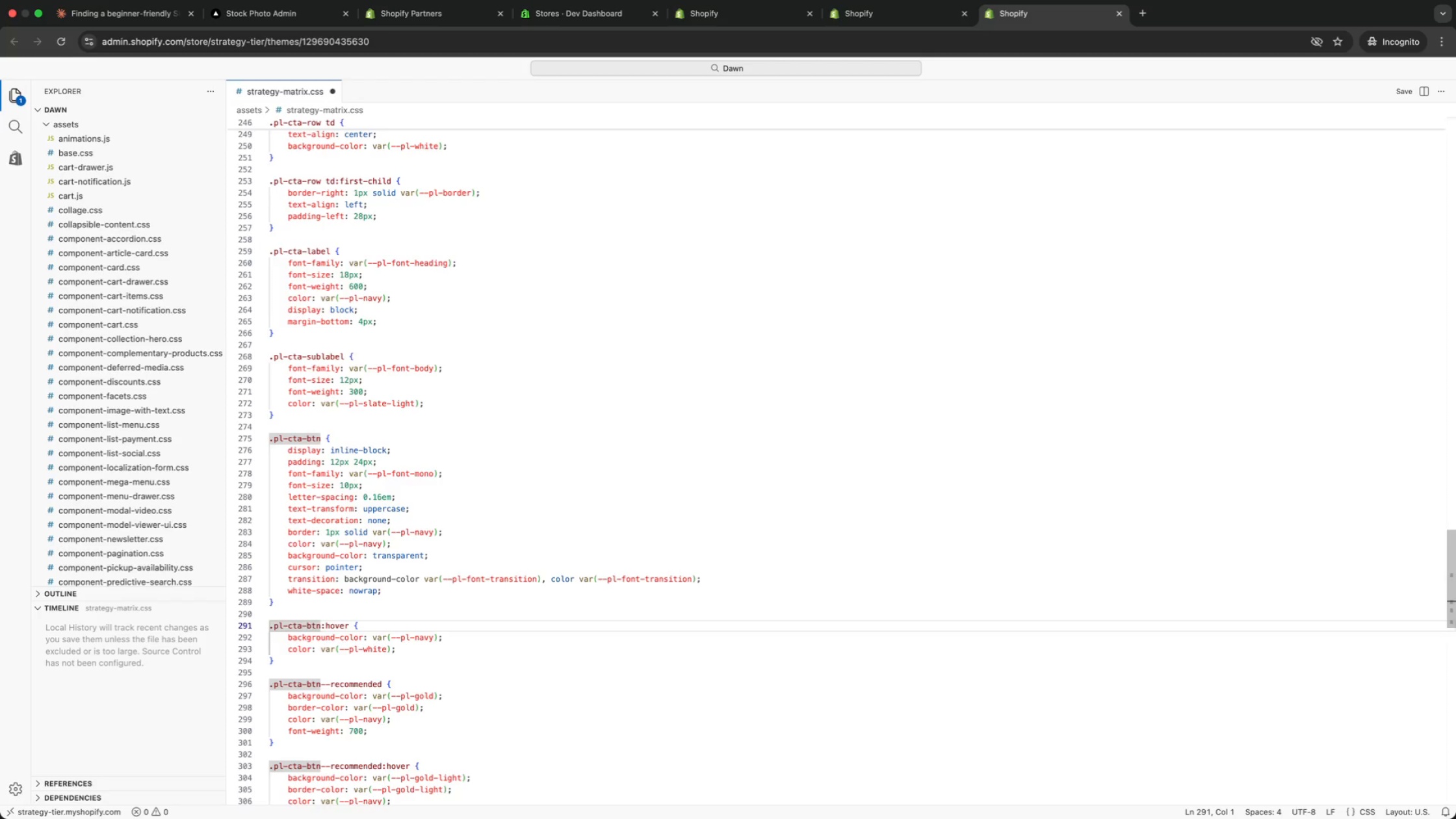 
key(ArrowDown)
 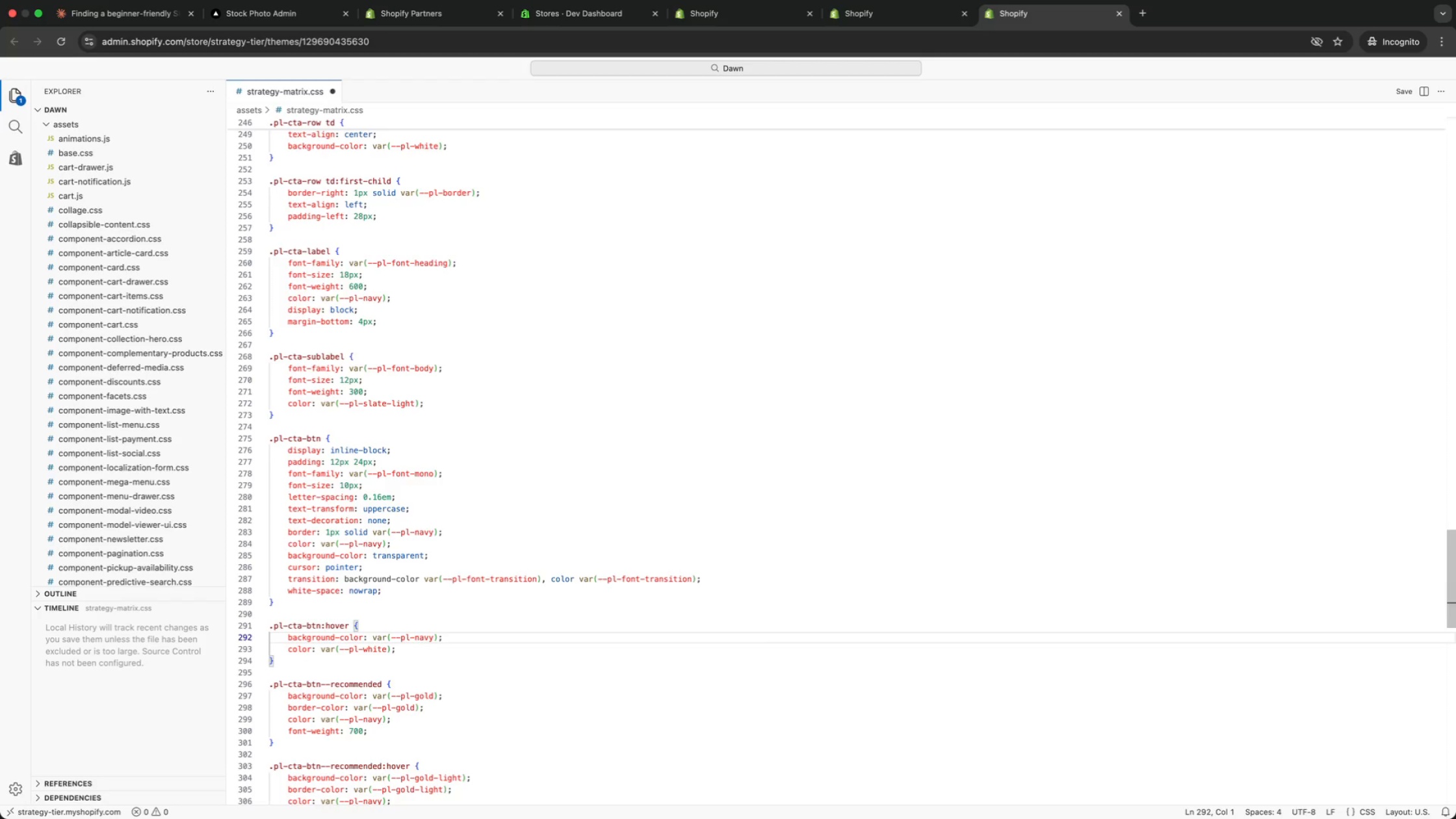 
key(ArrowUp)
 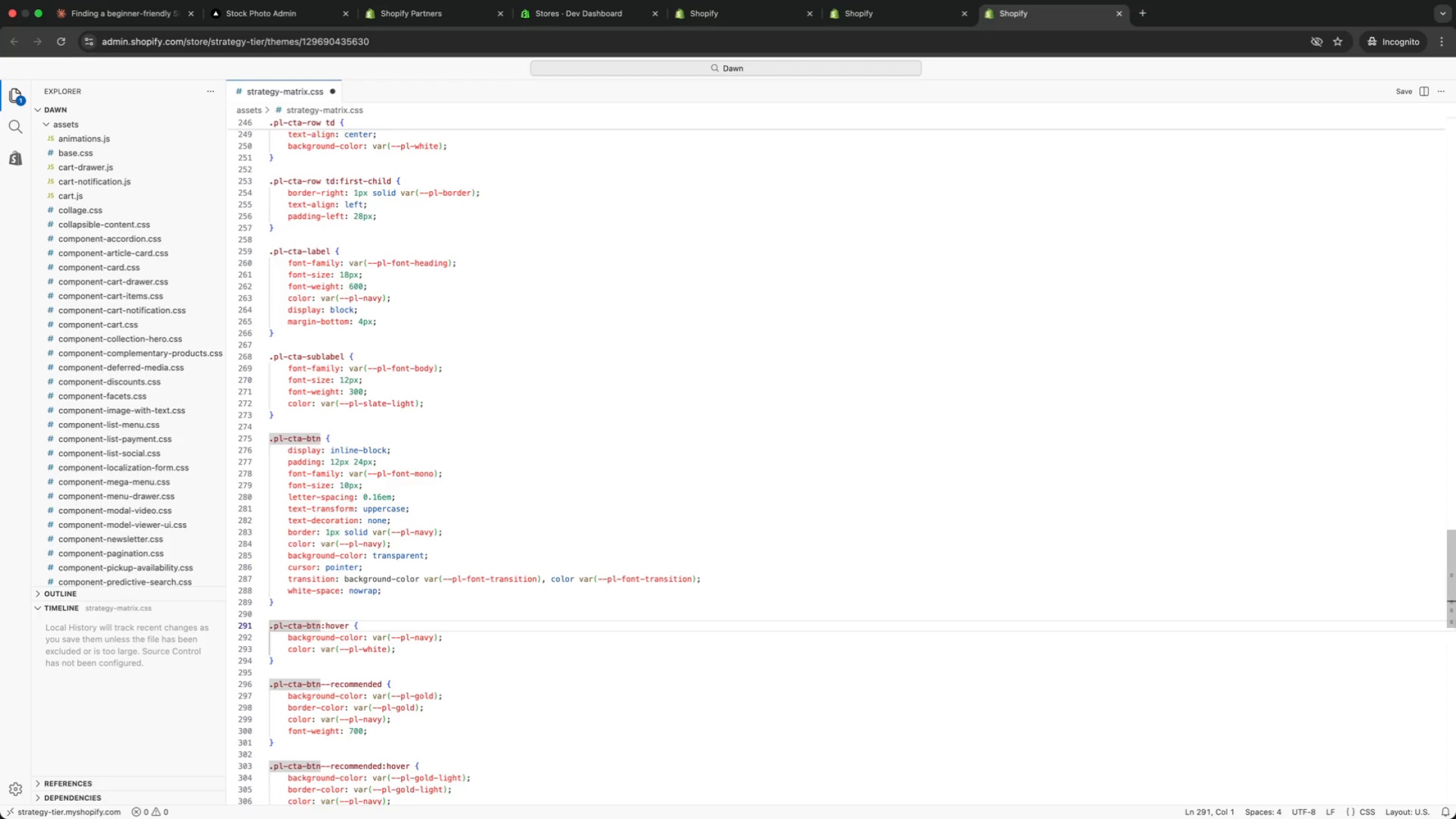 
key(ArrowUp)
 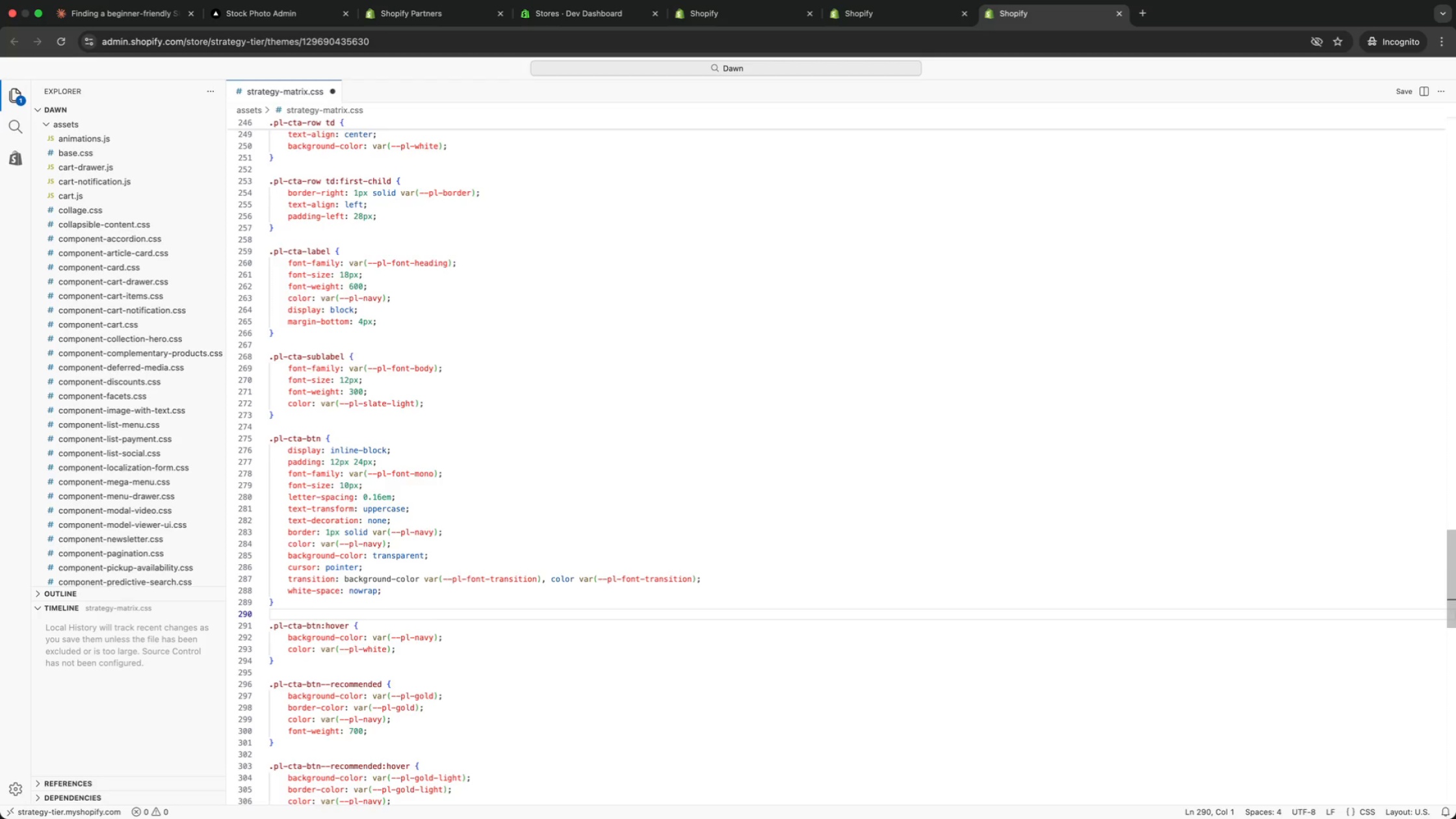 
wait(8.46)
 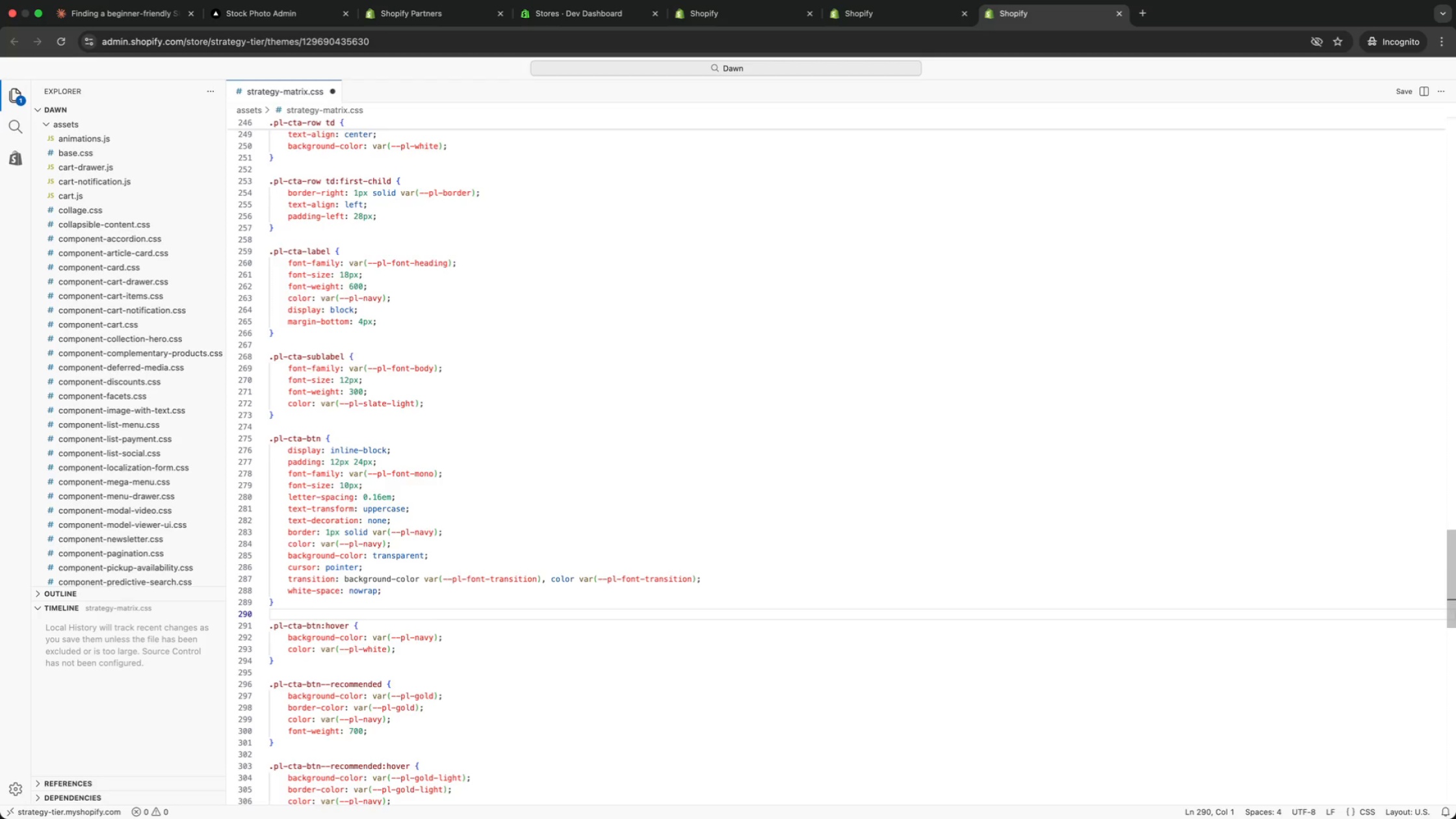 
key(ArrowUp)
 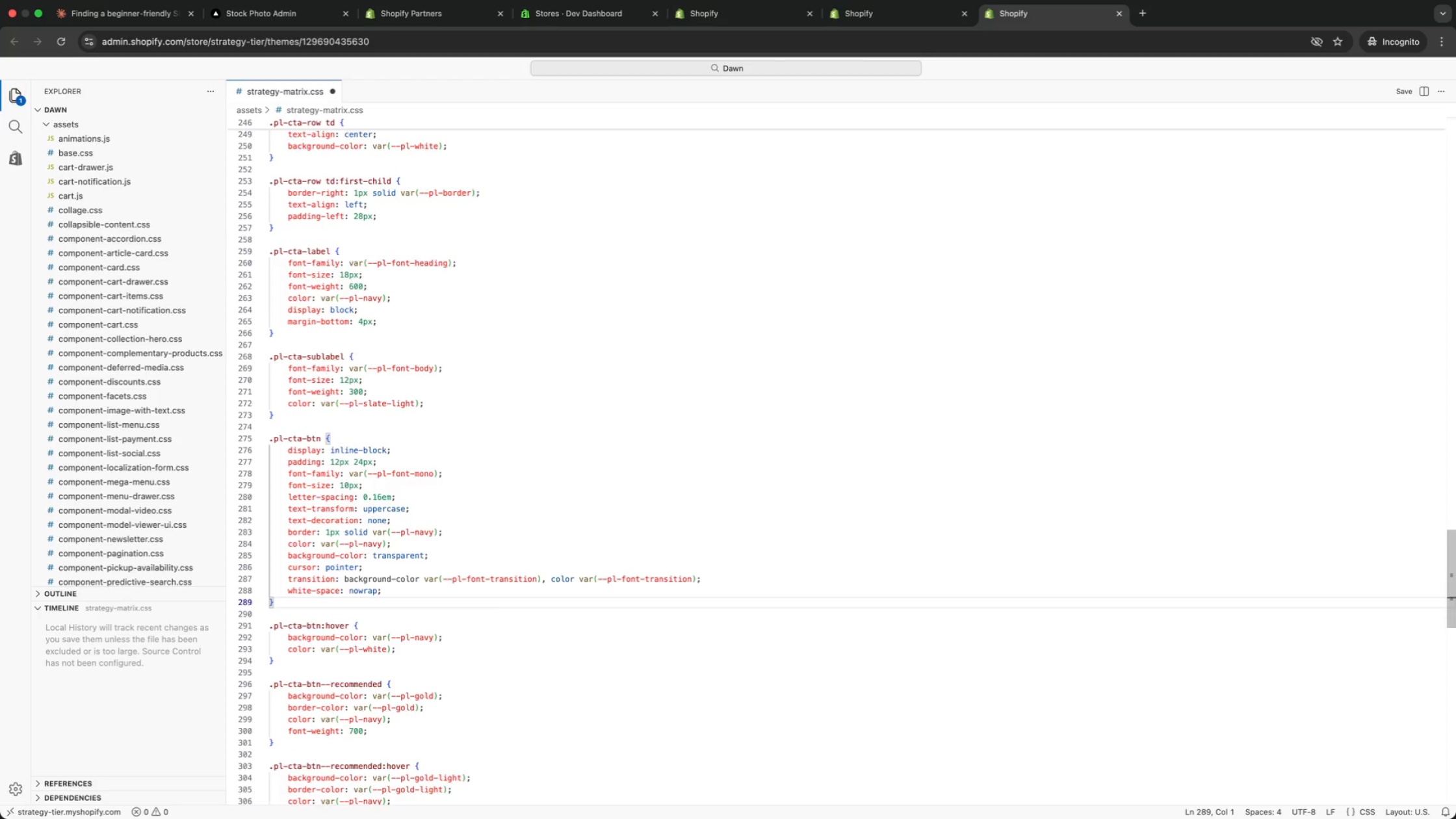 
key(ArrowUp)
 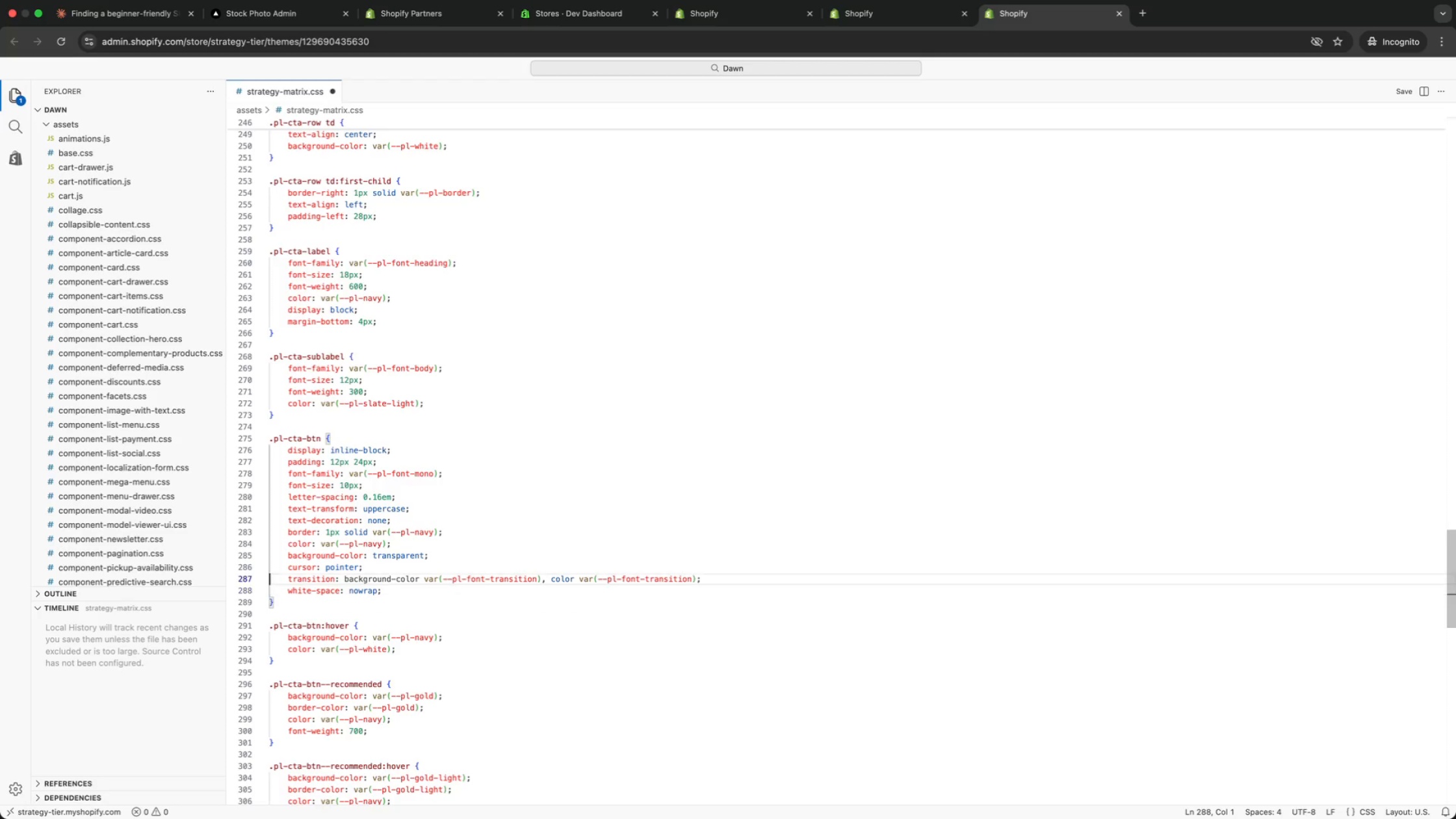 
key(ArrowUp)
 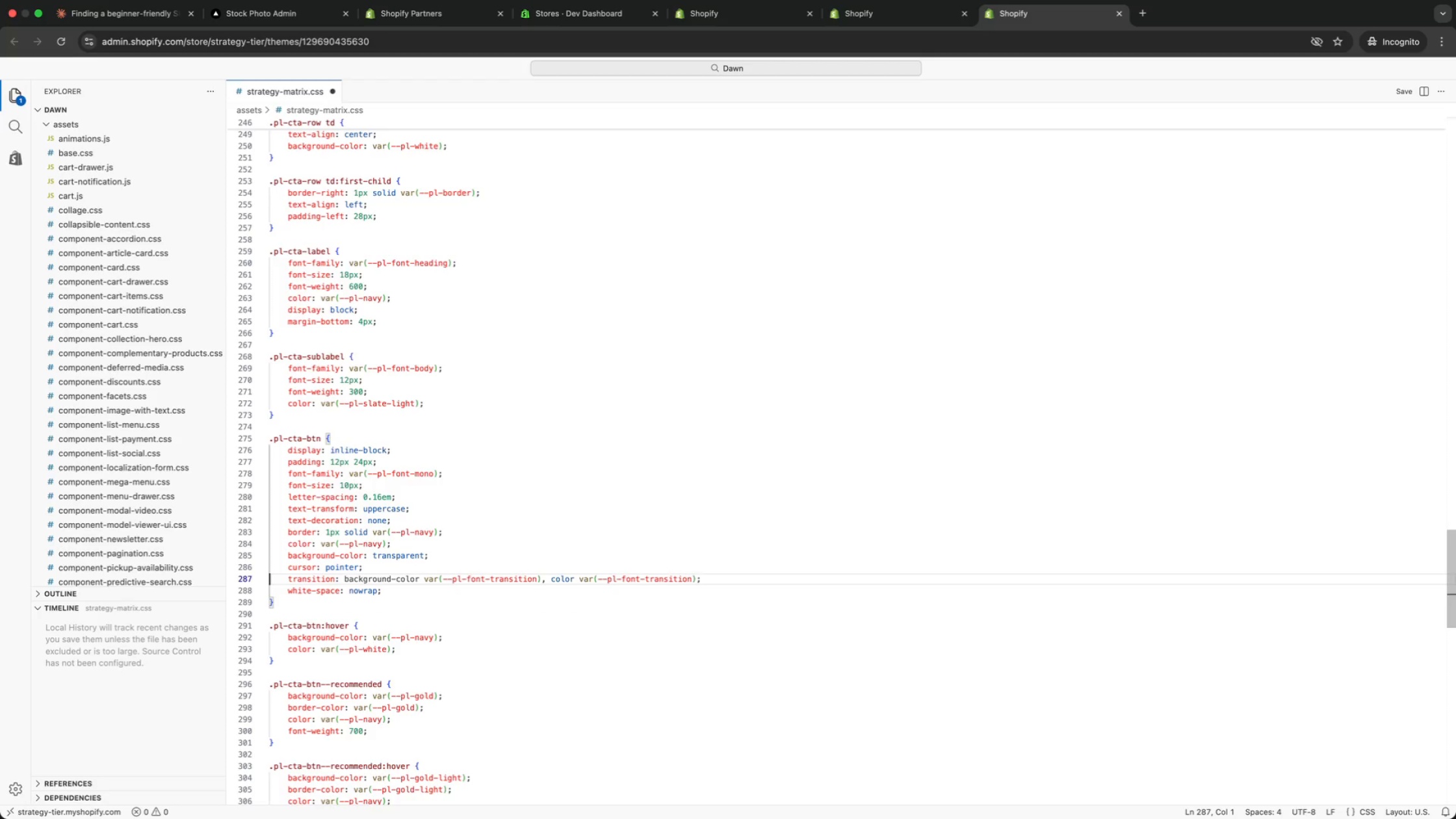 
key(ArrowUp)
 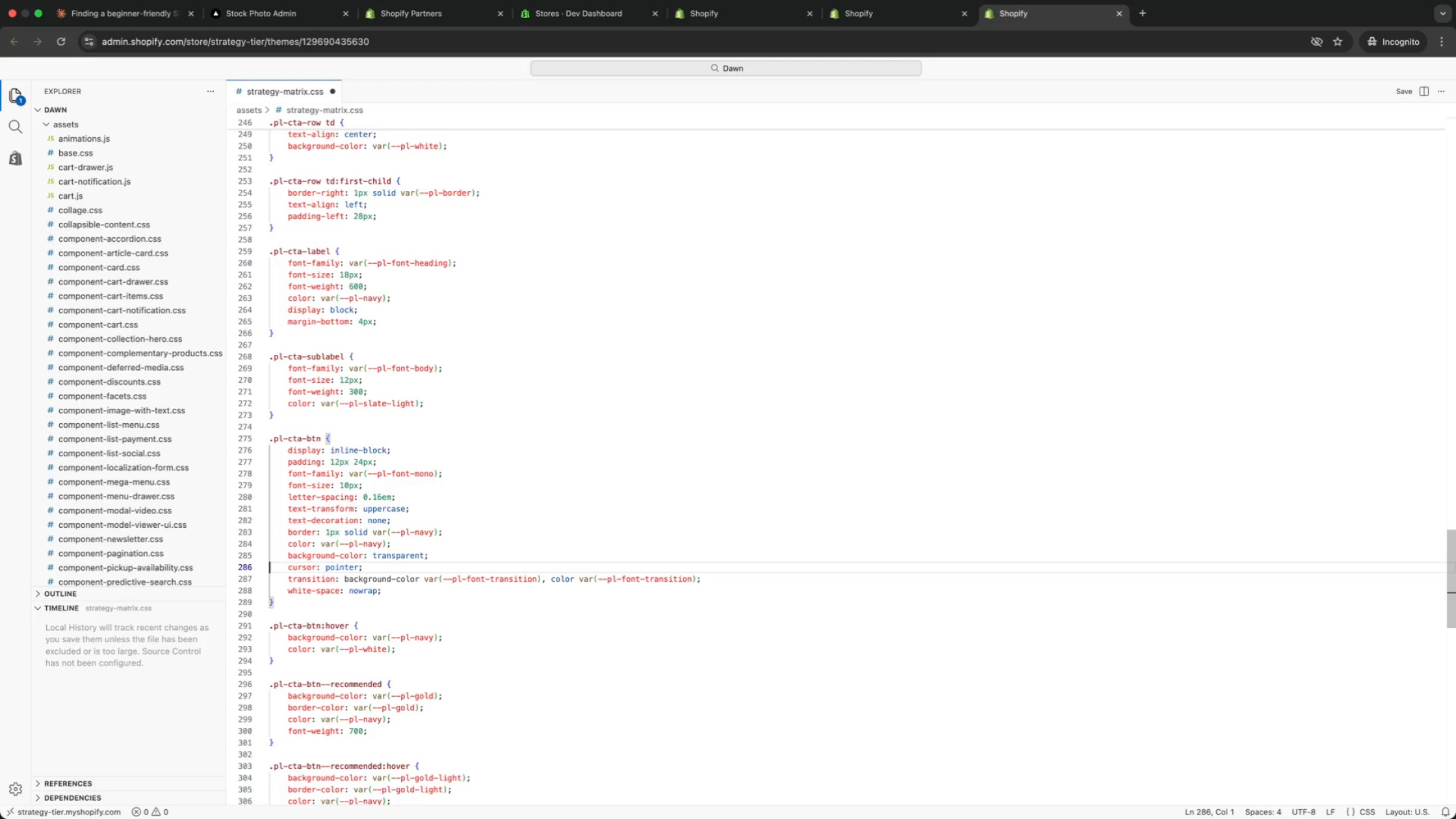 
key(ArrowUp)
 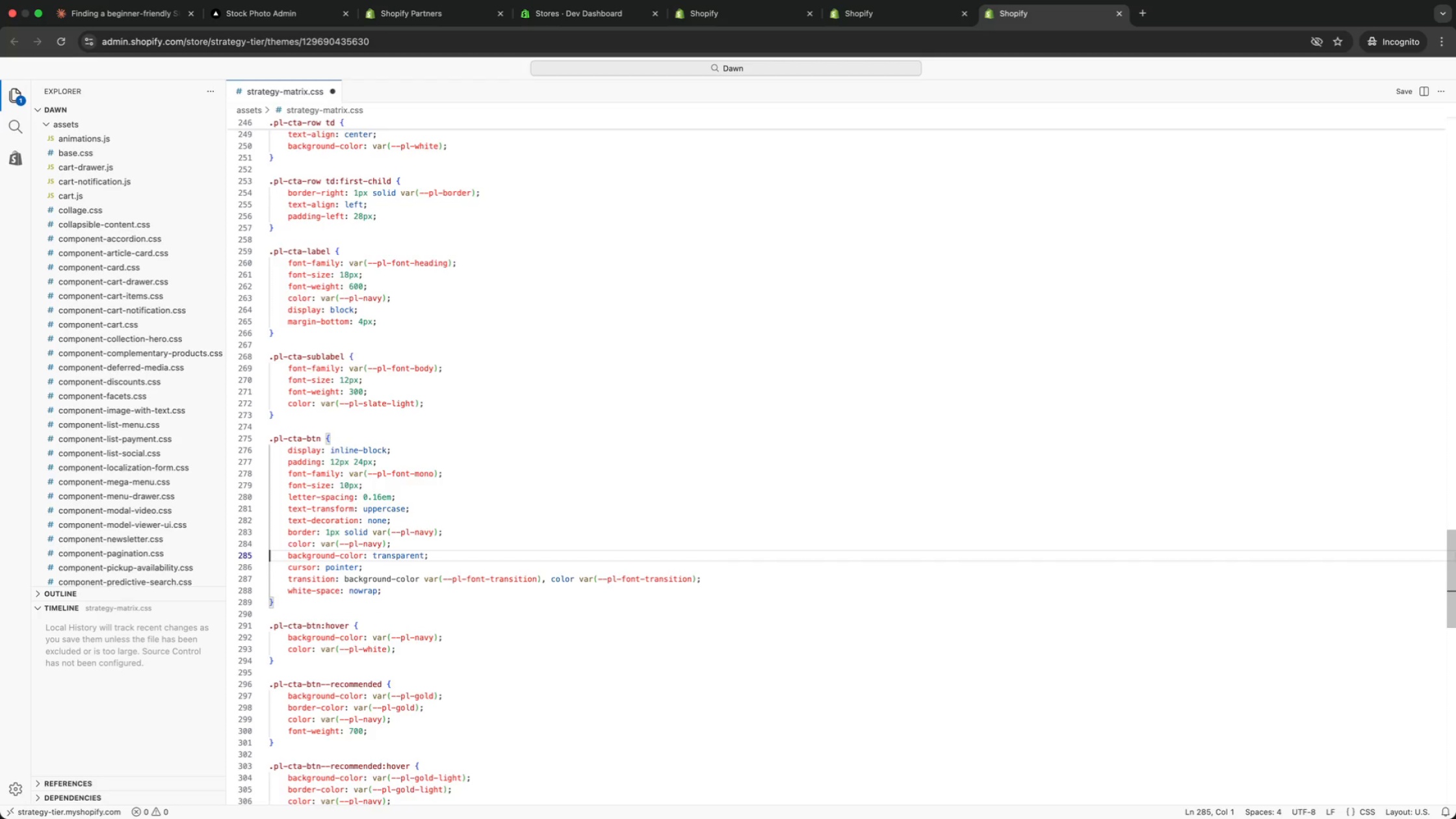 
key(ArrowUp)
 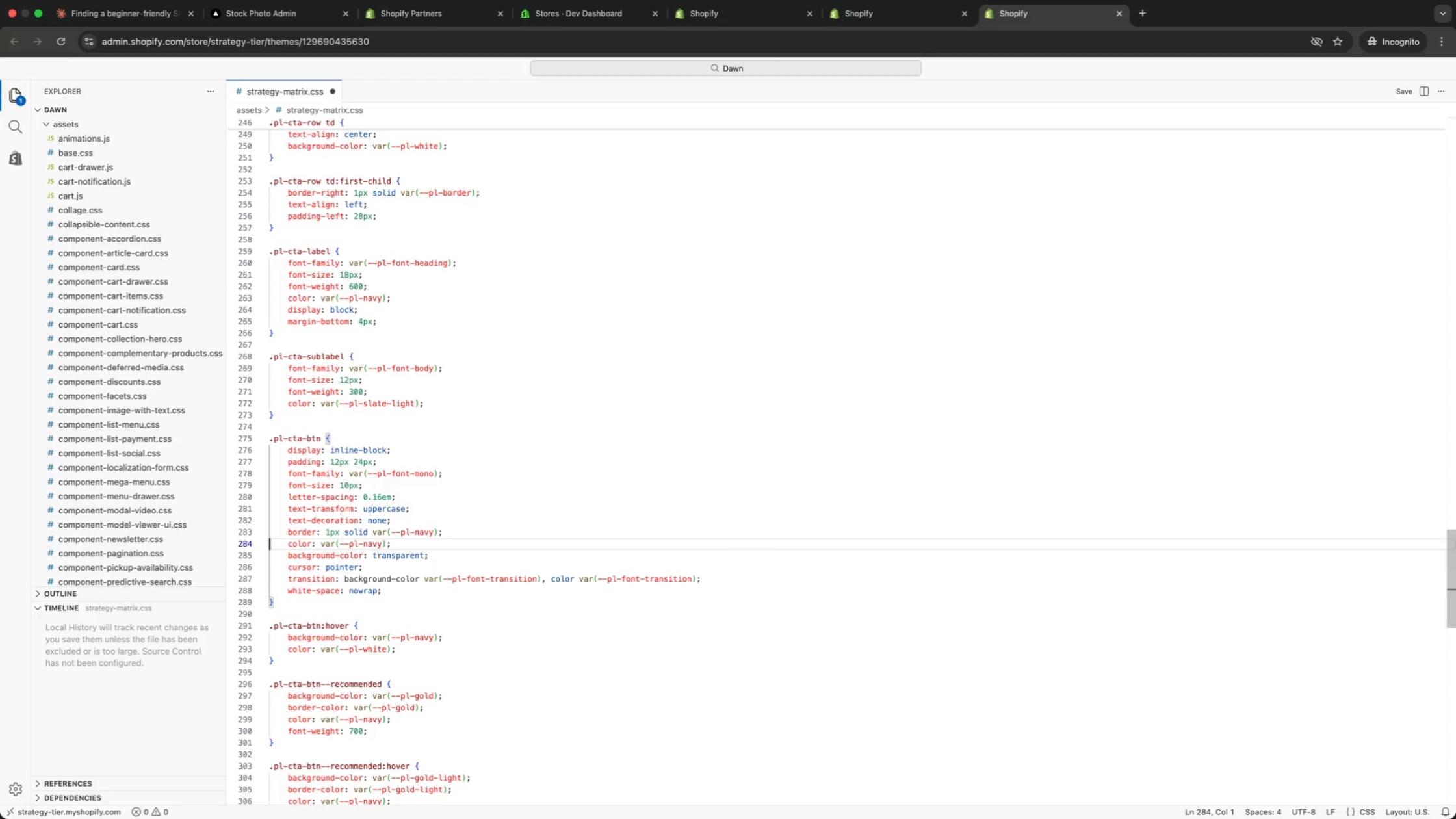 
key(ArrowUp)
 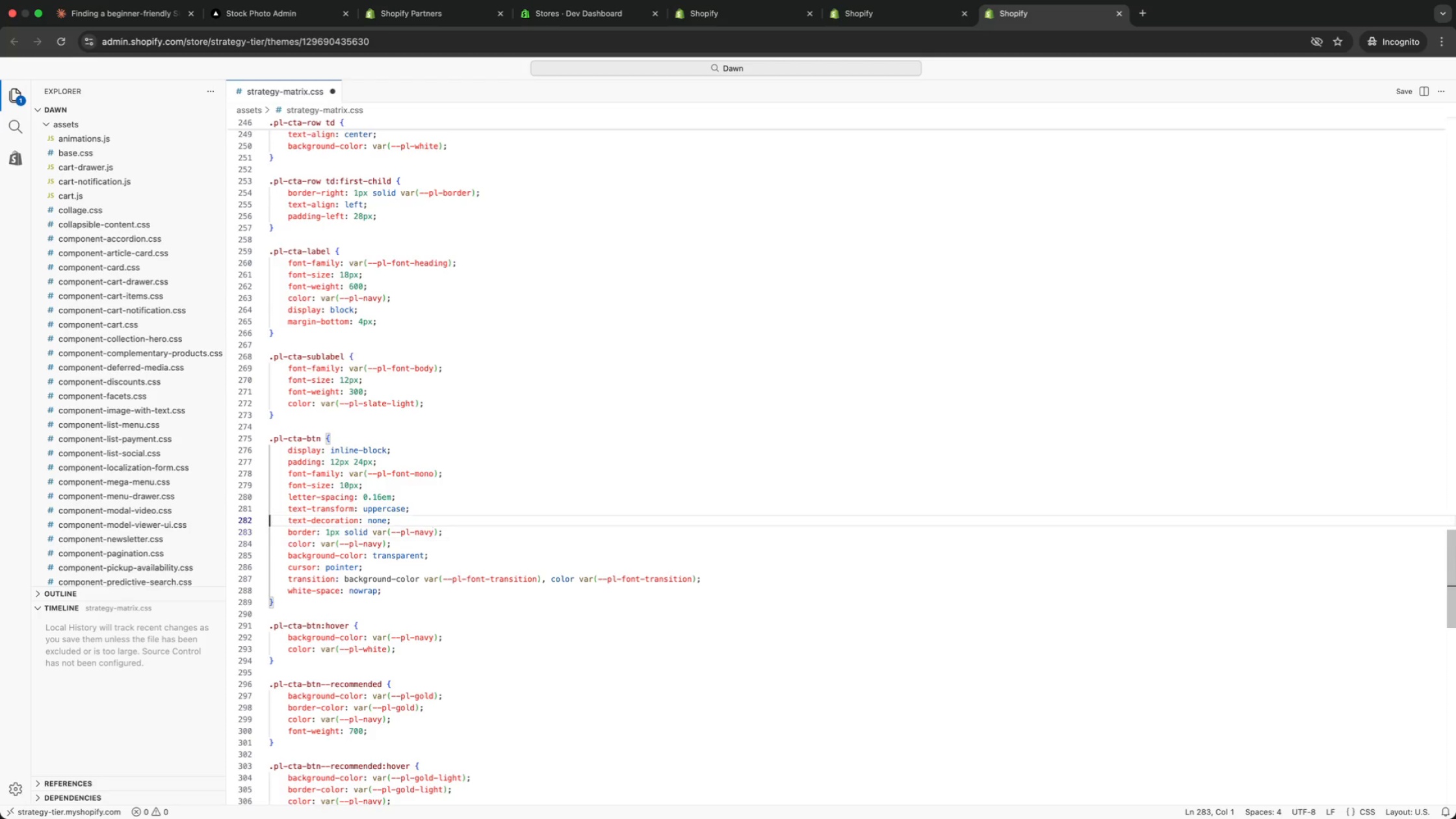 
key(ArrowUp)
 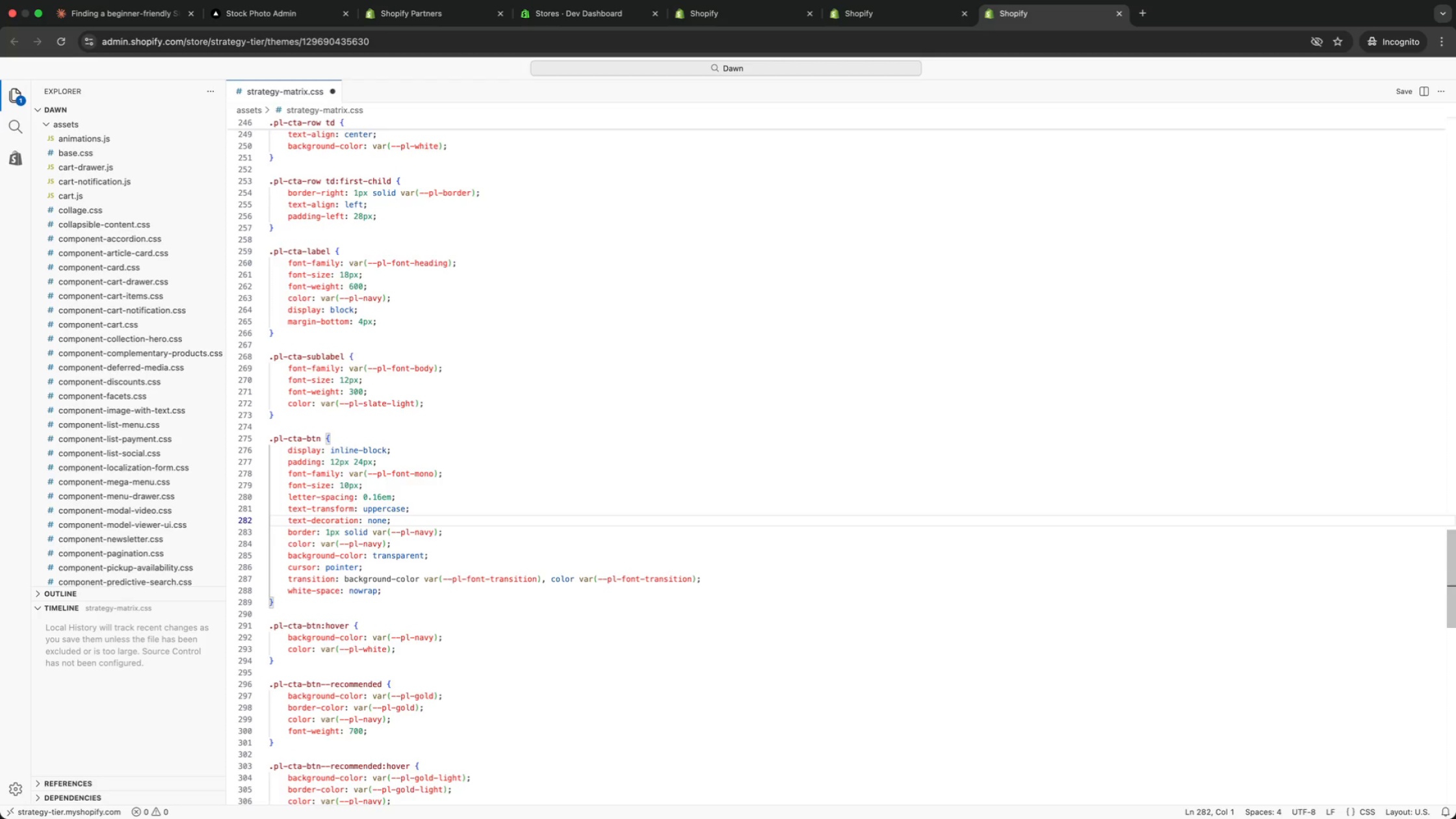 
key(ArrowUp)
 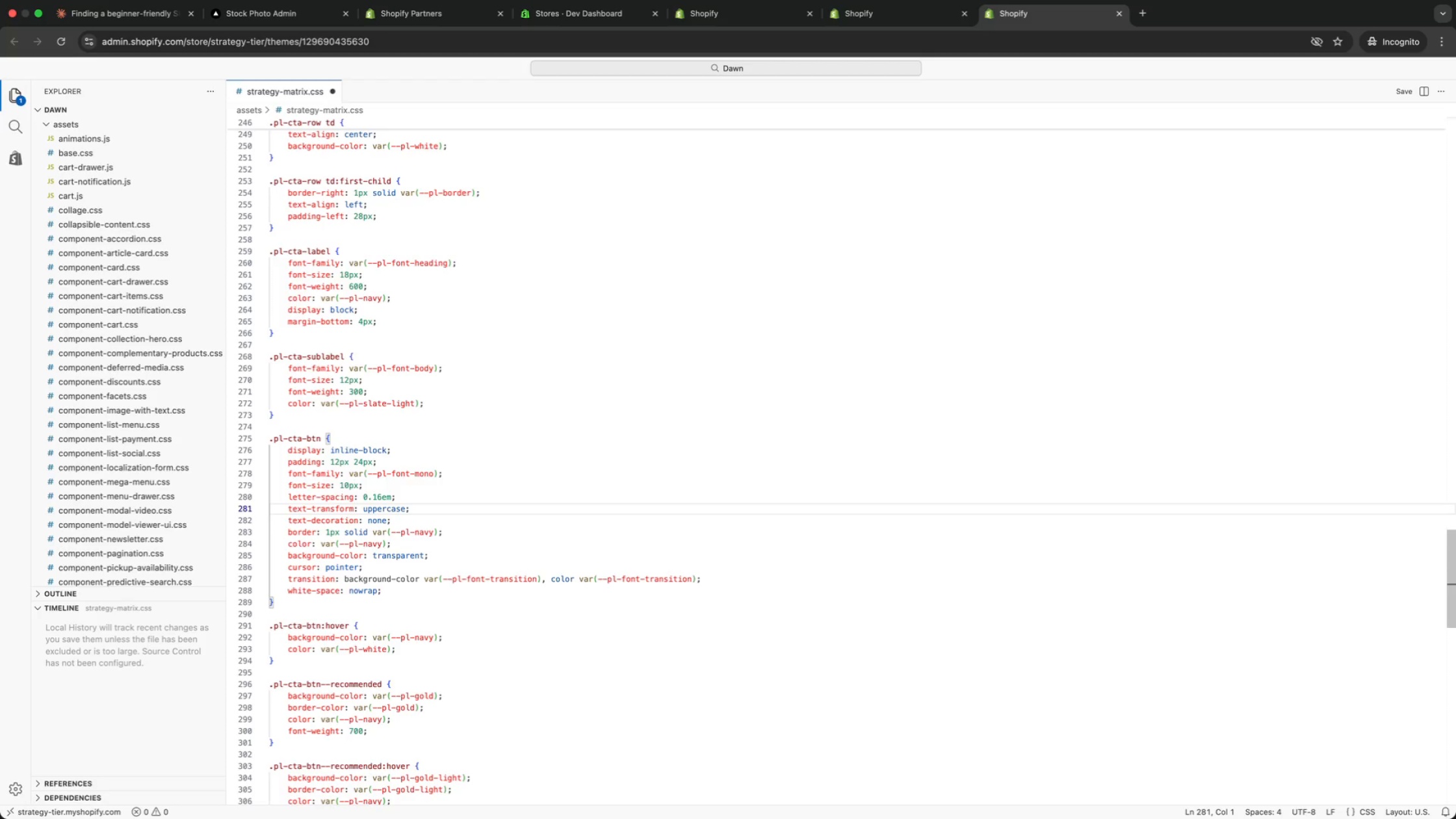 
key(ArrowUp)
 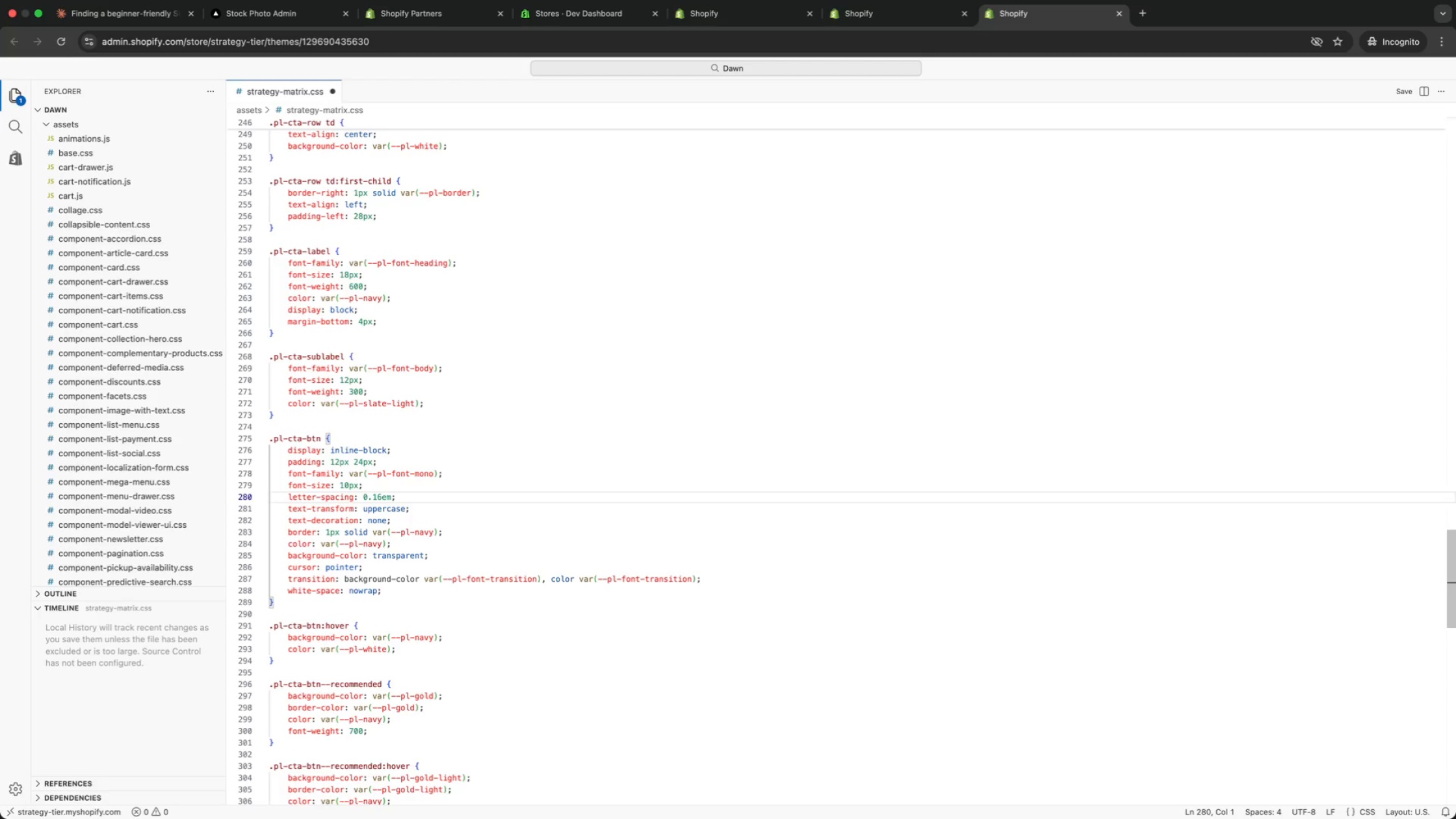 
key(ArrowUp)
 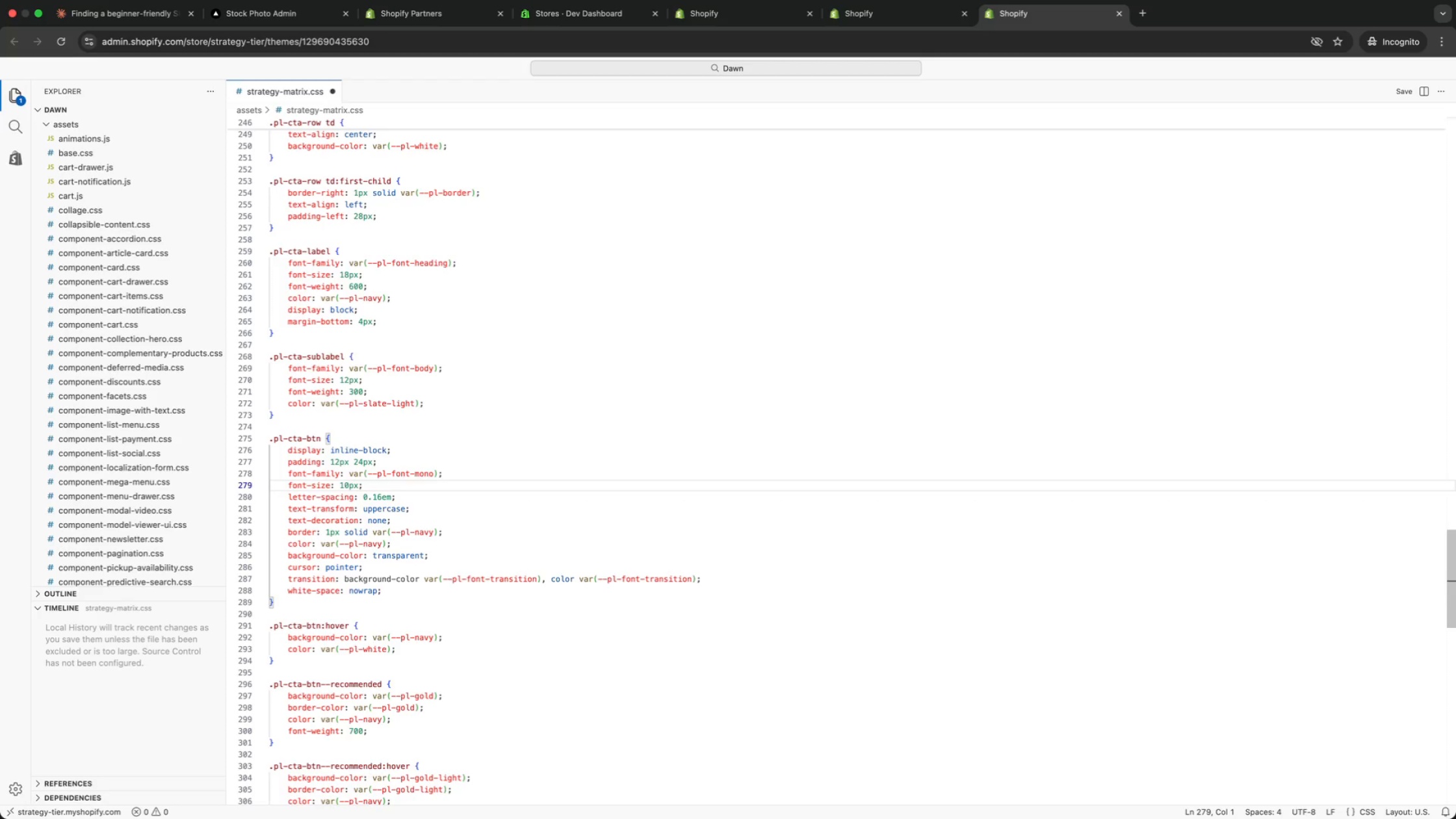 
key(ArrowUp)
 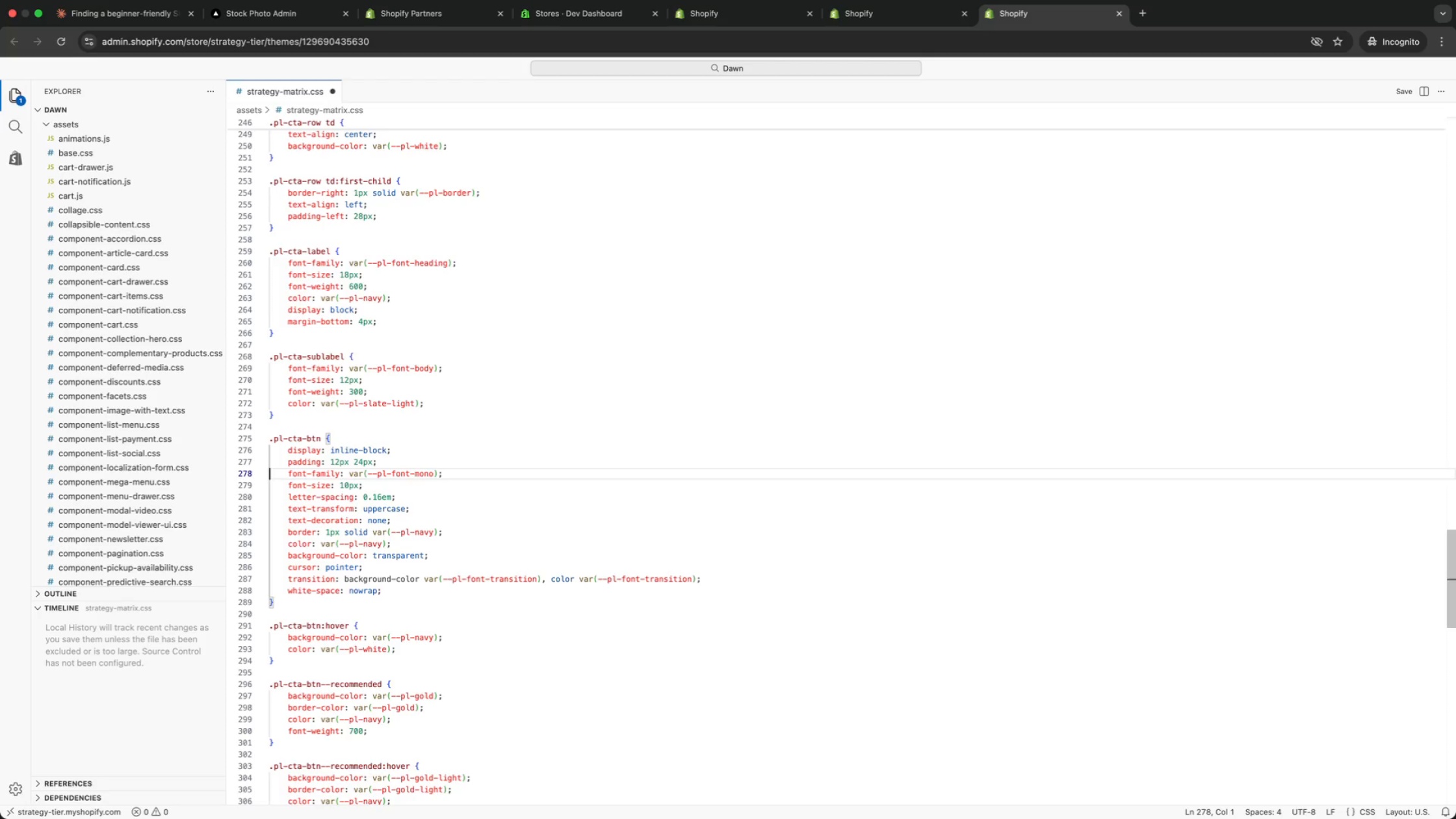 
key(ArrowUp)
 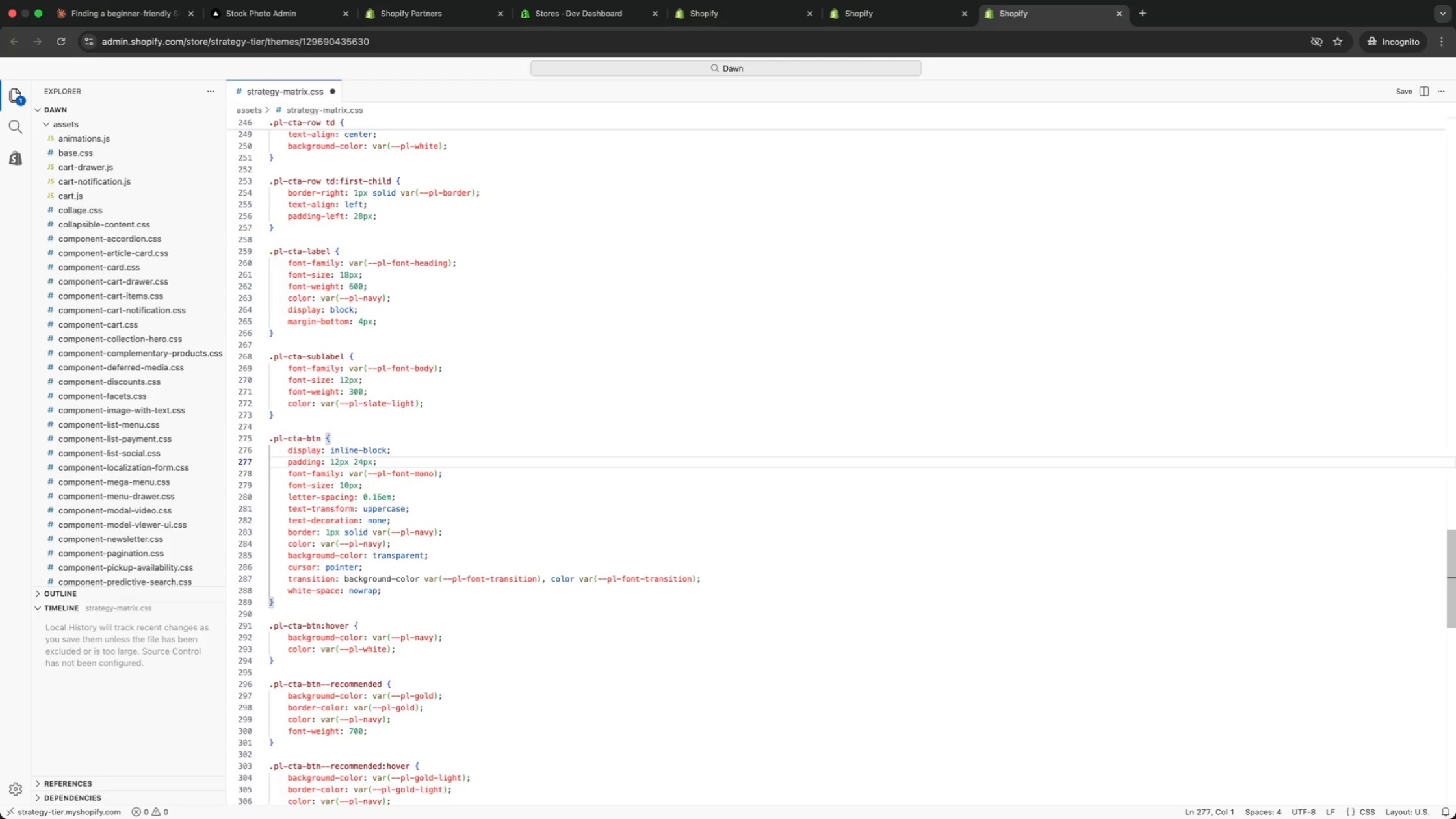 
key(ArrowUp)
 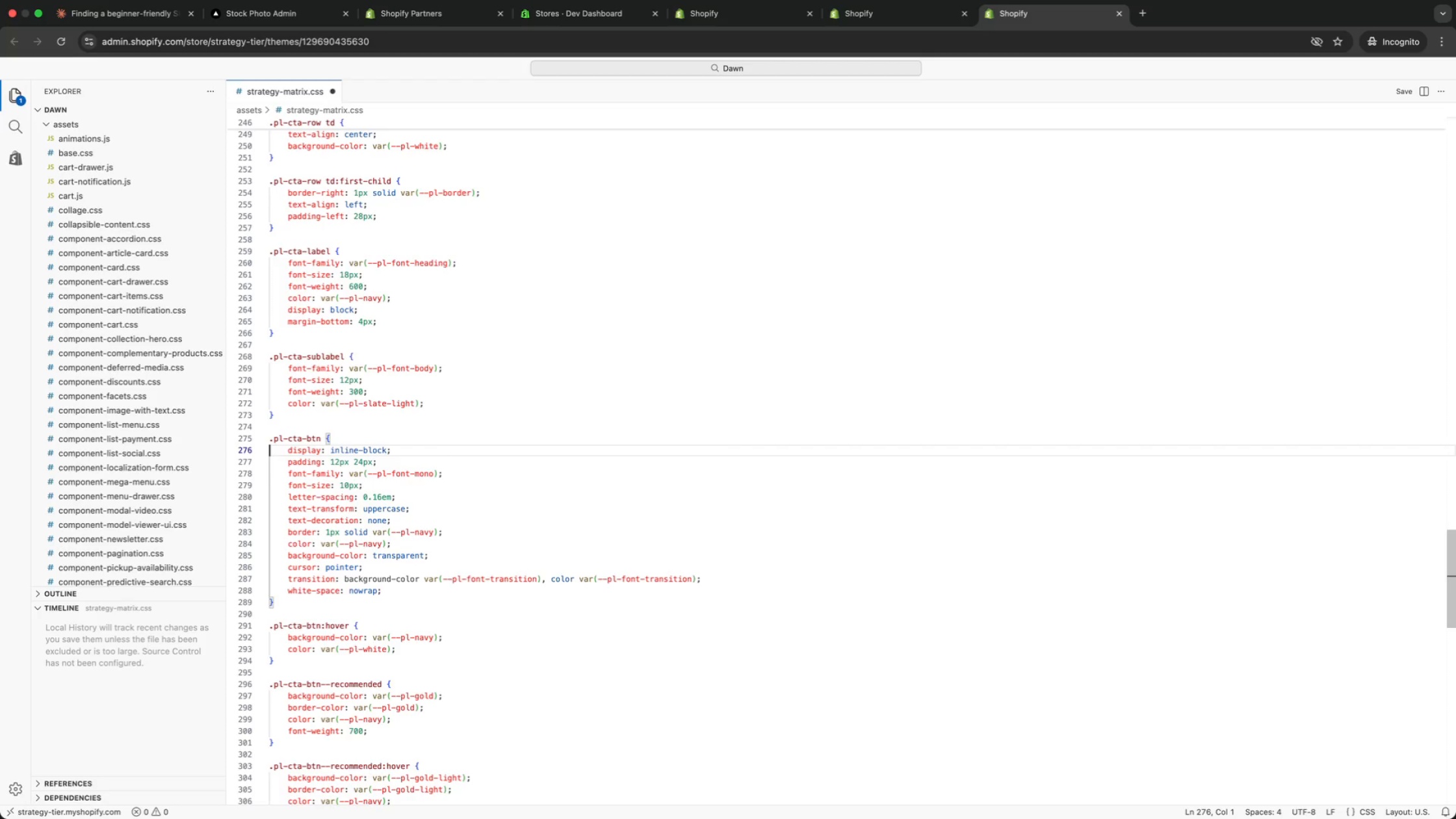 
key(ArrowUp)
 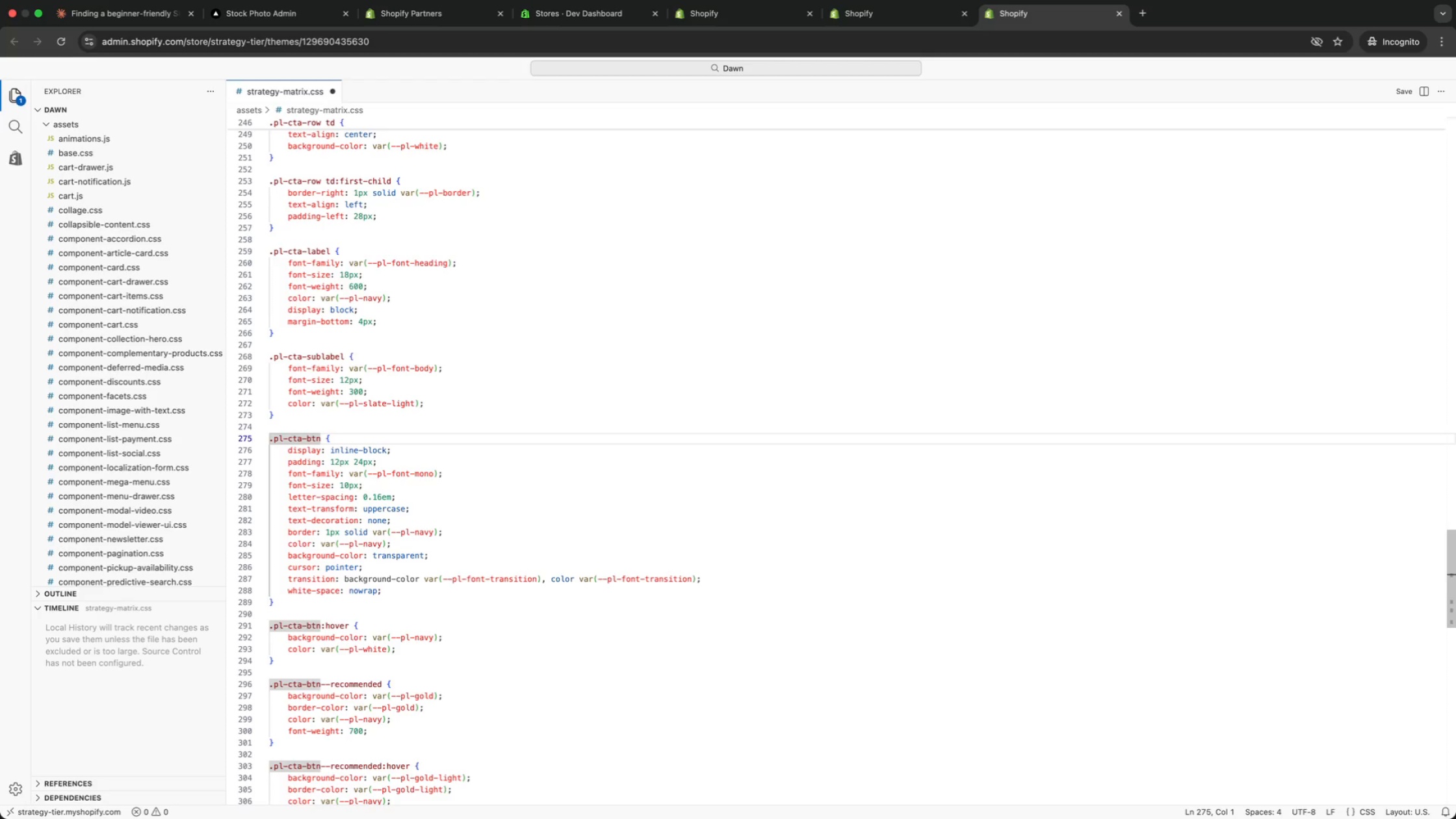 
key(ArrowUp)
 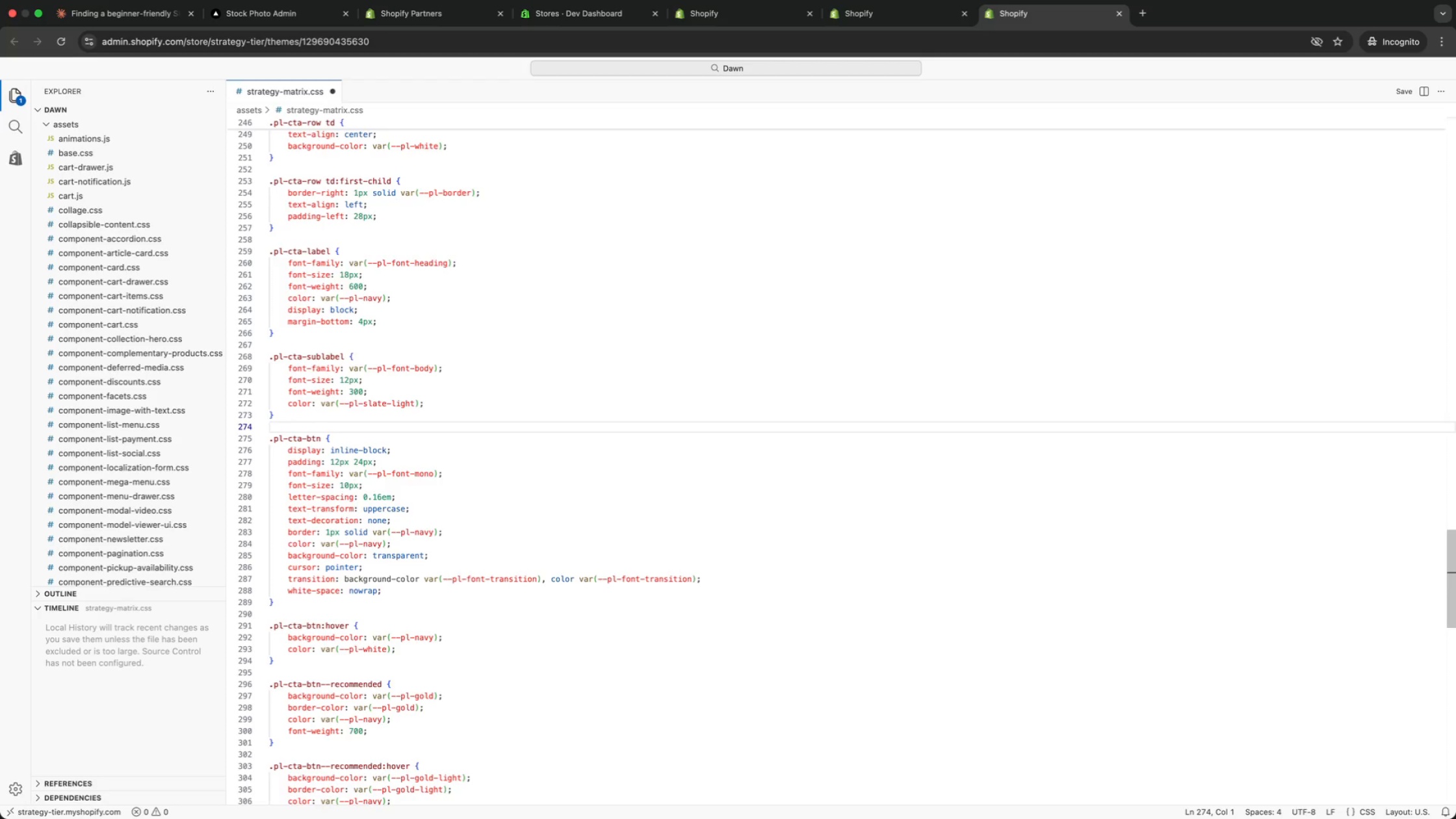 
key(ArrowUp)
 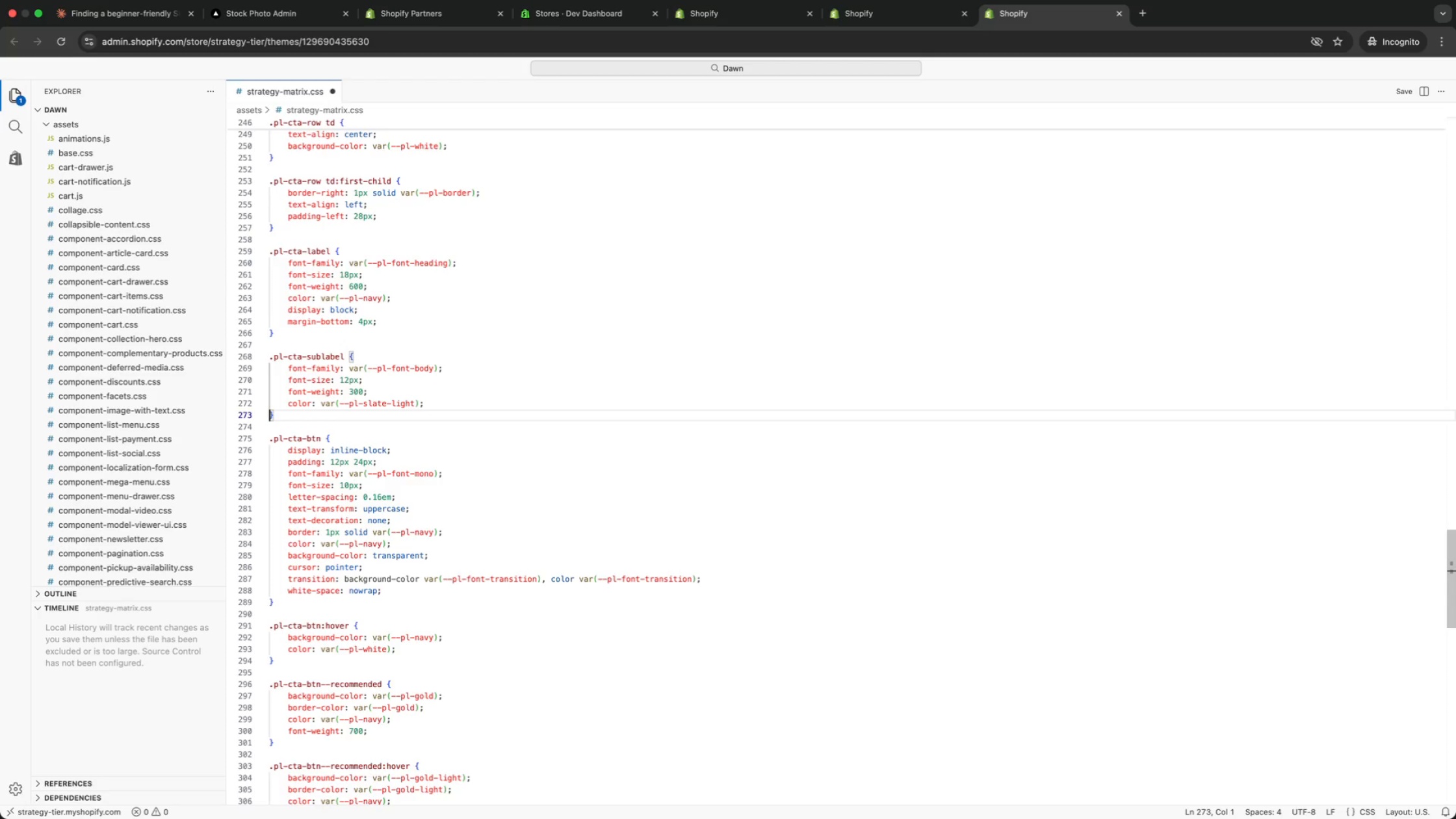 
wait(5.13)
 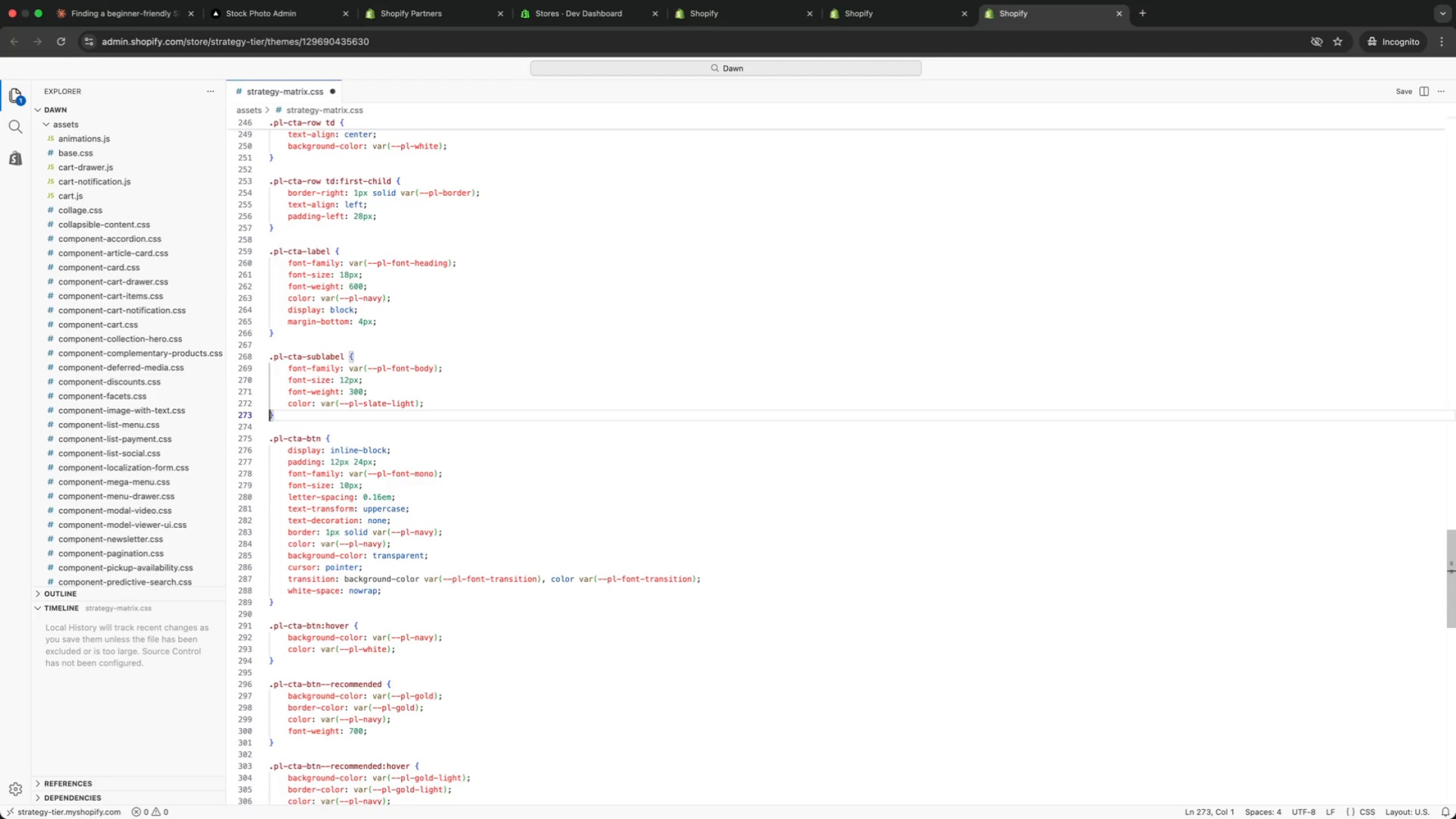 
key(ArrowUp)
 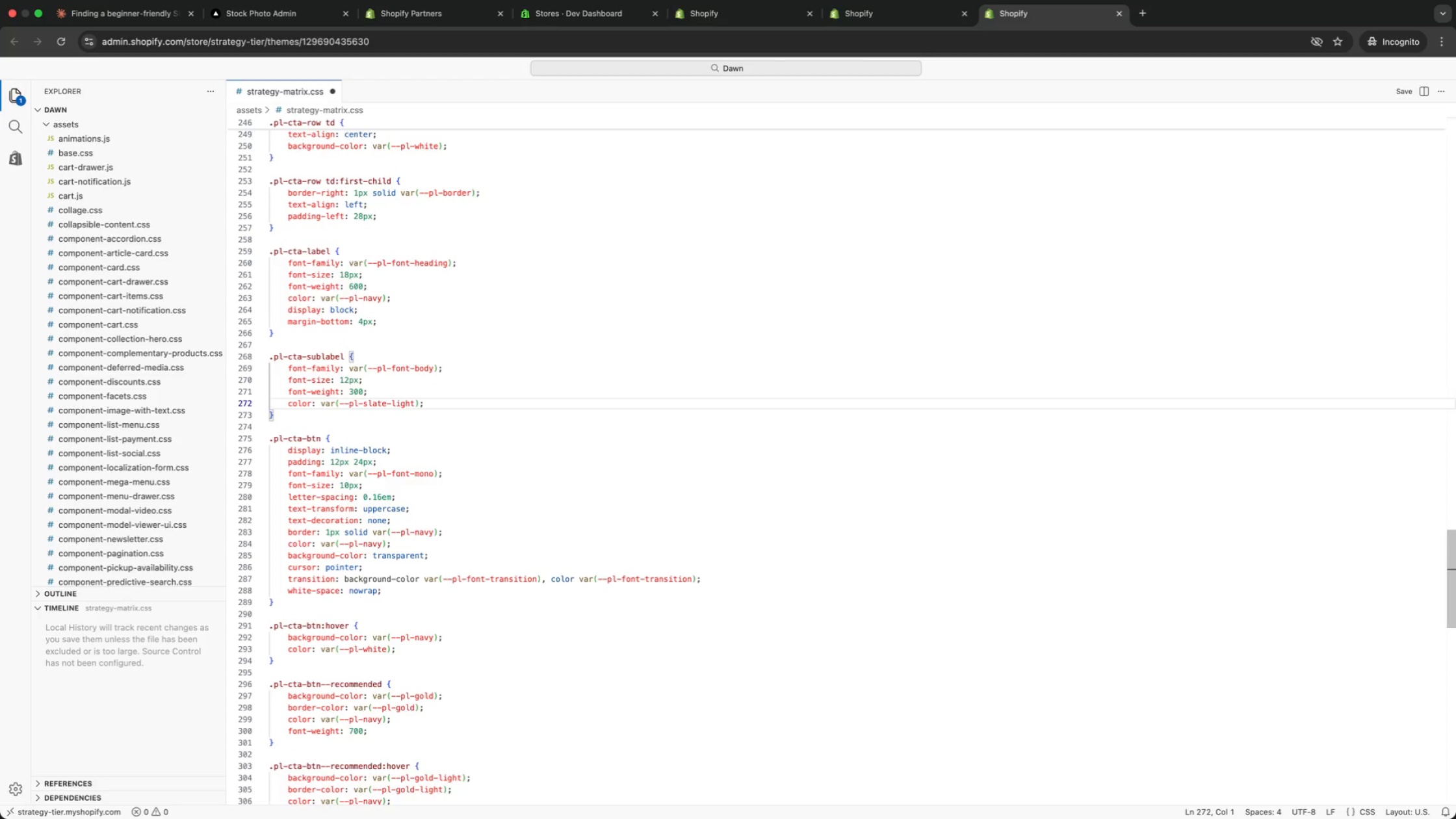 
key(ArrowUp)
 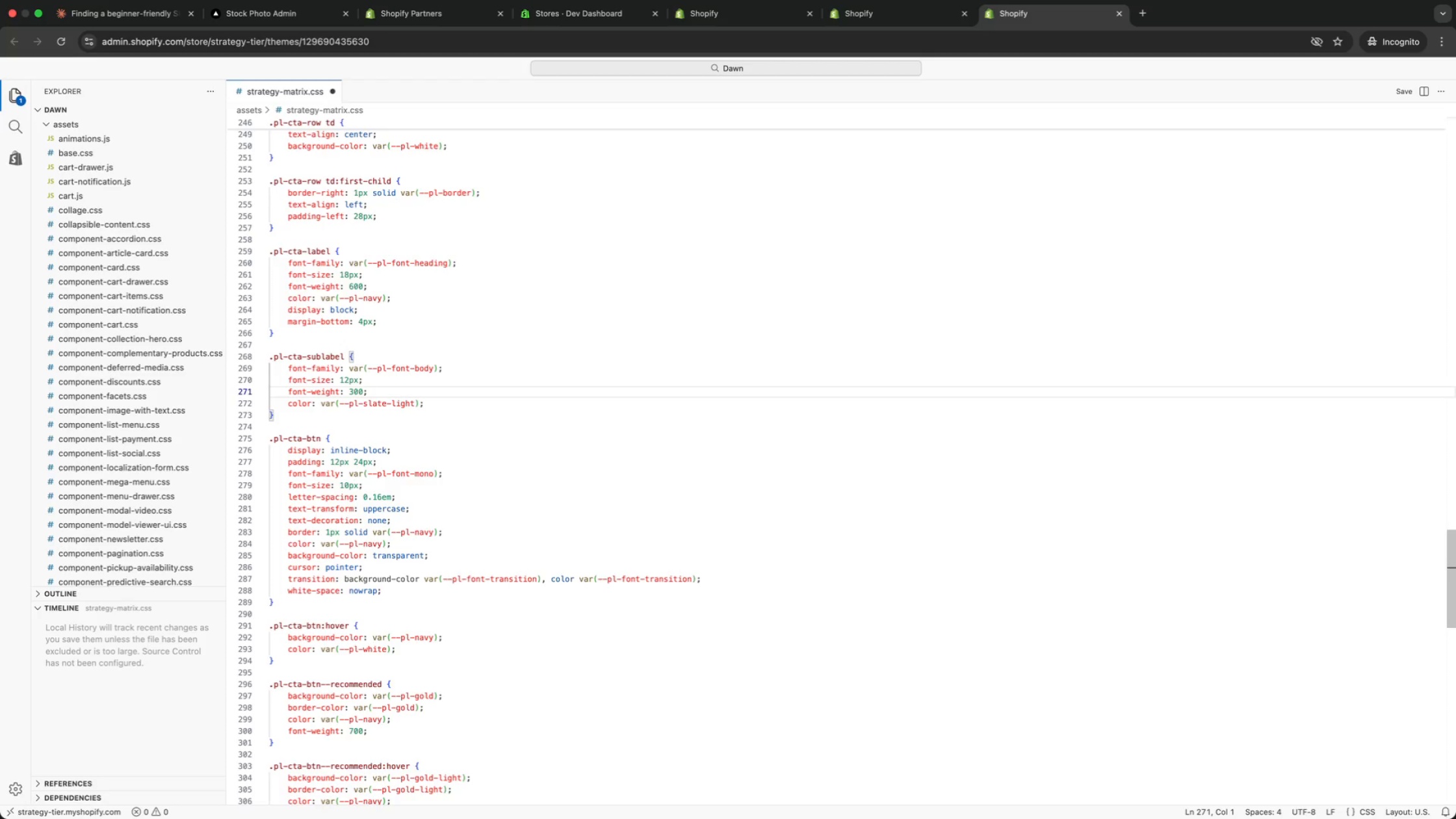 
key(ArrowUp)
 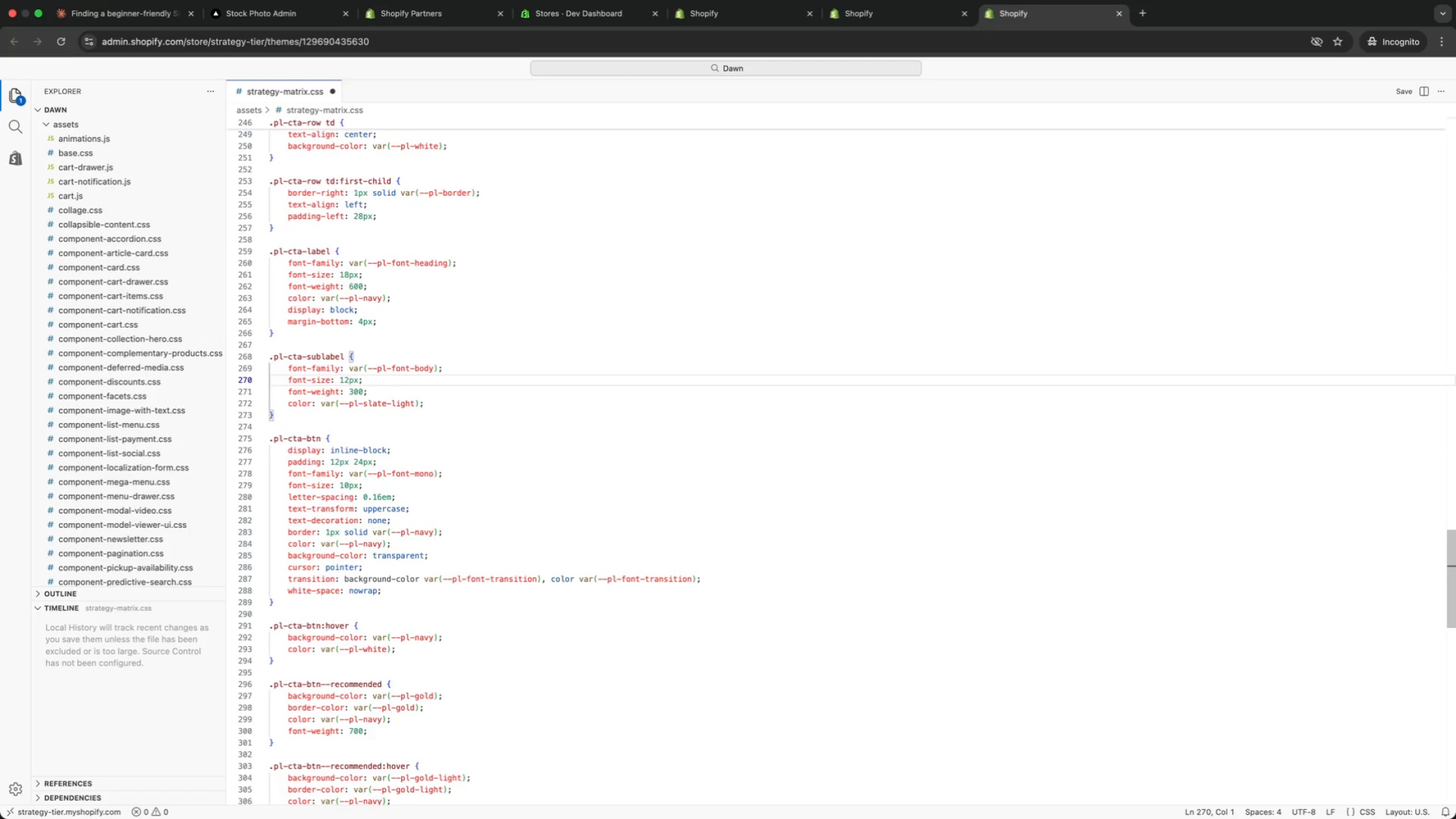 
key(ArrowUp)
 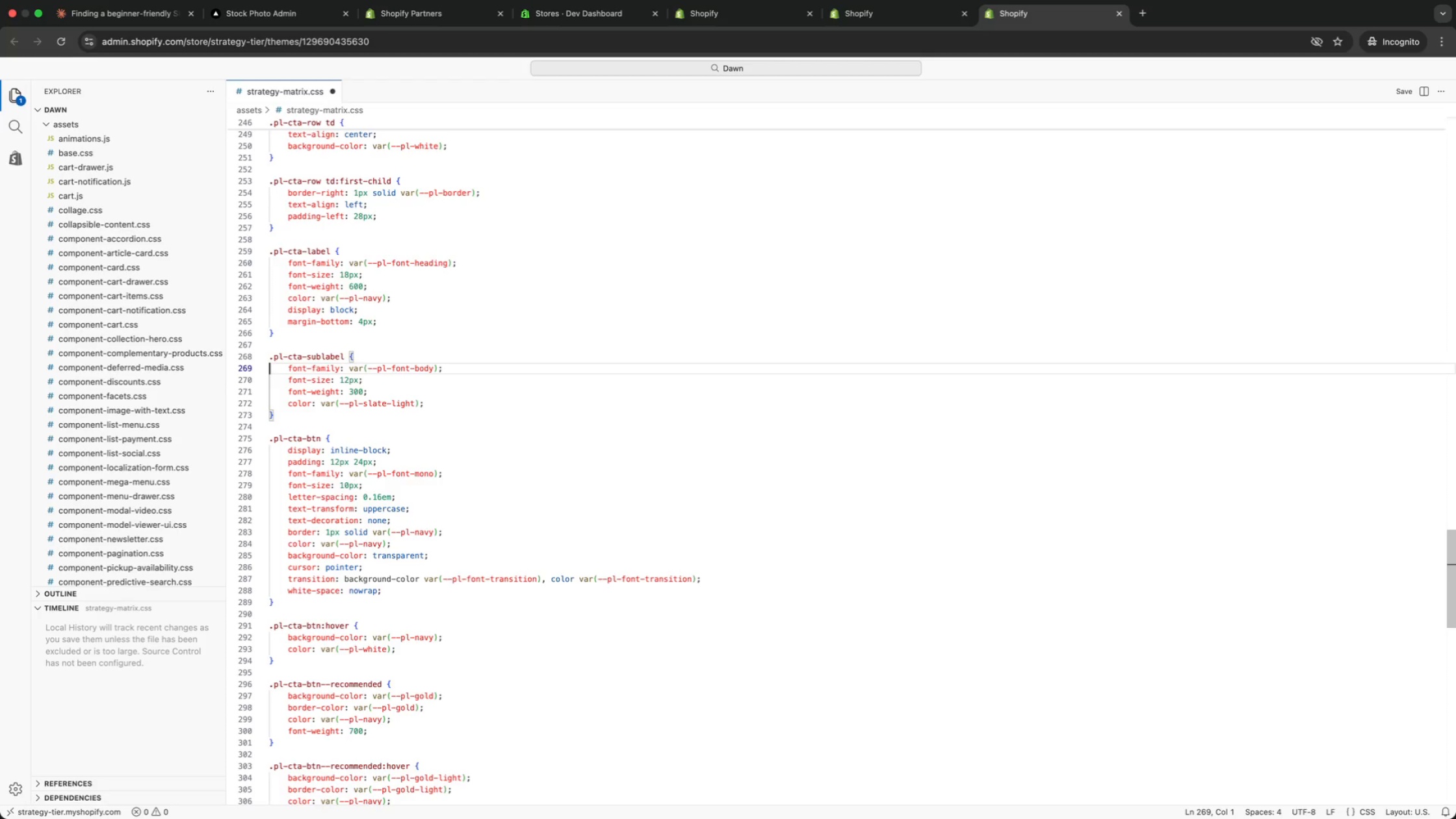 
key(ArrowUp)
 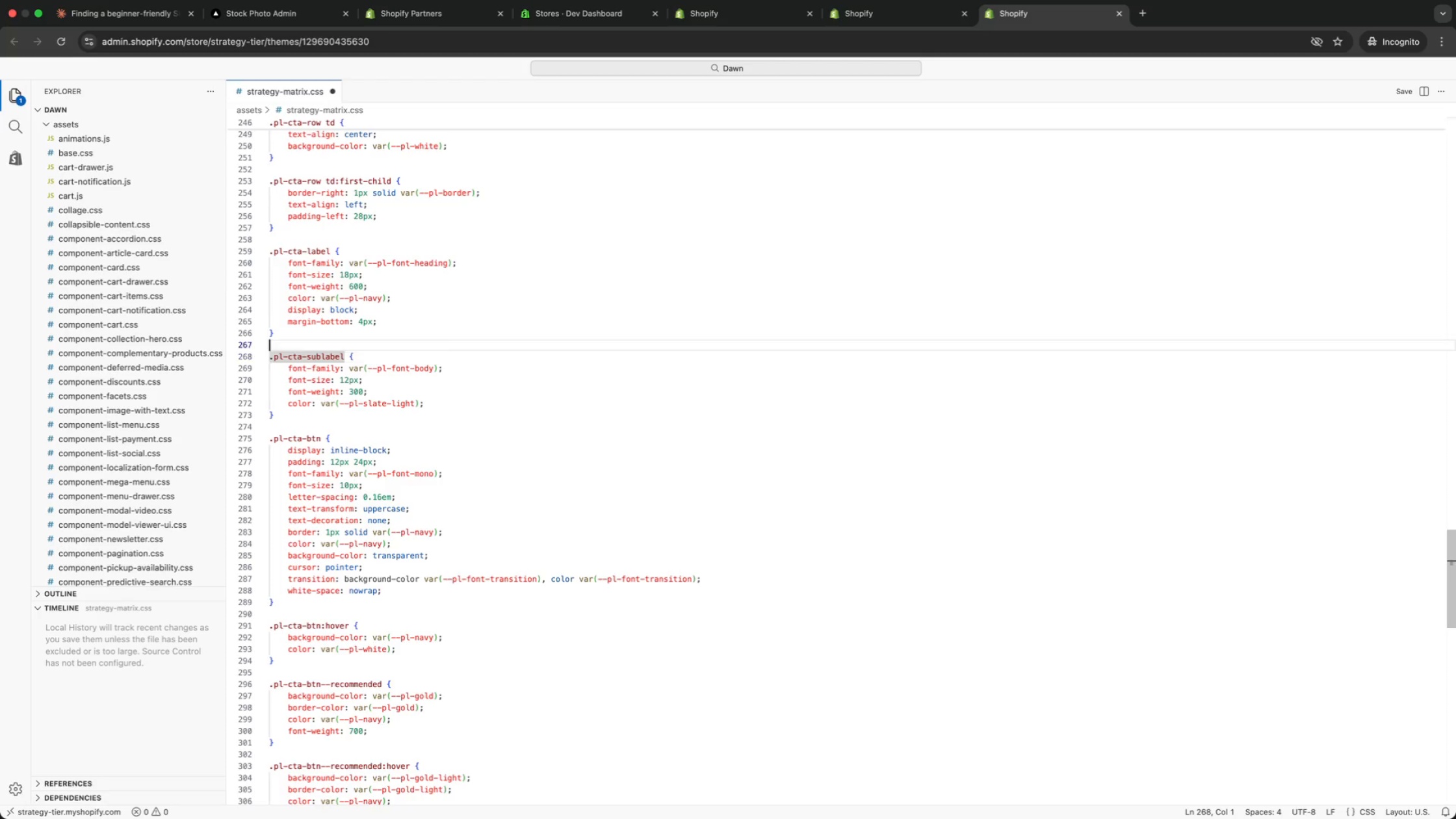 
key(ArrowUp)
 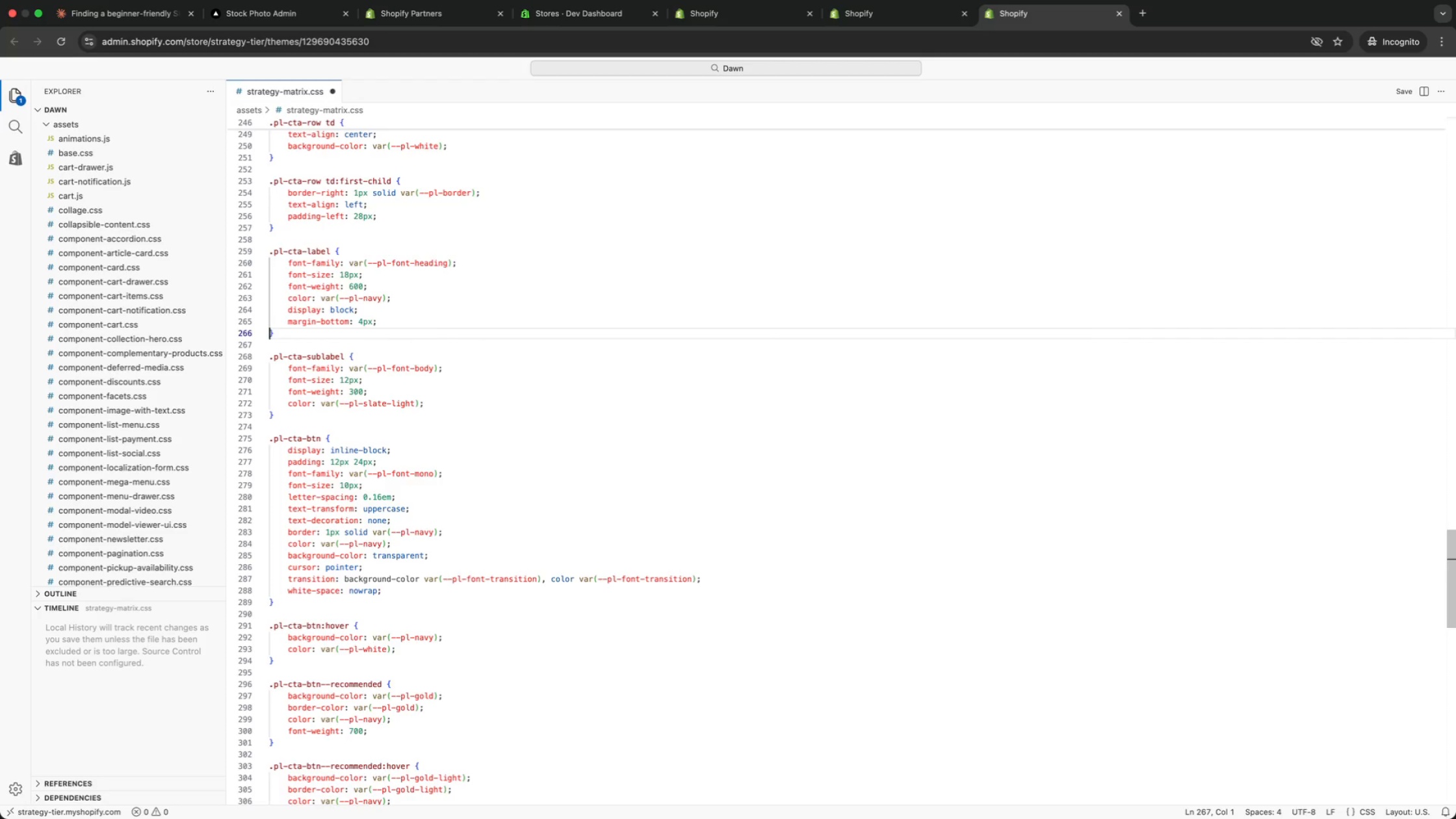 
key(ArrowUp)
 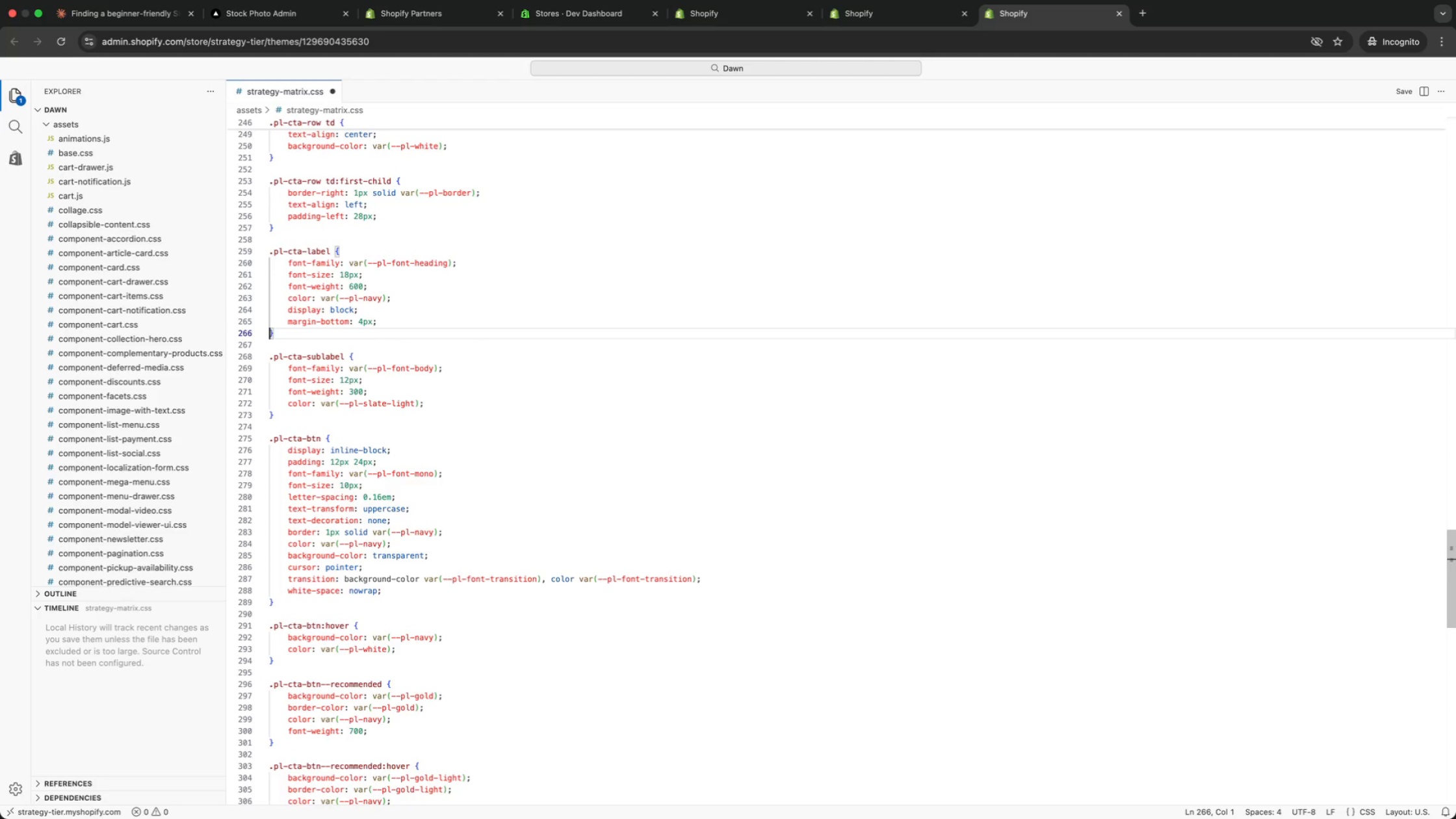 
key(ArrowUp)
 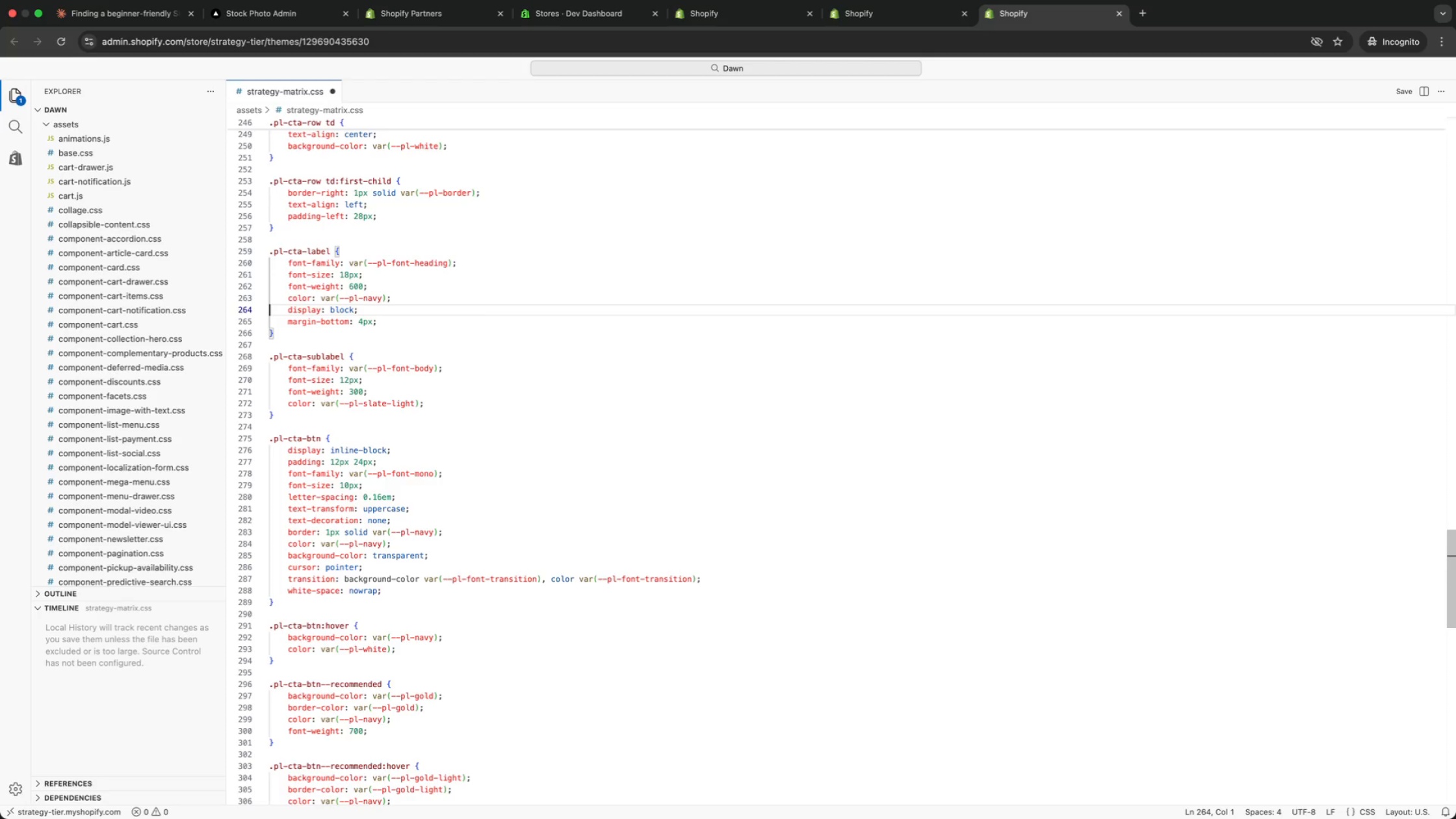 
key(ArrowUp)
 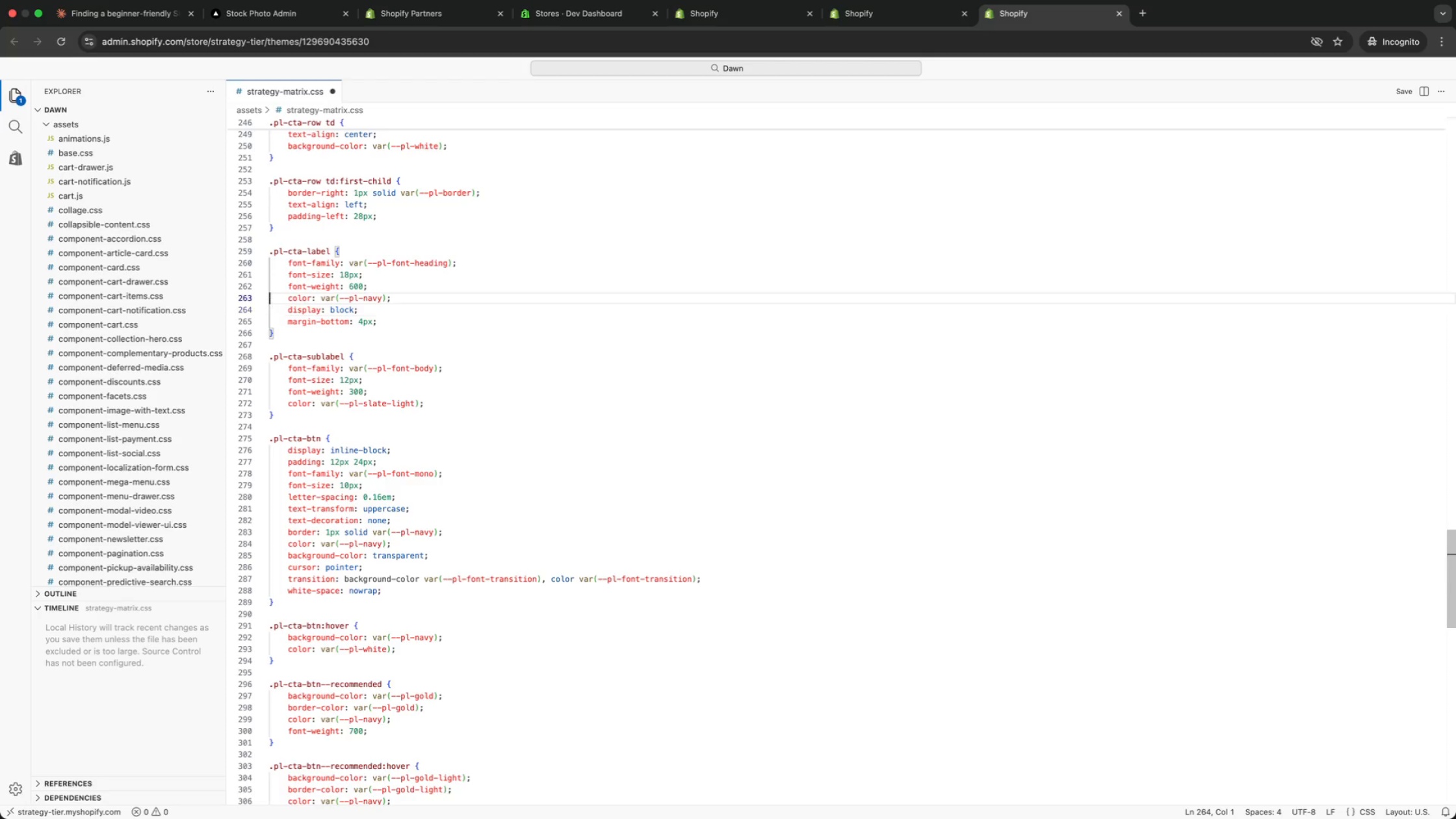 
key(ArrowUp)
 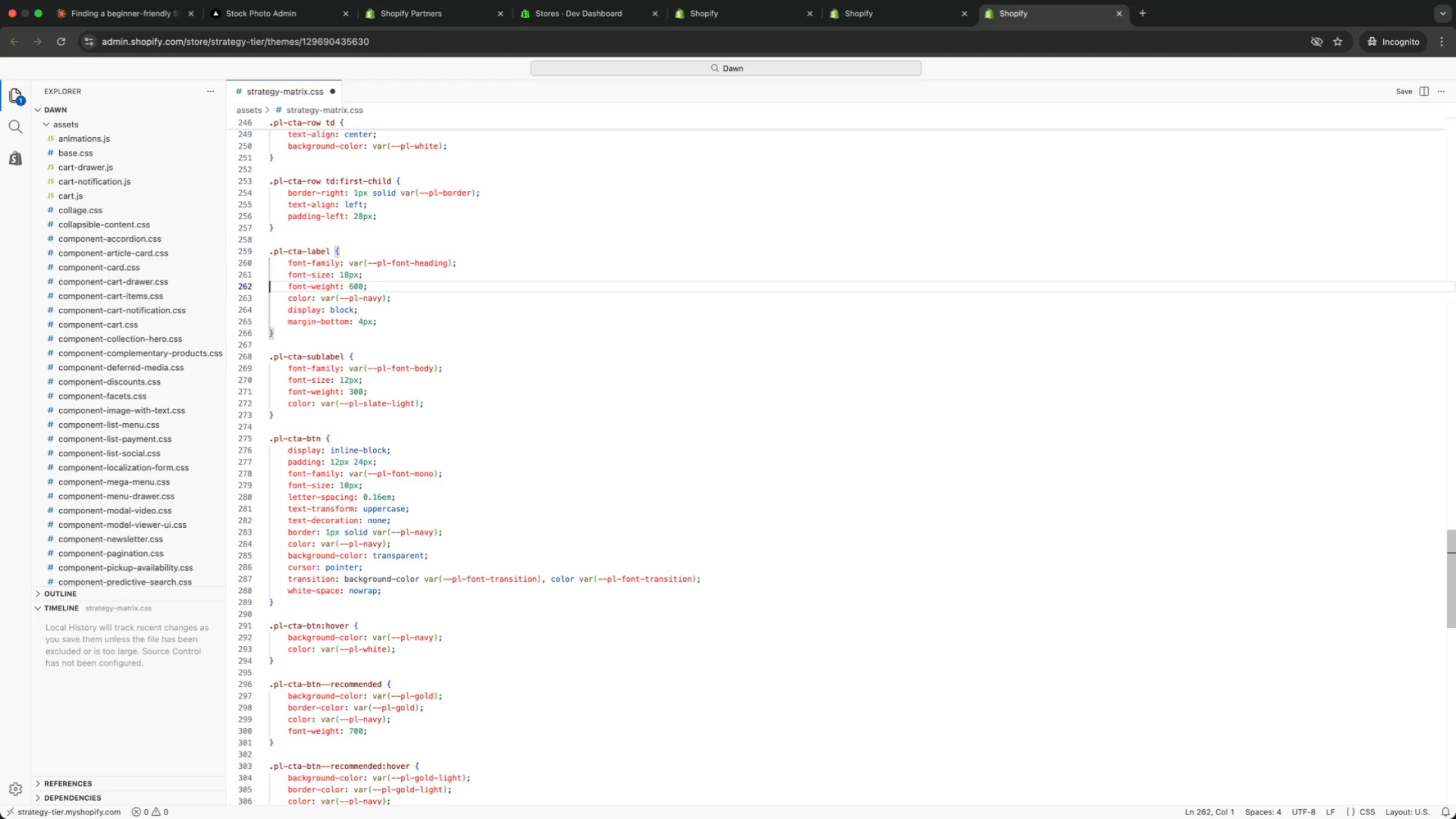 
key(ArrowUp)
 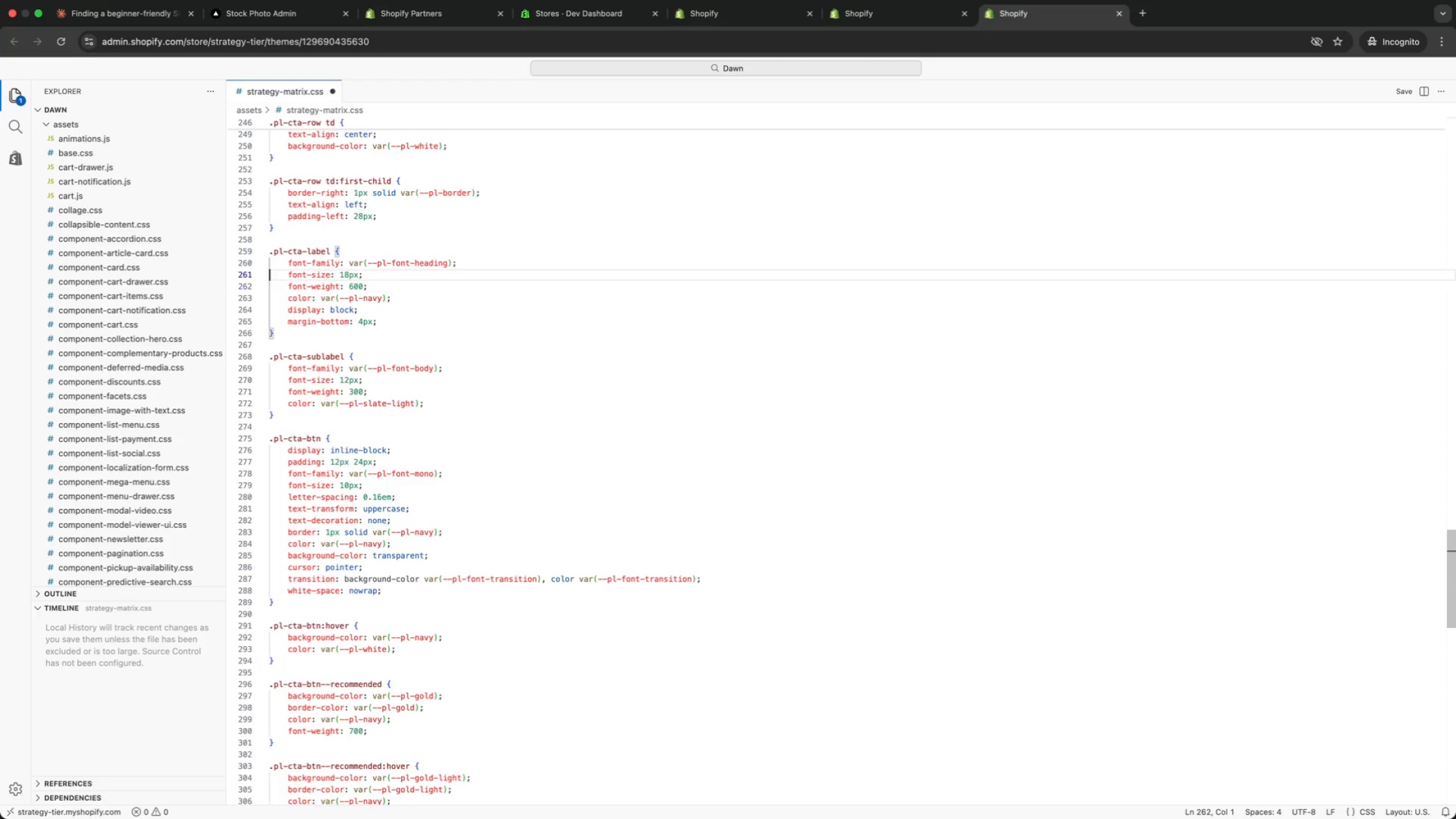 
key(ArrowUp)
 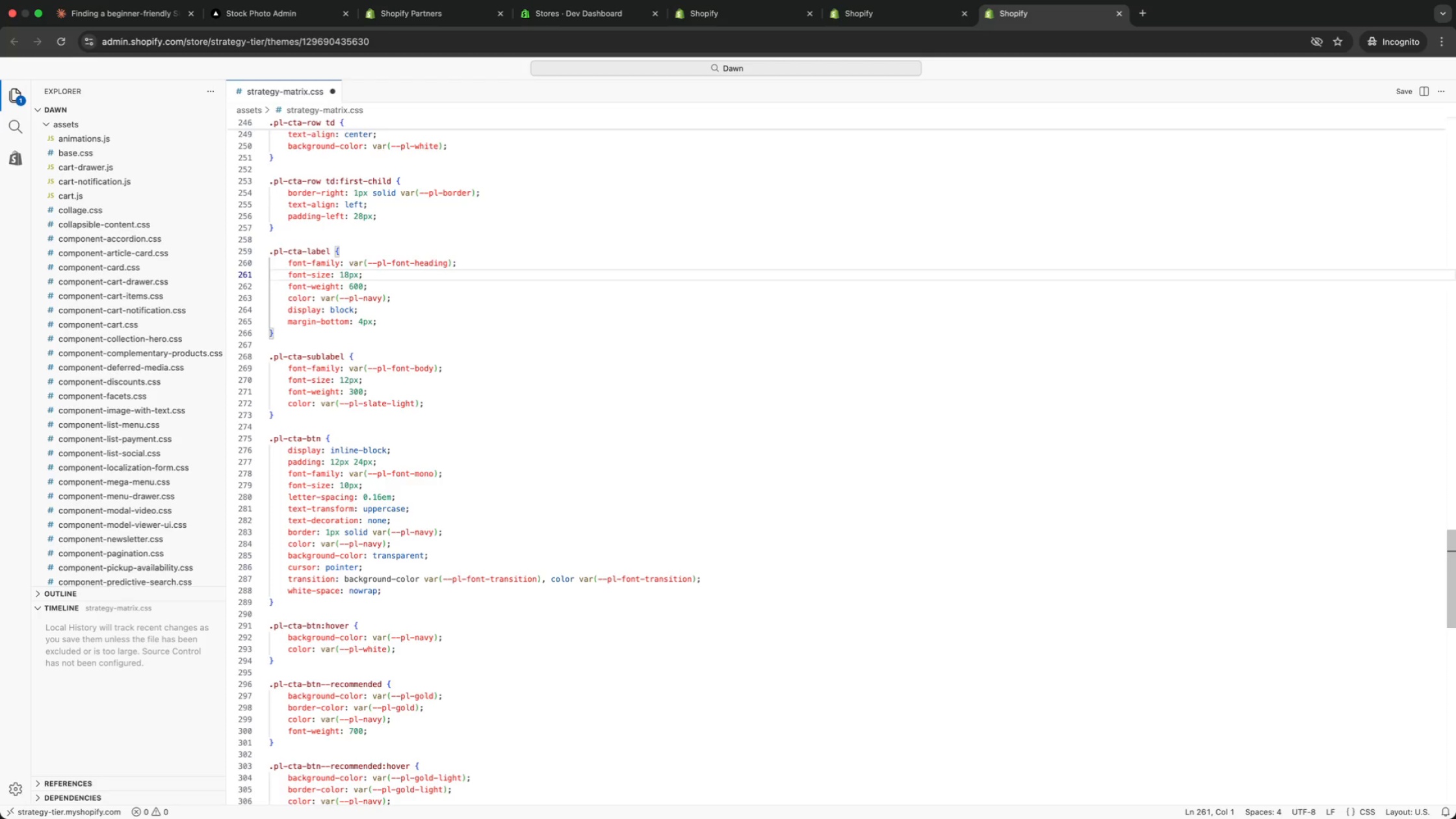 
key(ArrowUp)
 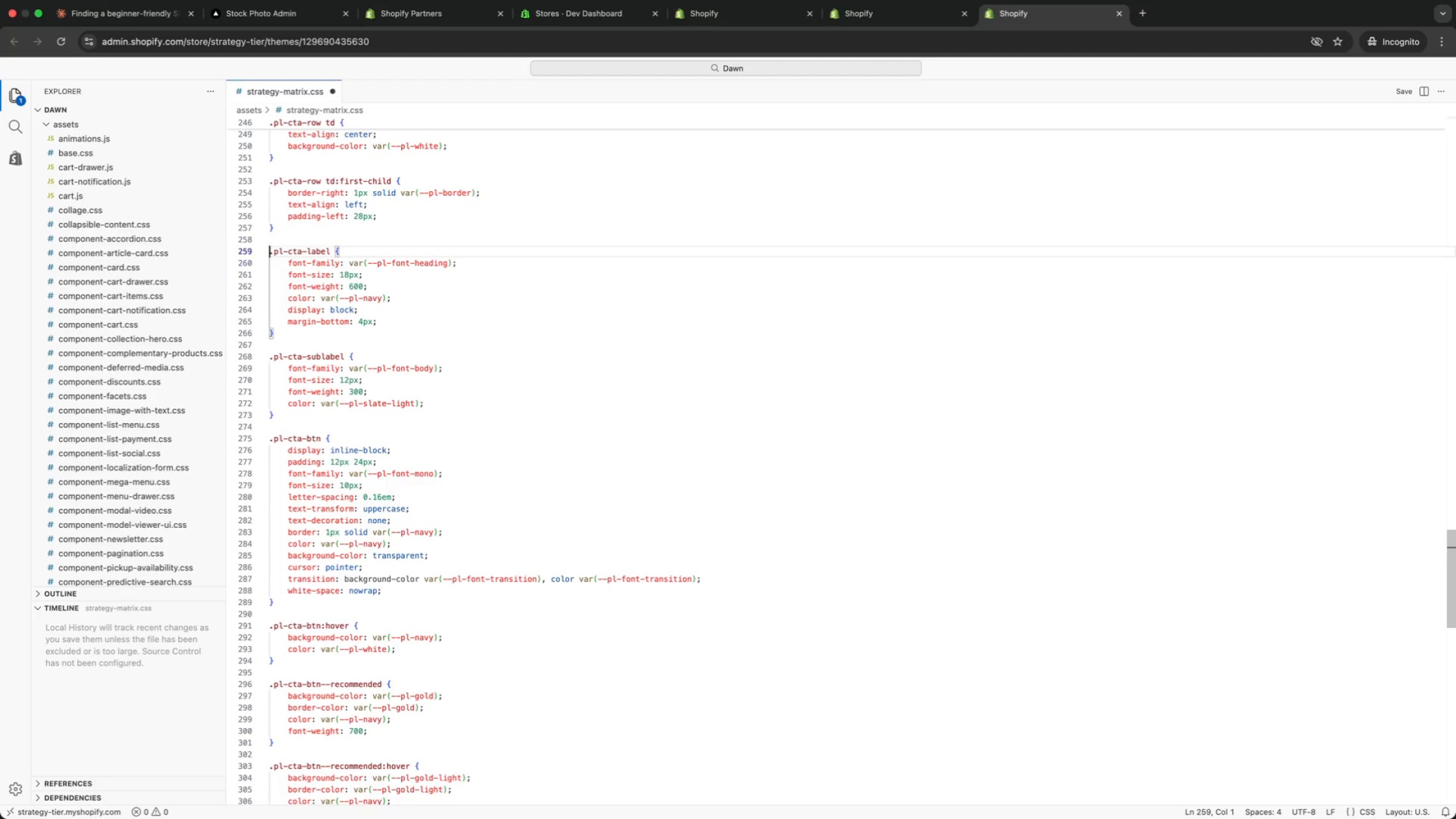 
key(ArrowUp)
 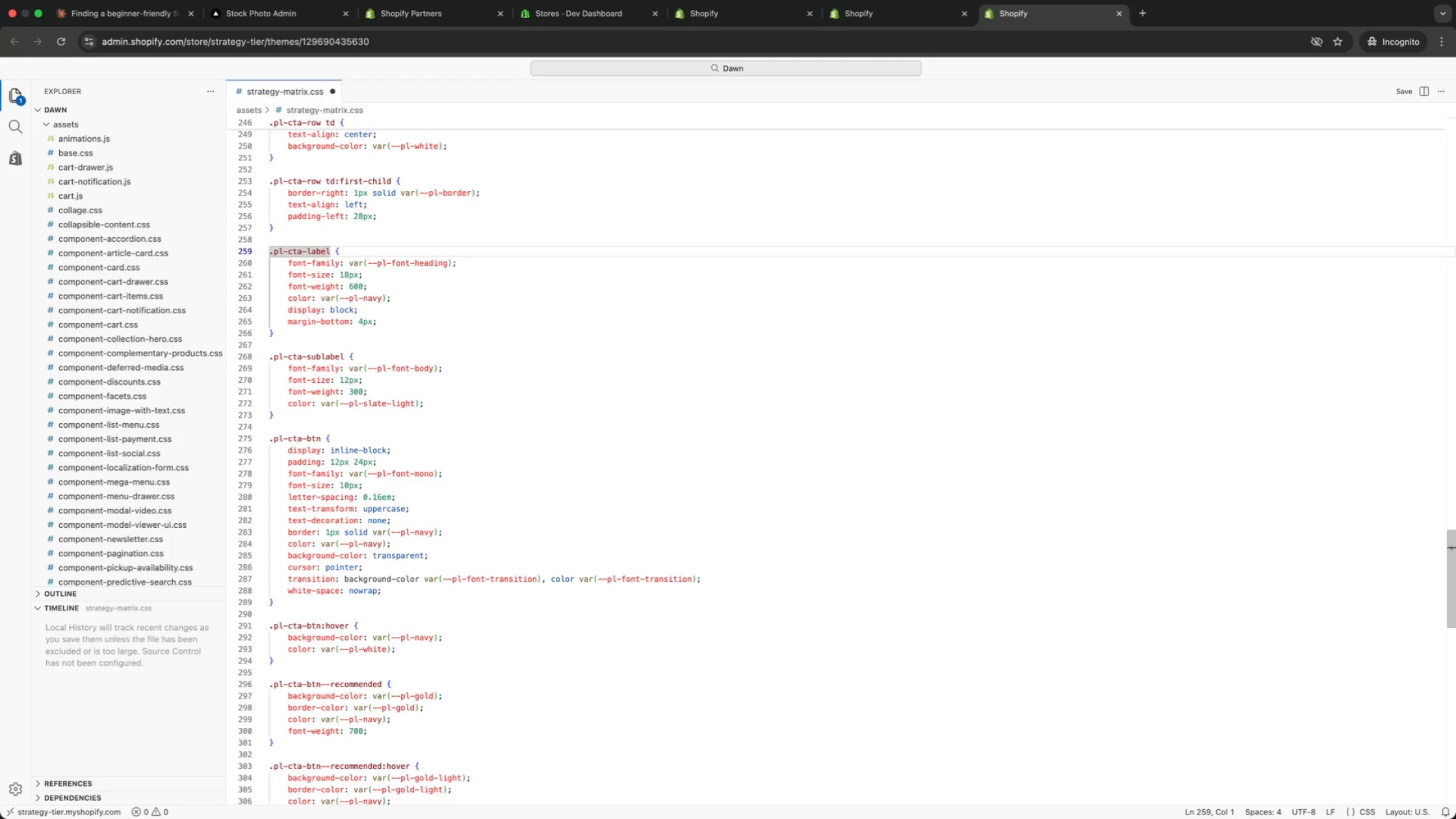 
key(ArrowUp)
 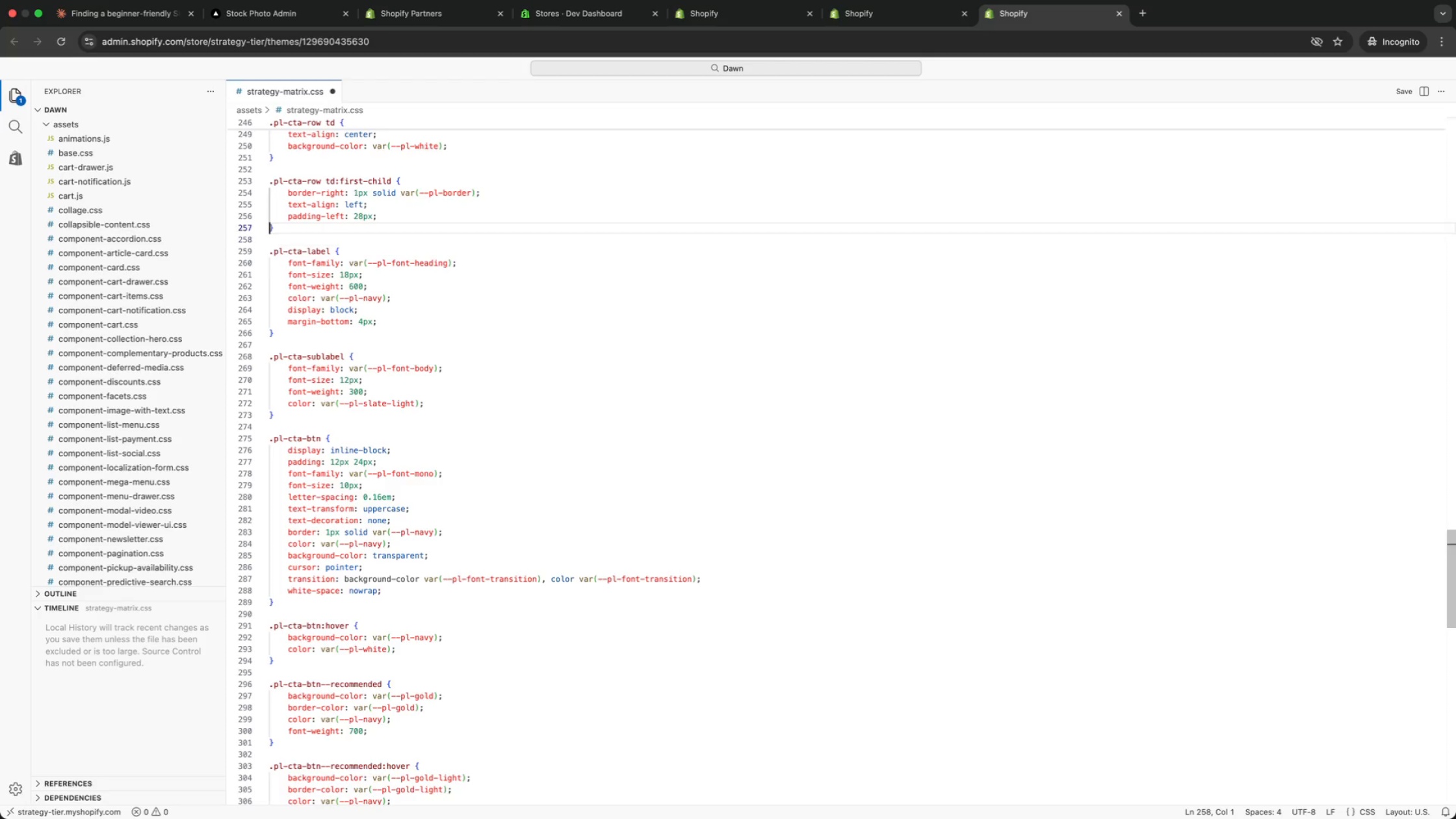 
key(ArrowUp)
 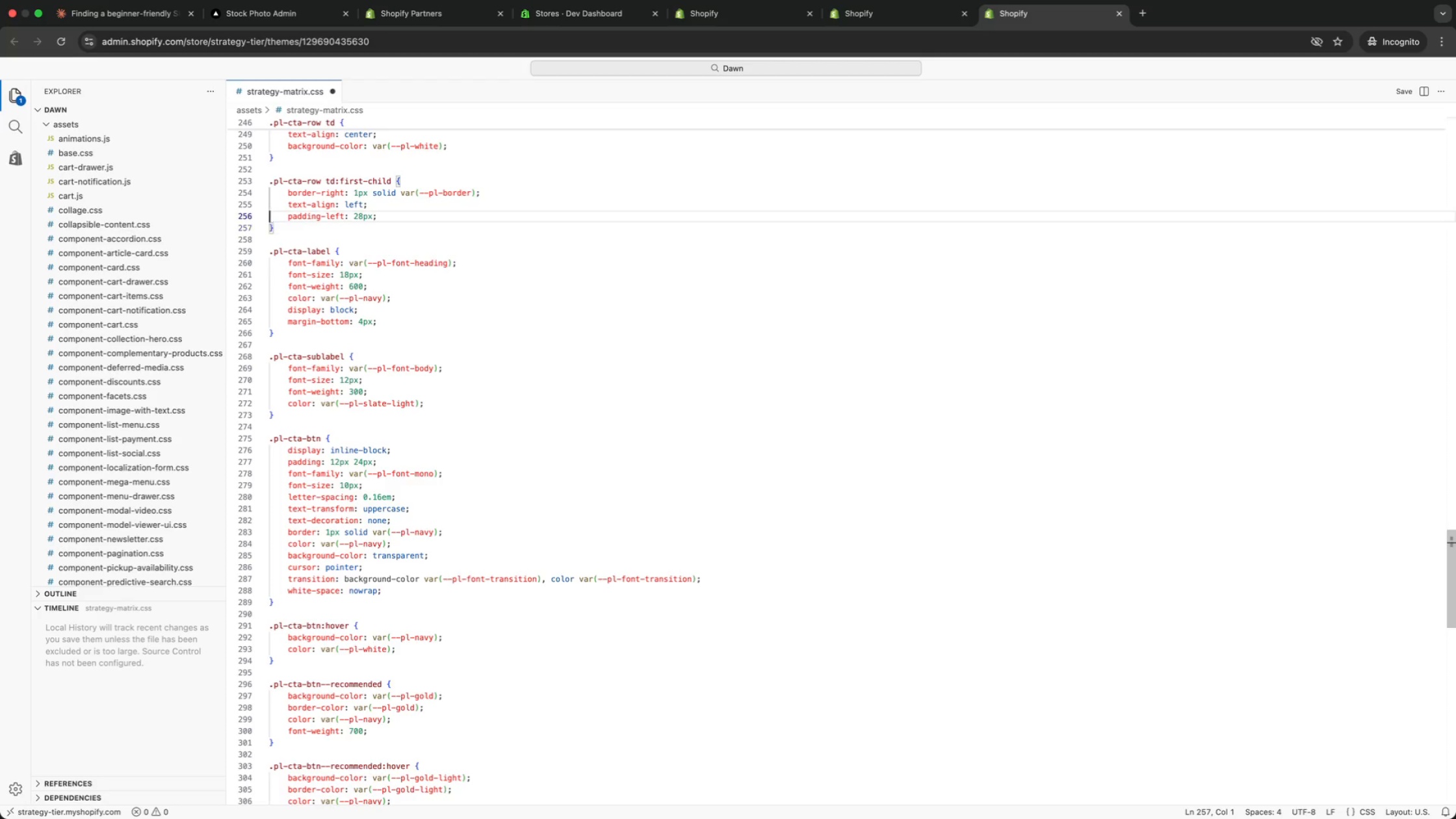 
key(ArrowUp)
 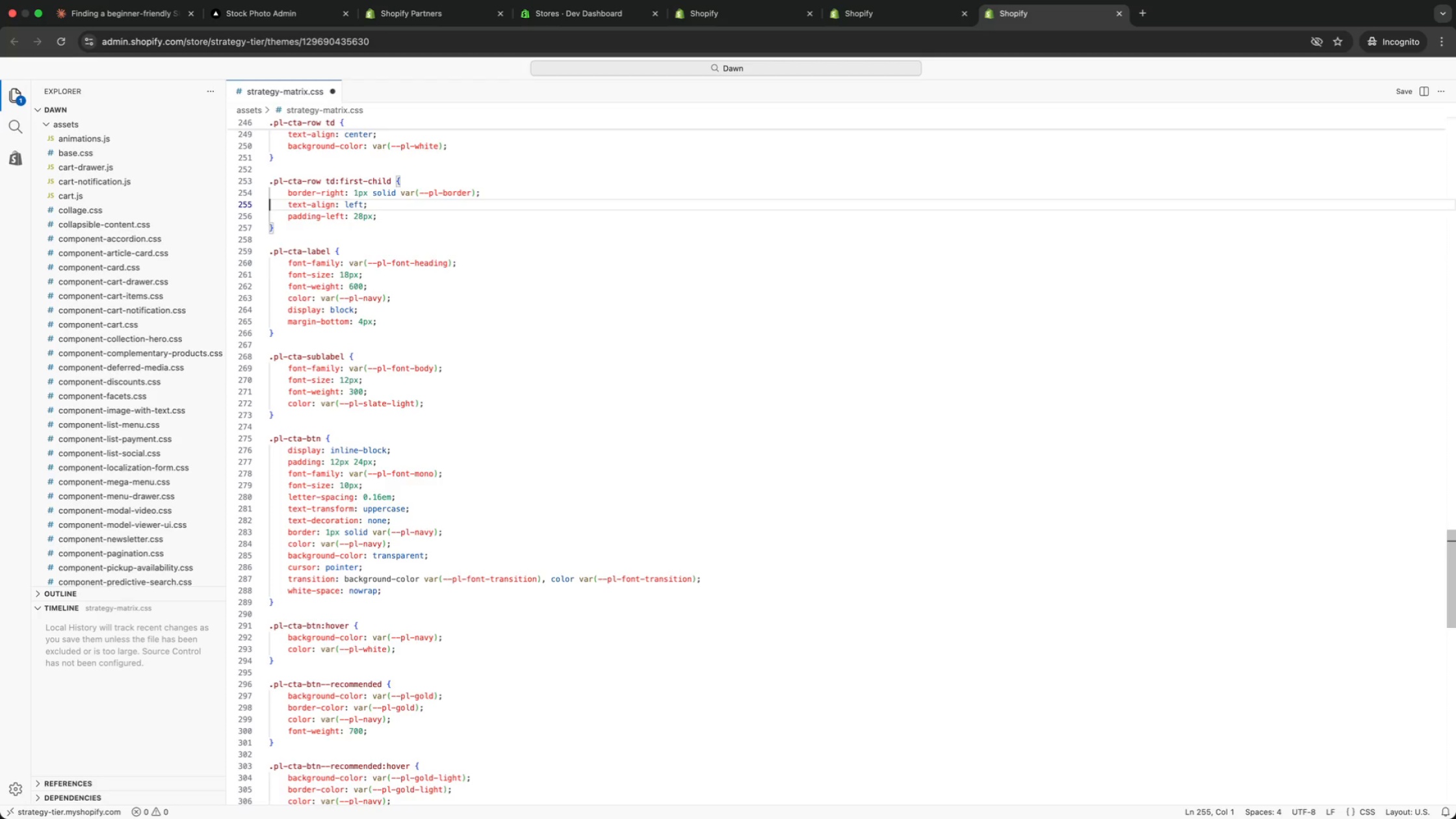 
key(ArrowUp)
 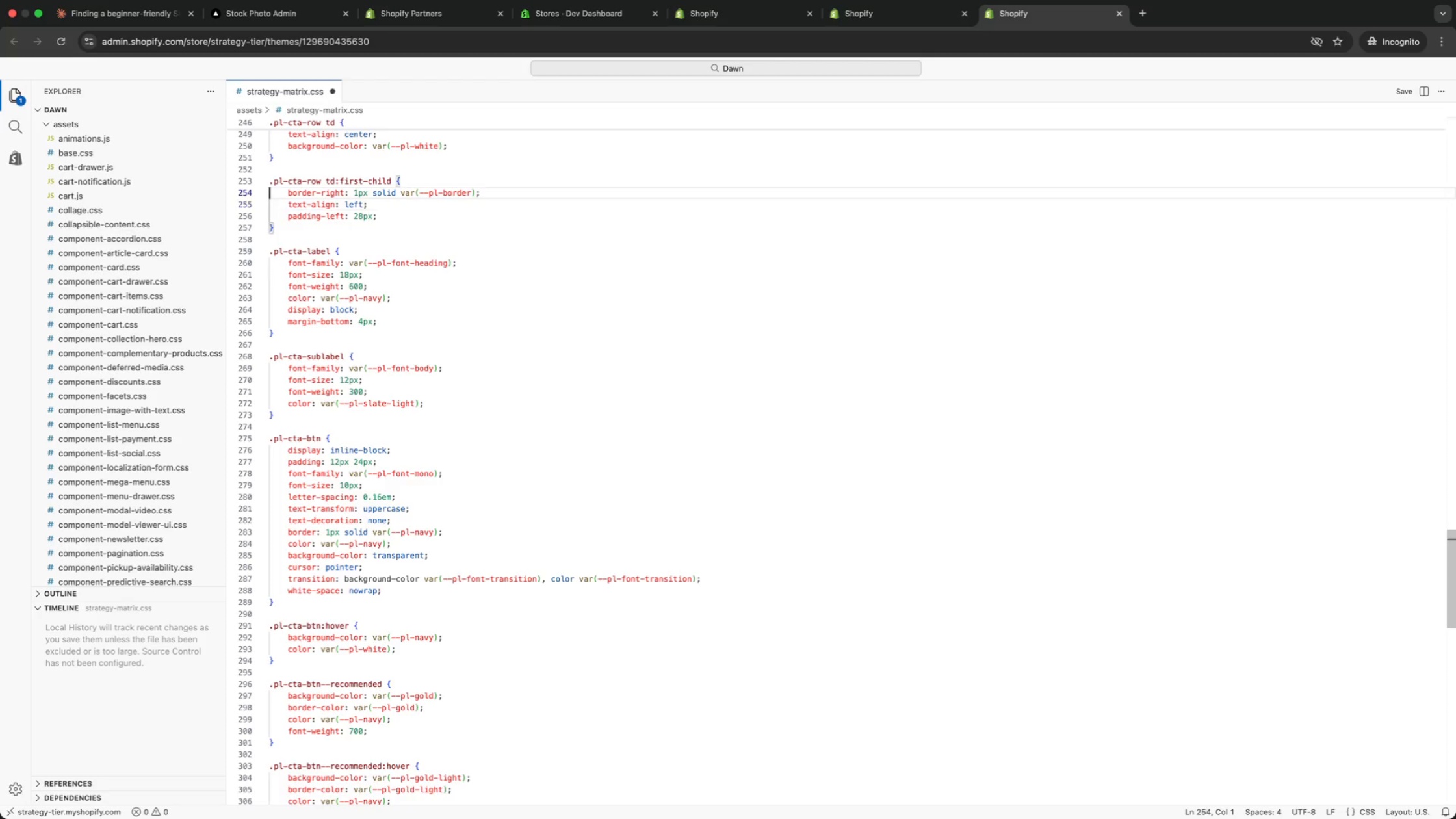 
key(ArrowUp)
 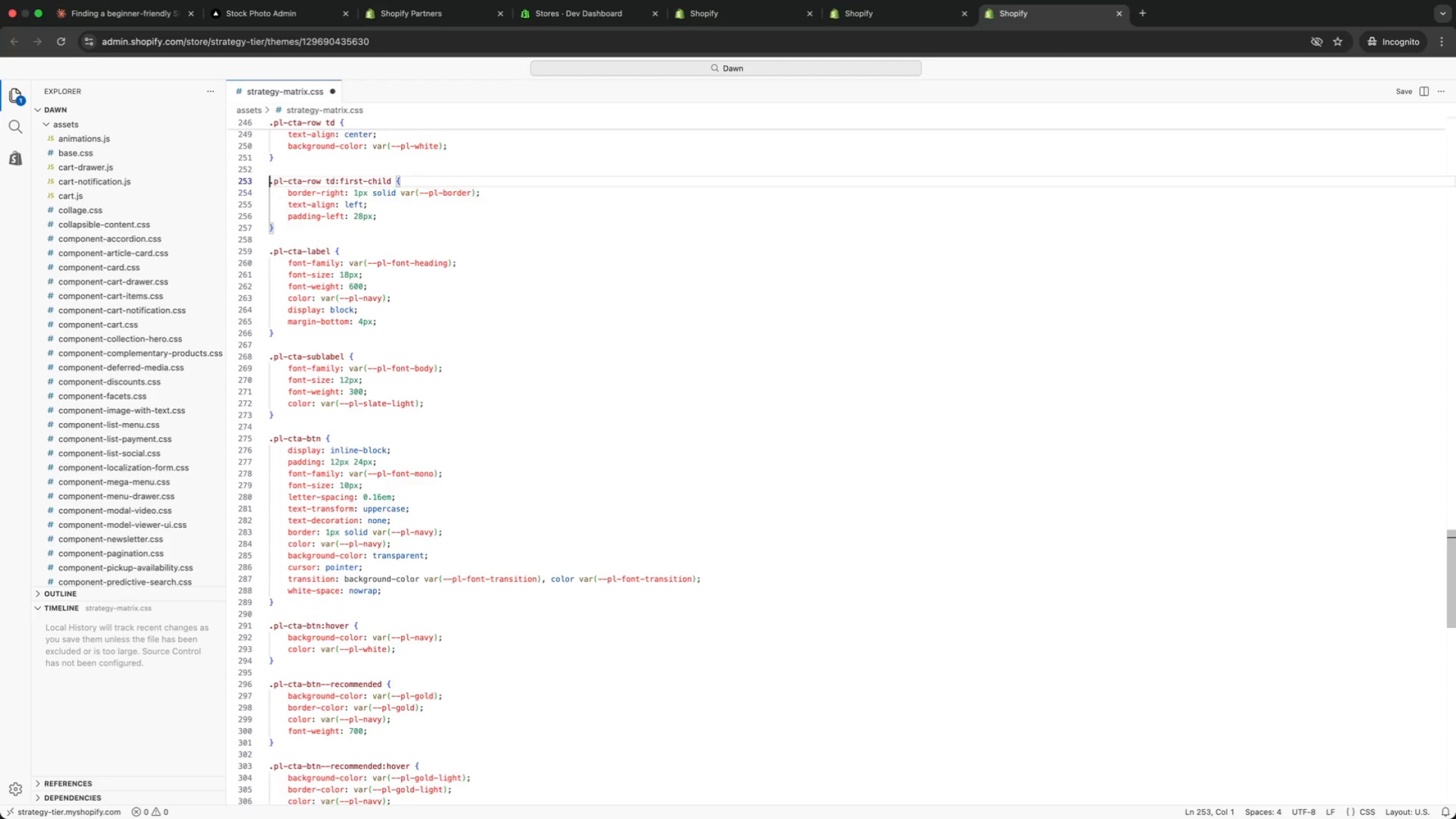 
key(ArrowUp)
 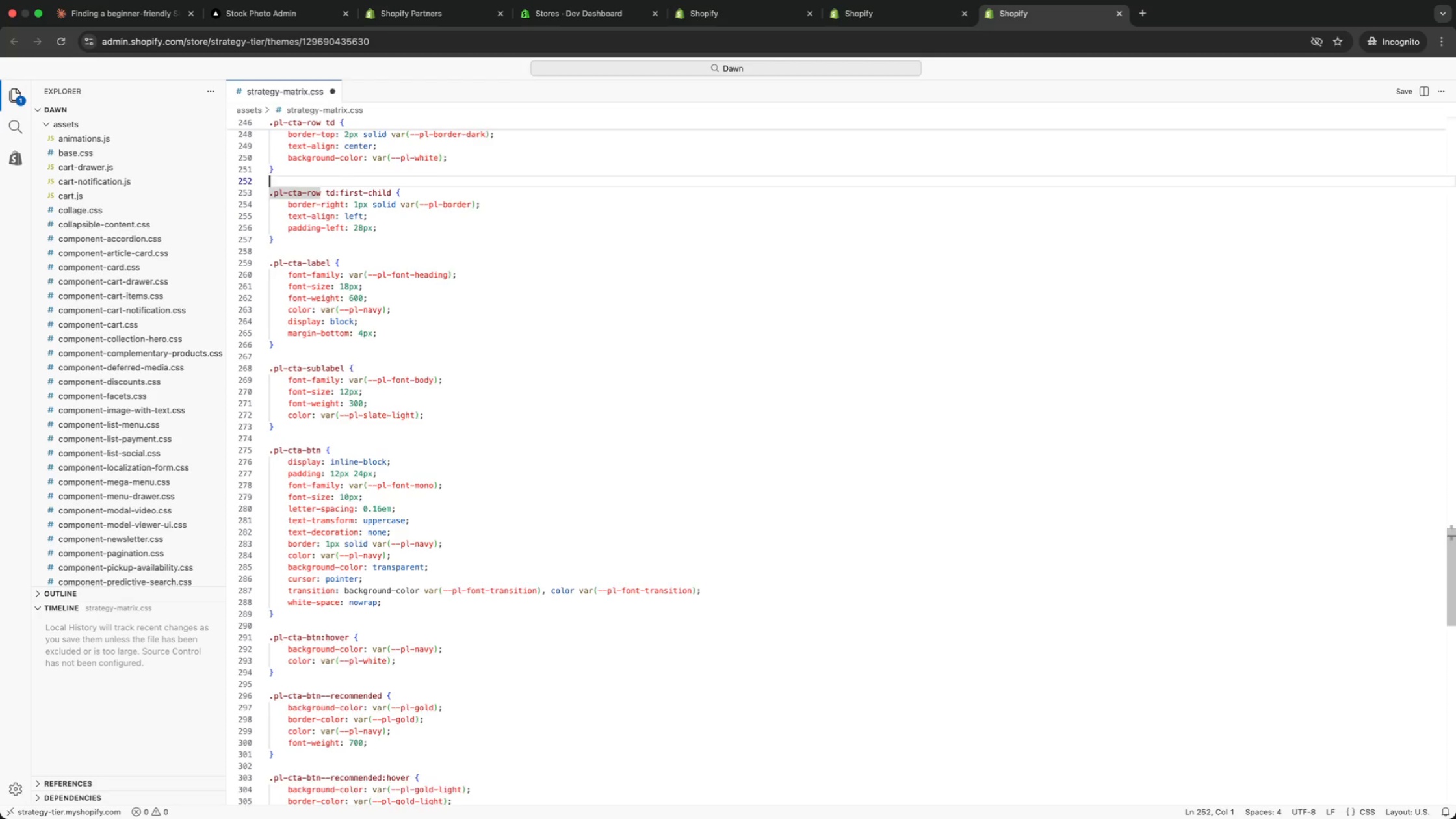 
key(ArrowUp)
 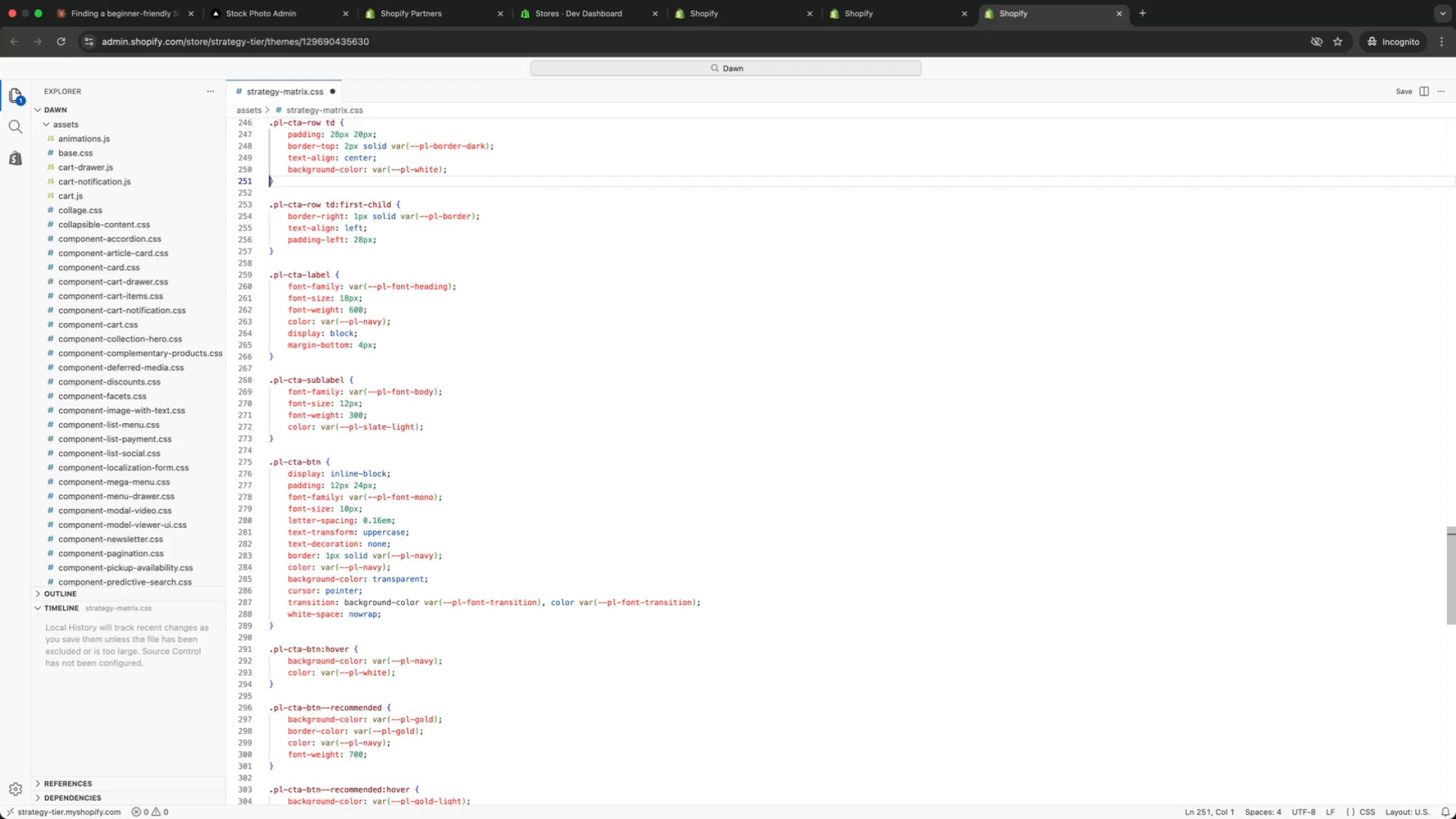 
key(ArrowUp)
 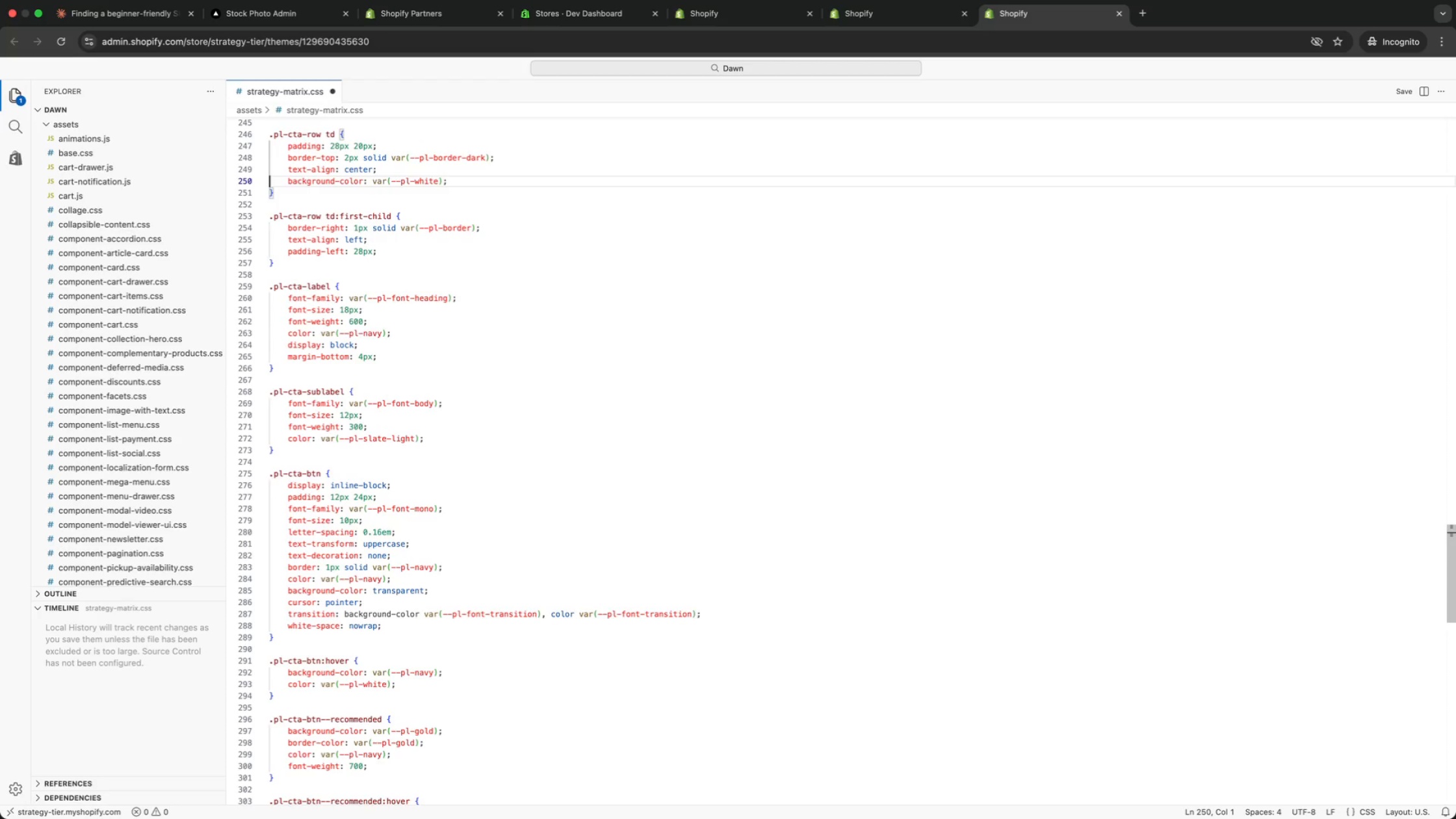 
key(ArrowUp)
 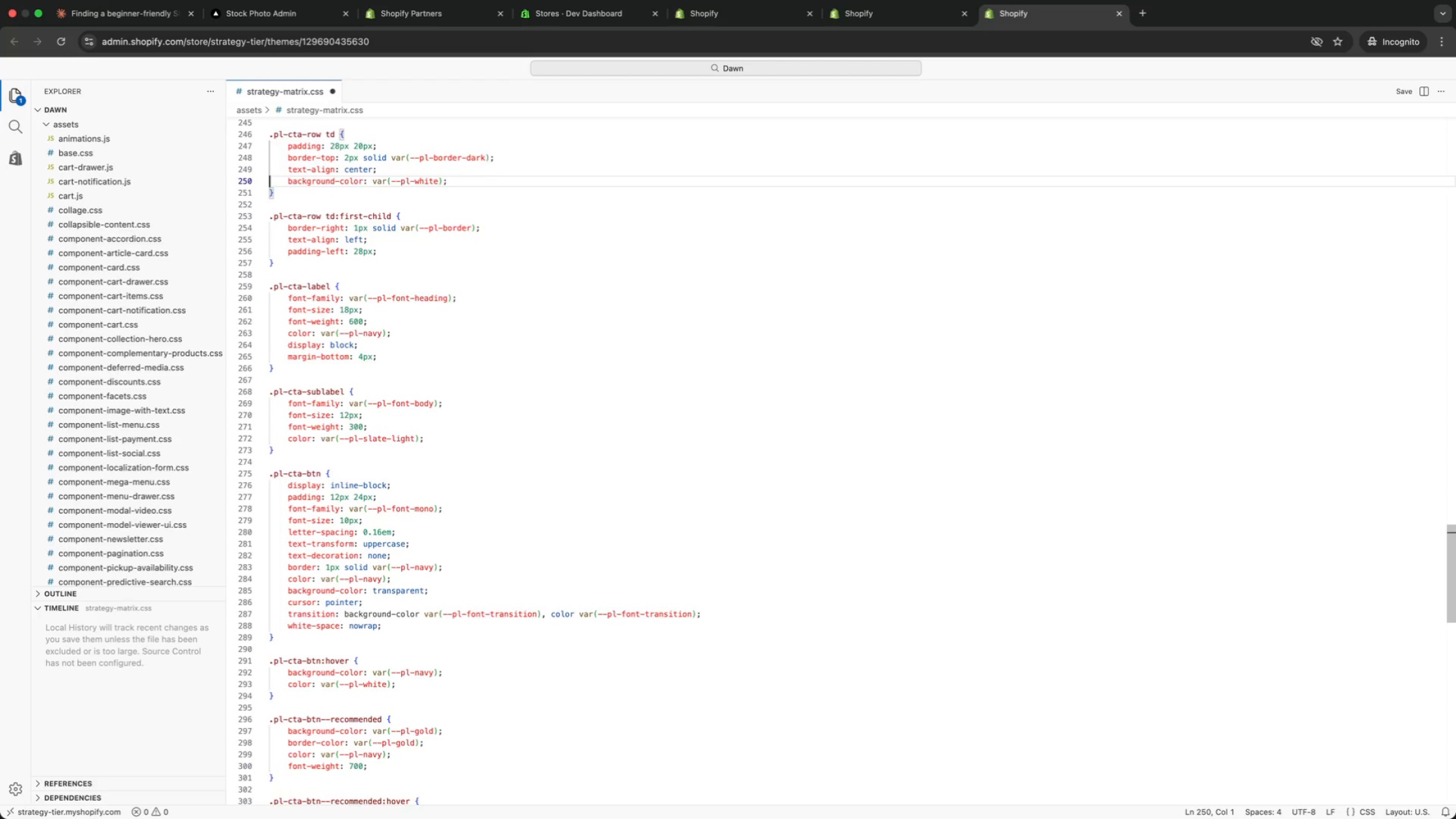 
key(ArrowUp)
 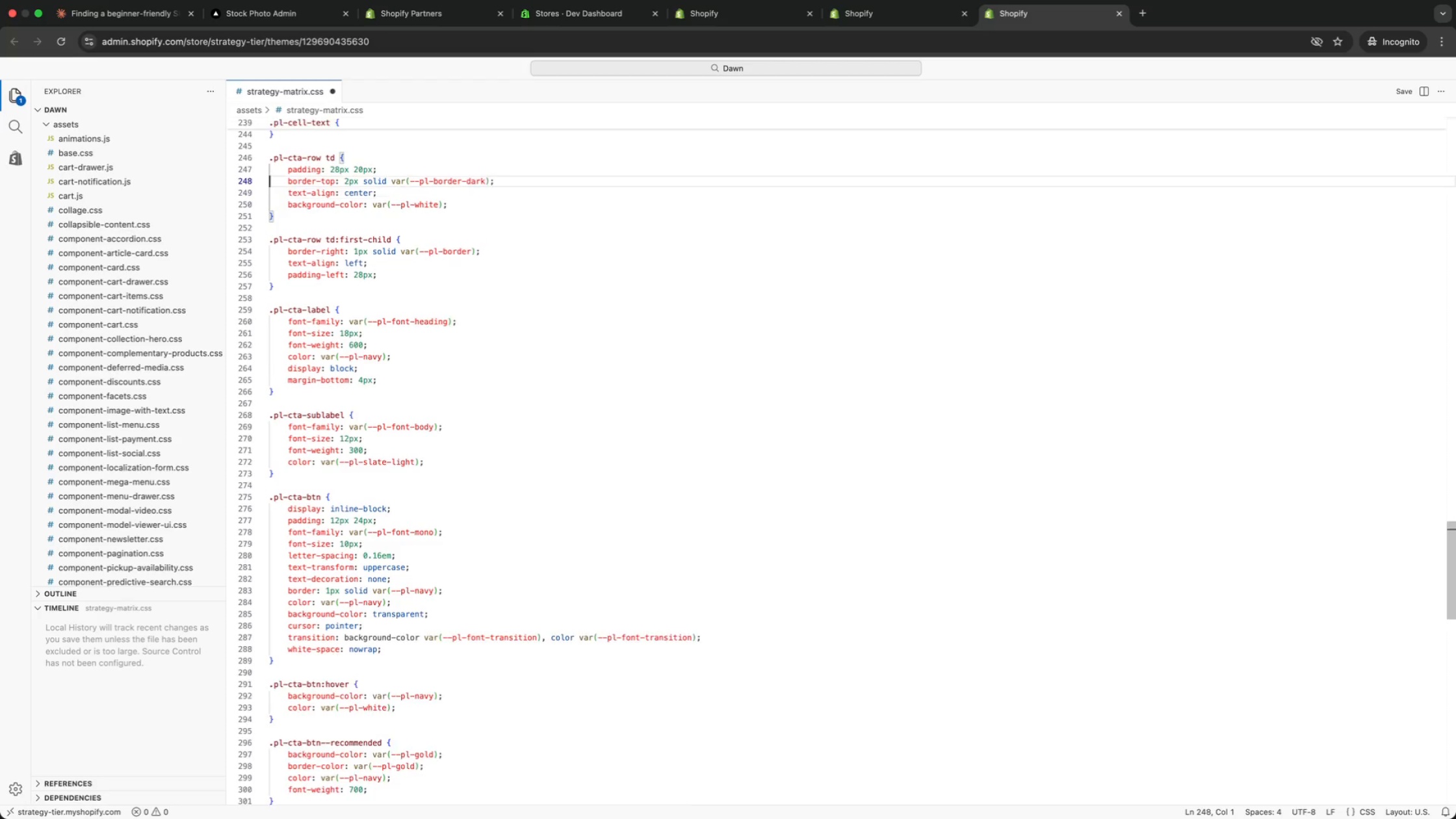 